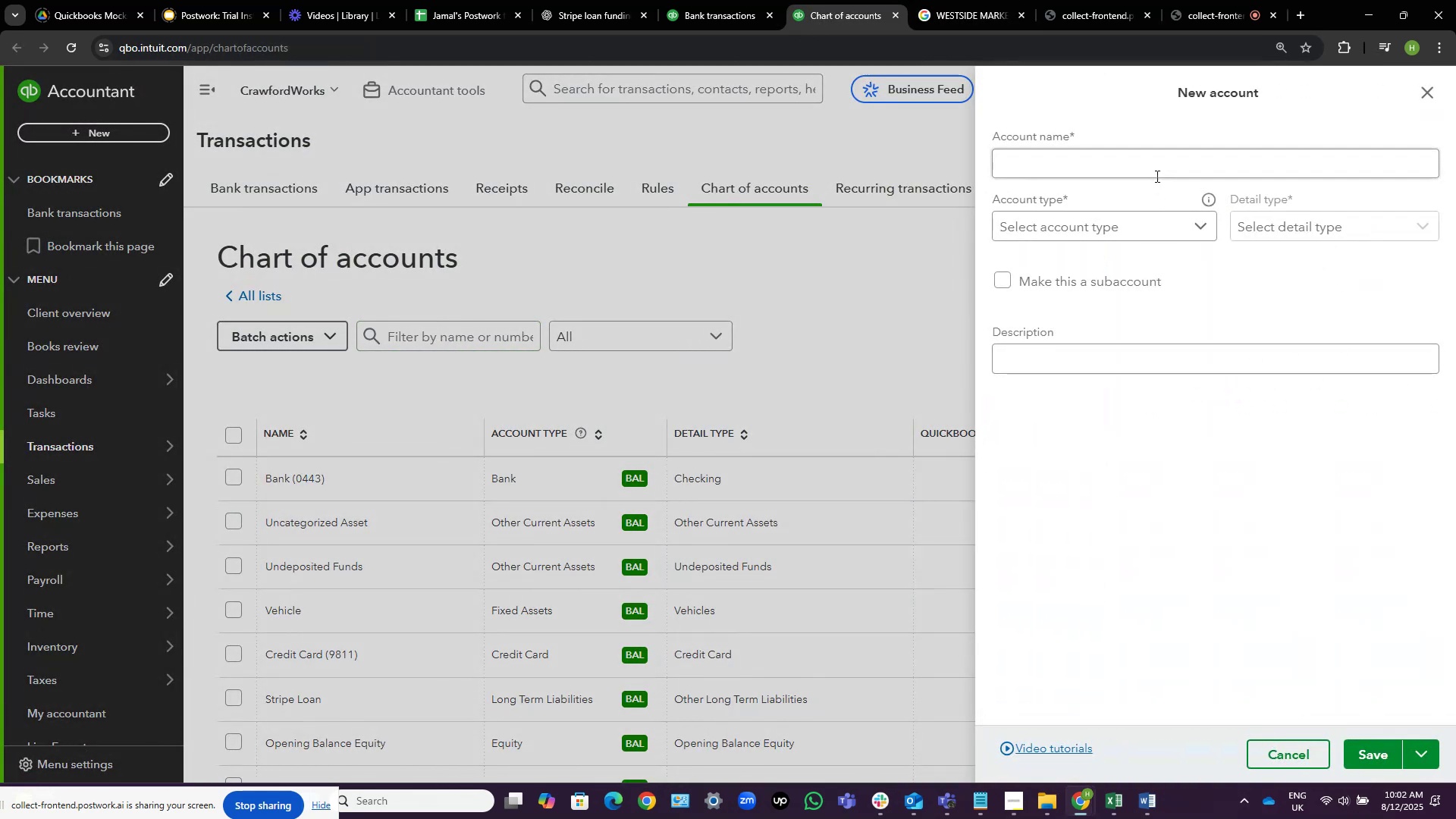 
left_click([1156, 175])
 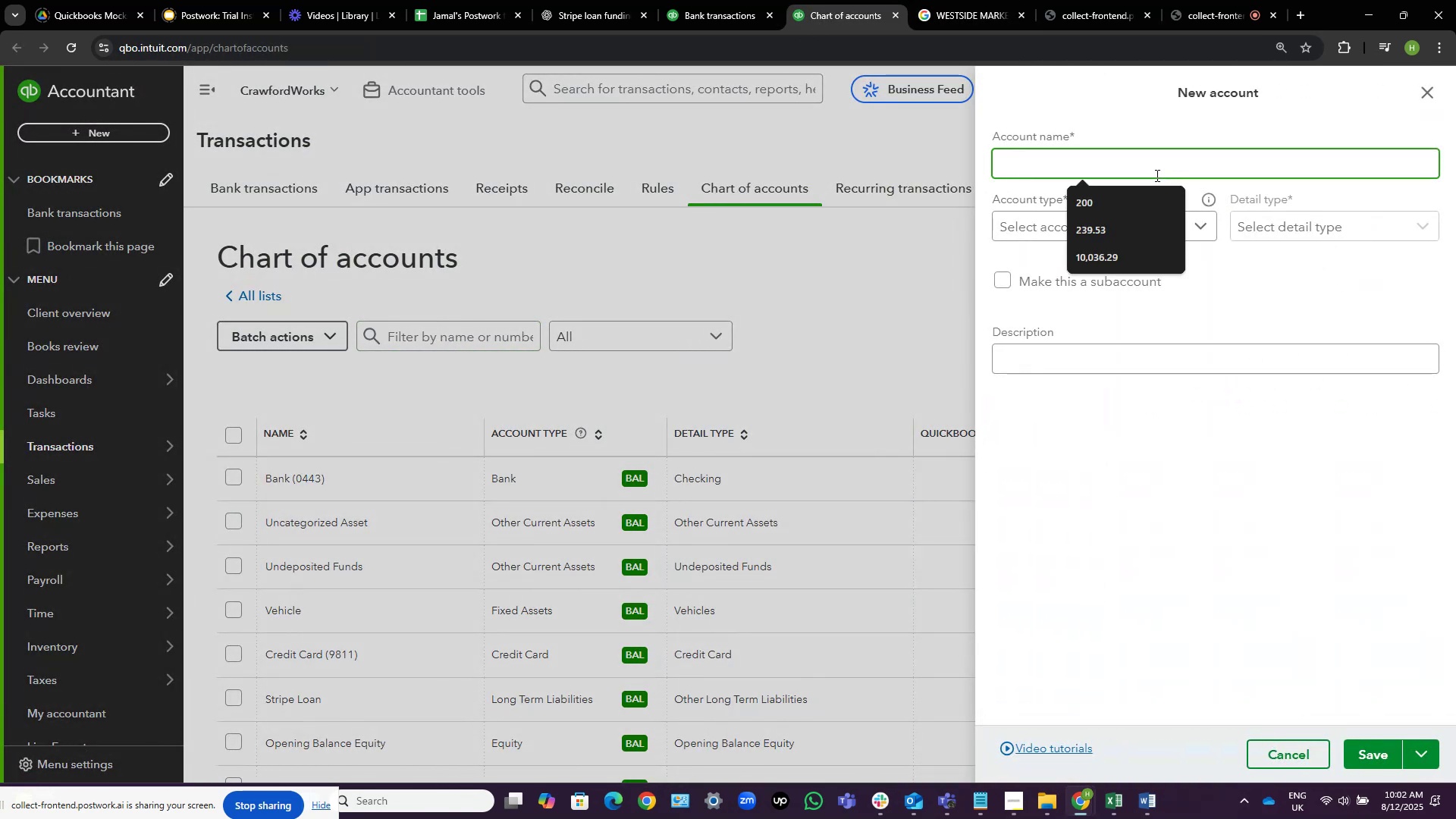 
type(Food supplies)
 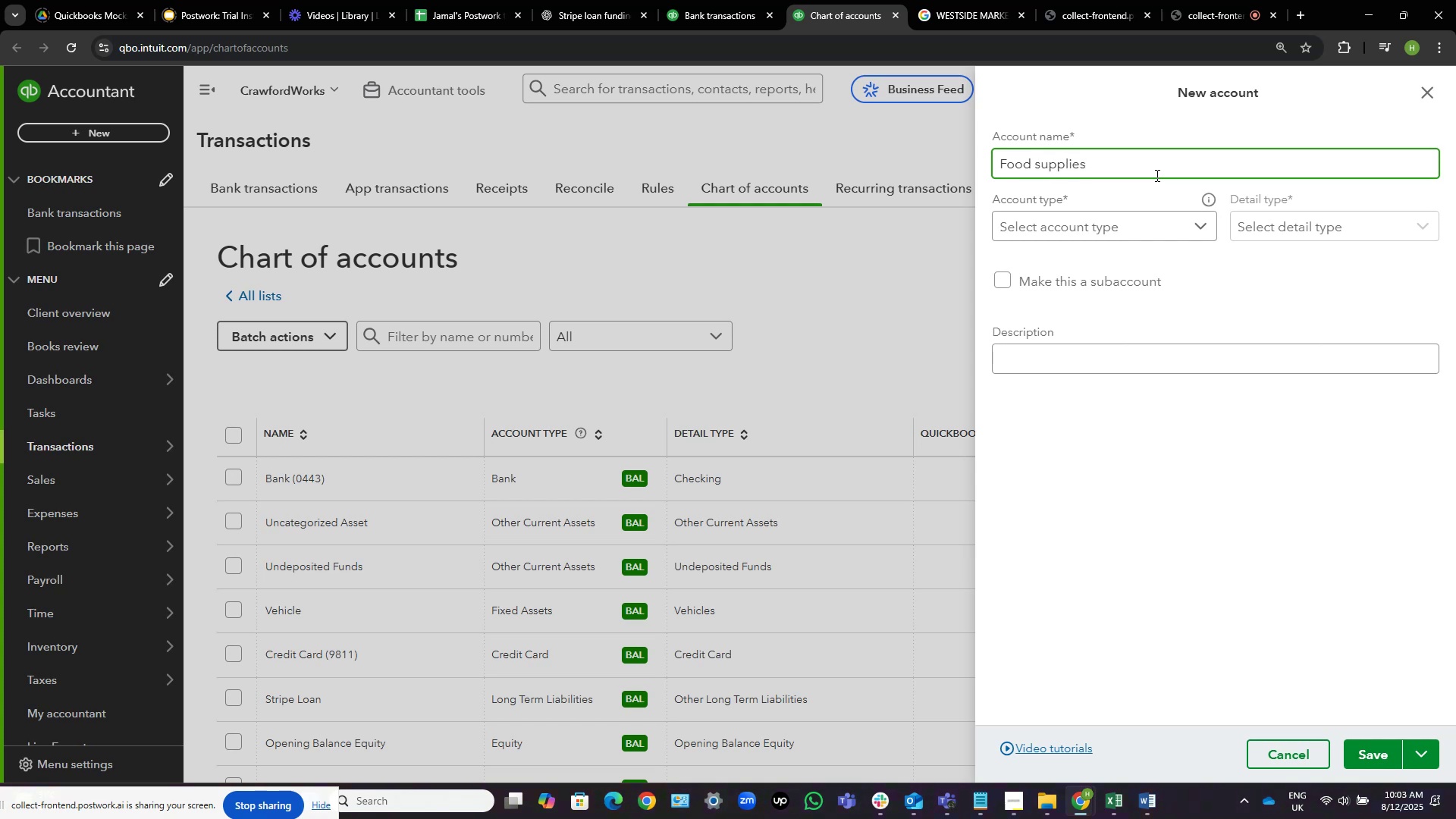 
key(Control+ArrowLeft)
 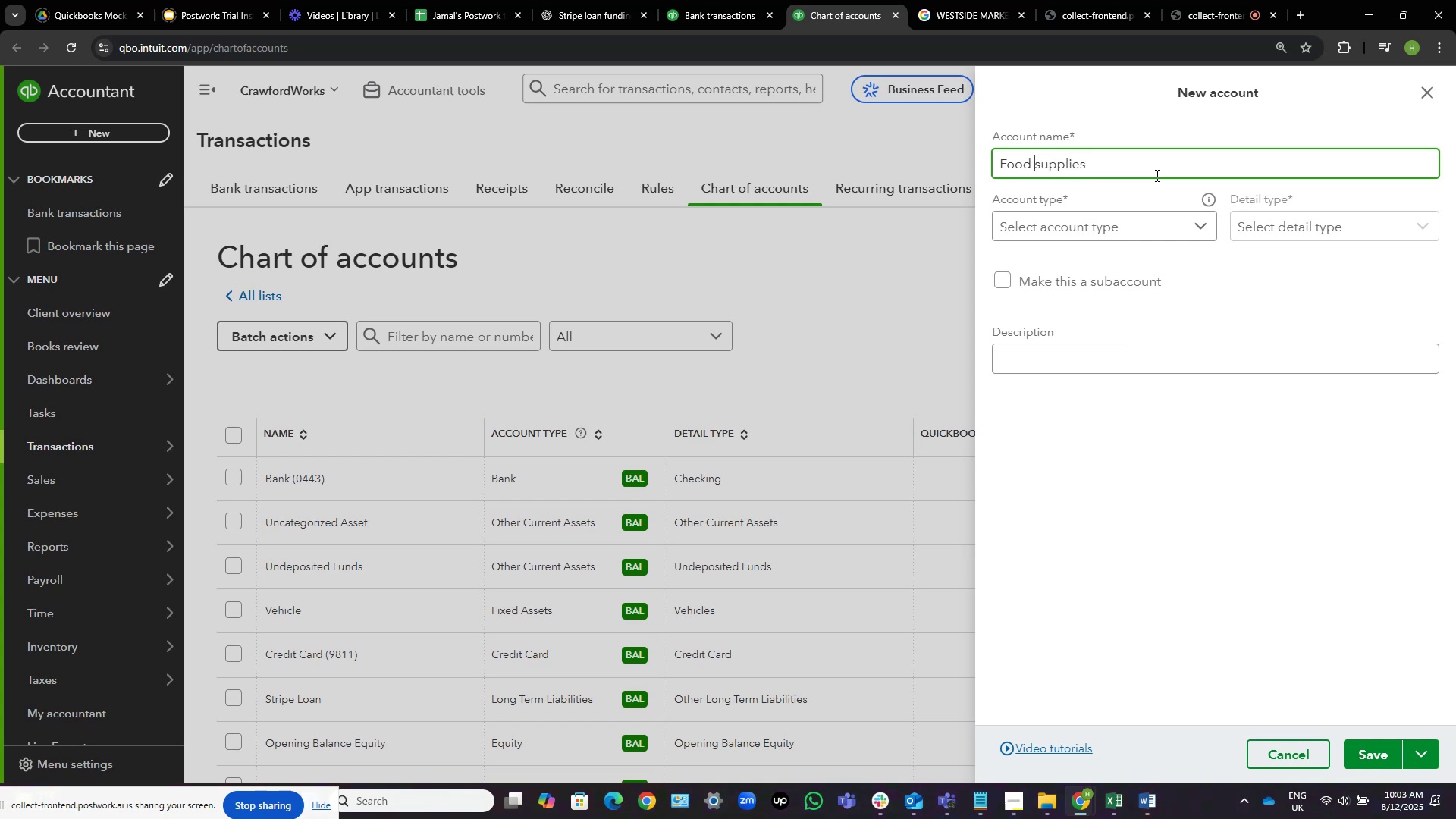 
key(ArrowRight)
 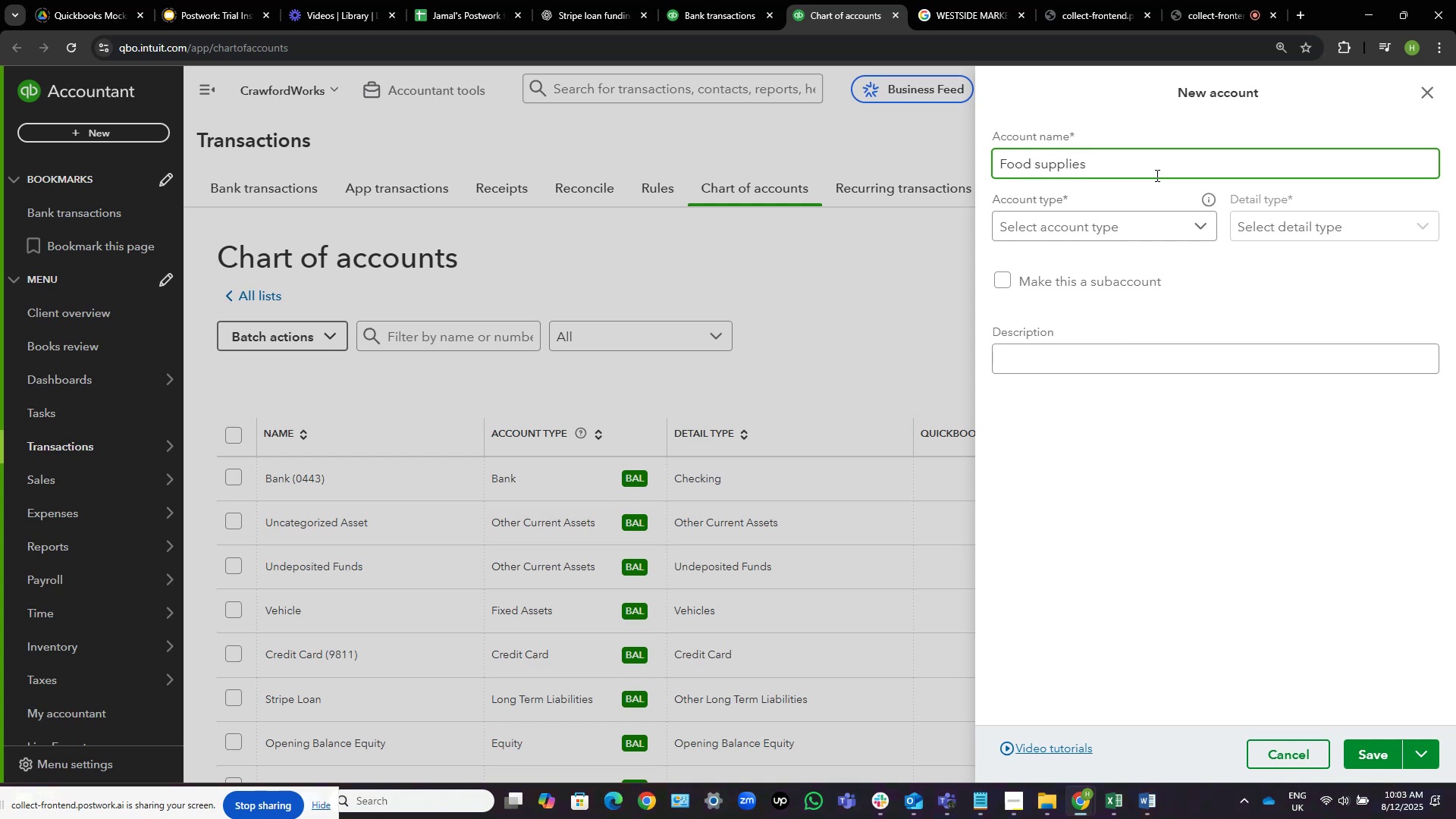 
key(Backspace)
 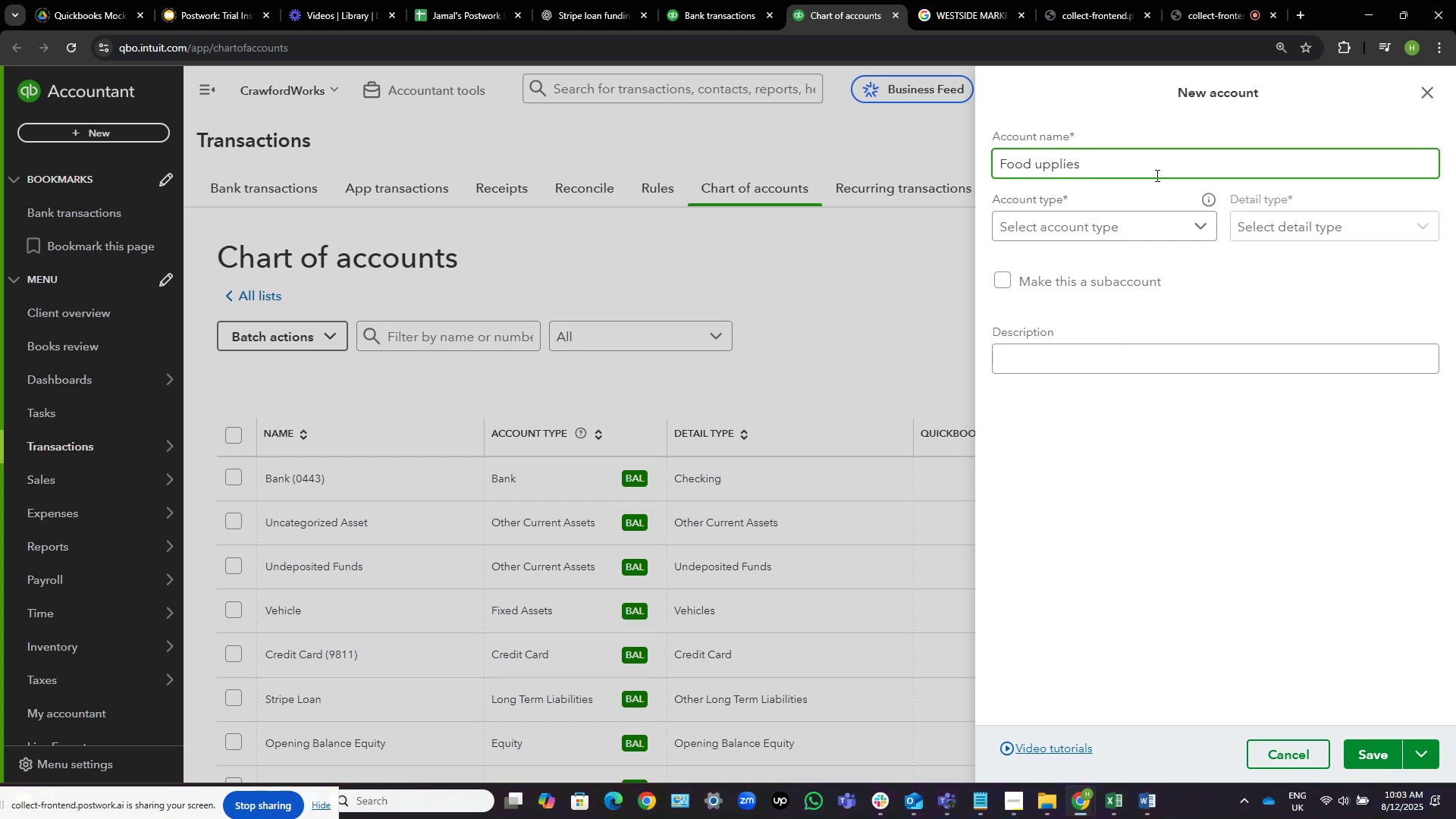 
key(Shift+ShiftLeft)
 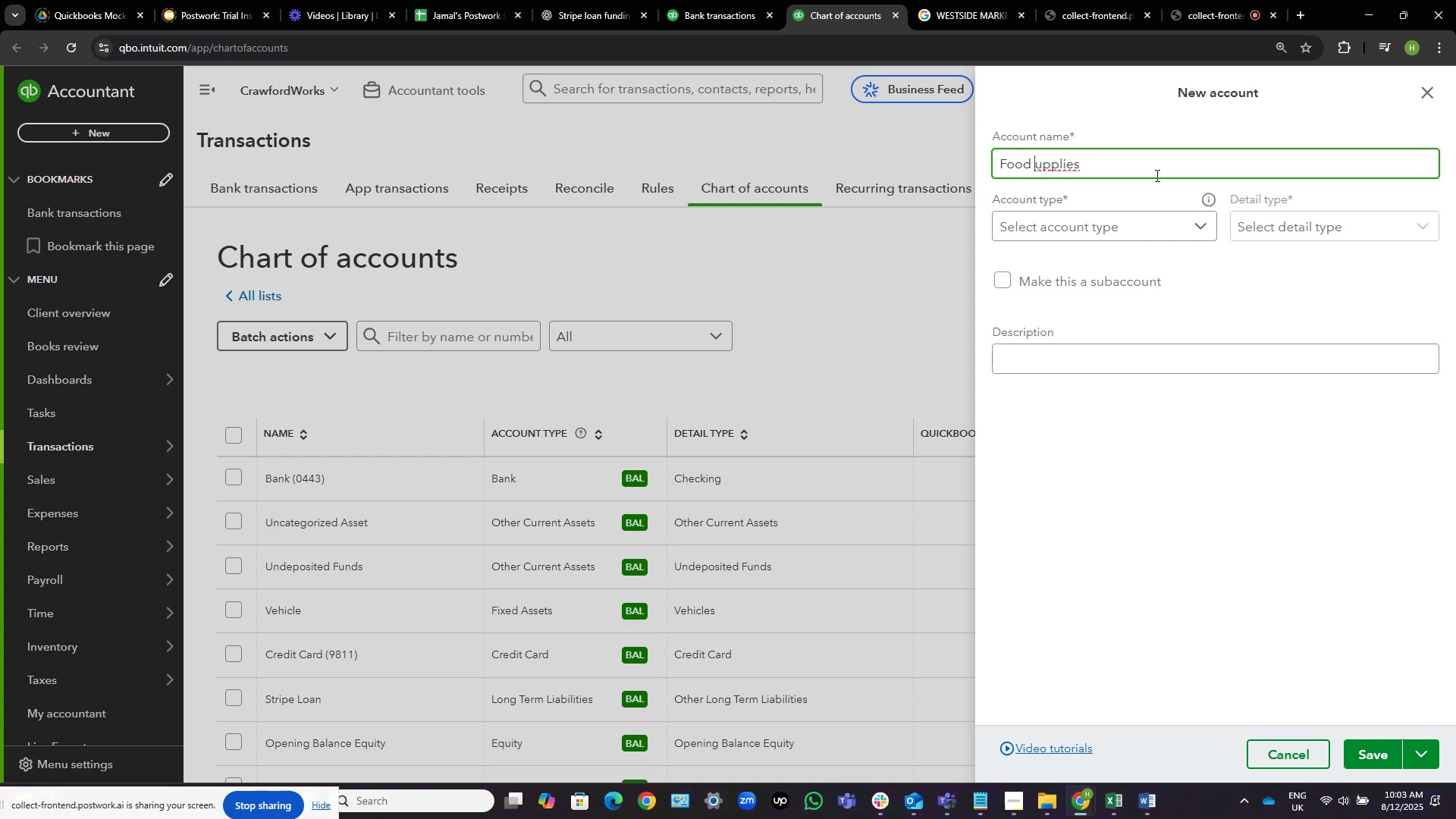 
key(Shift+S)
 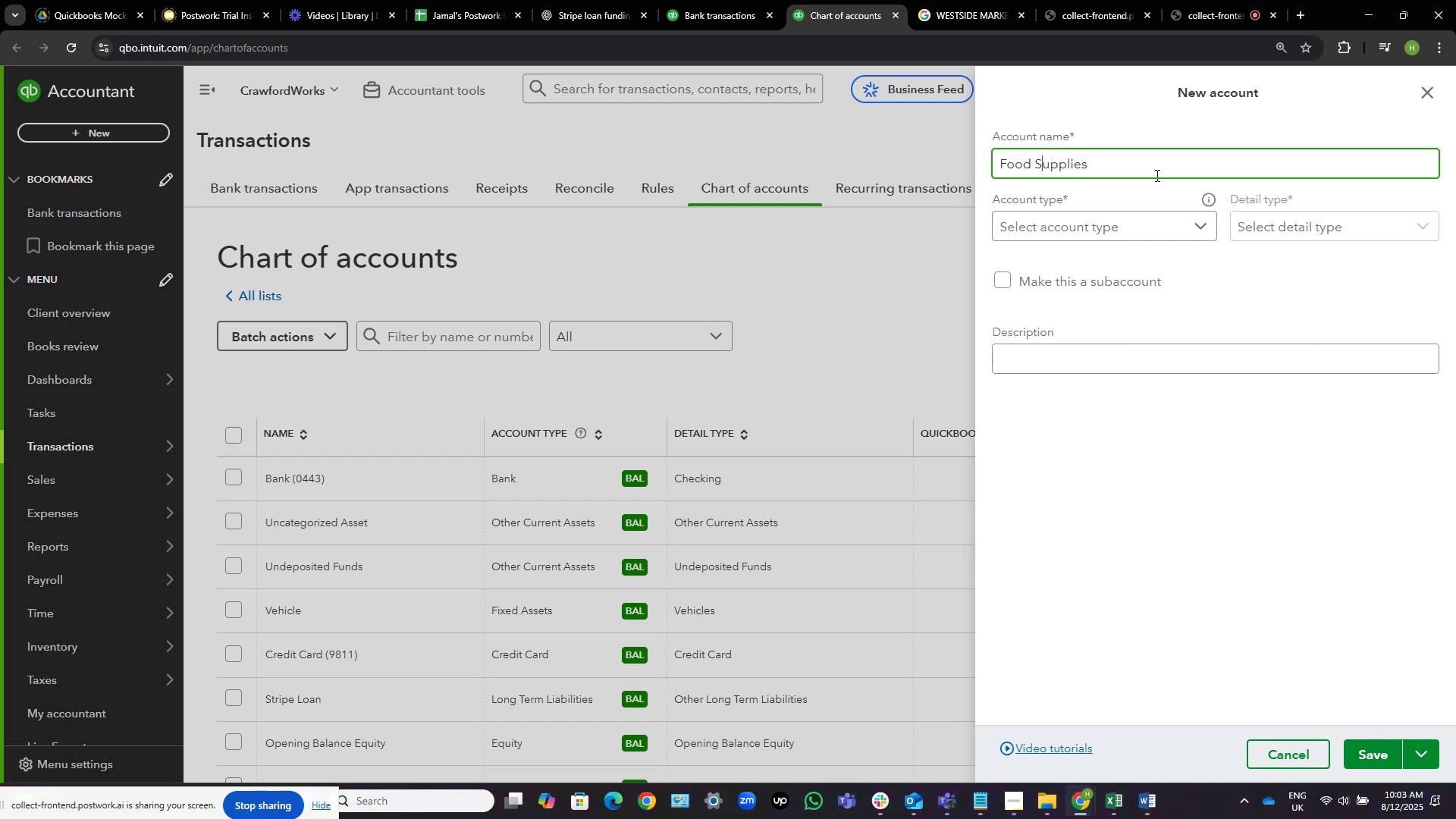 
left_click([1118, 206])
 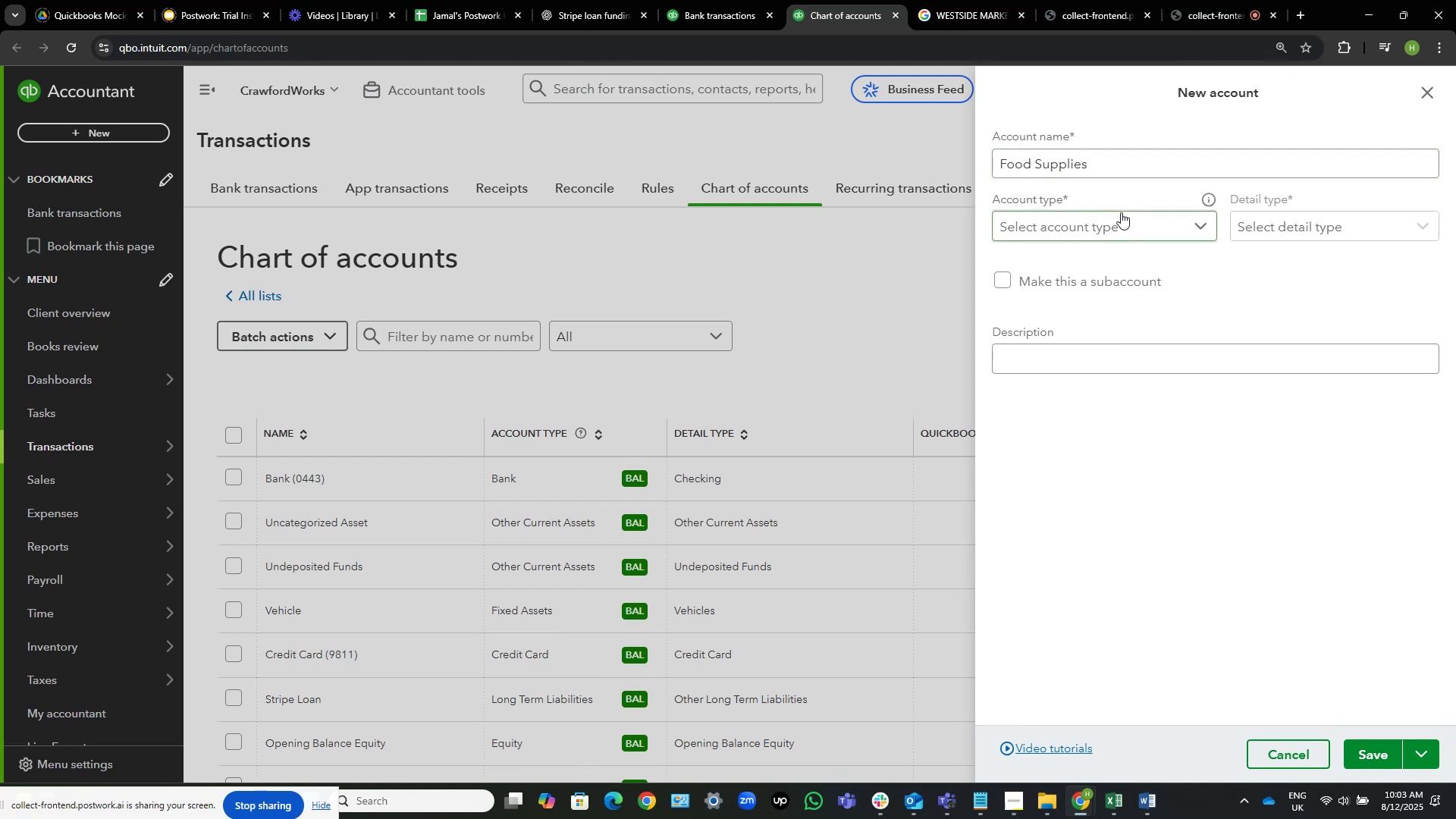 
left_click([1134, 224])
 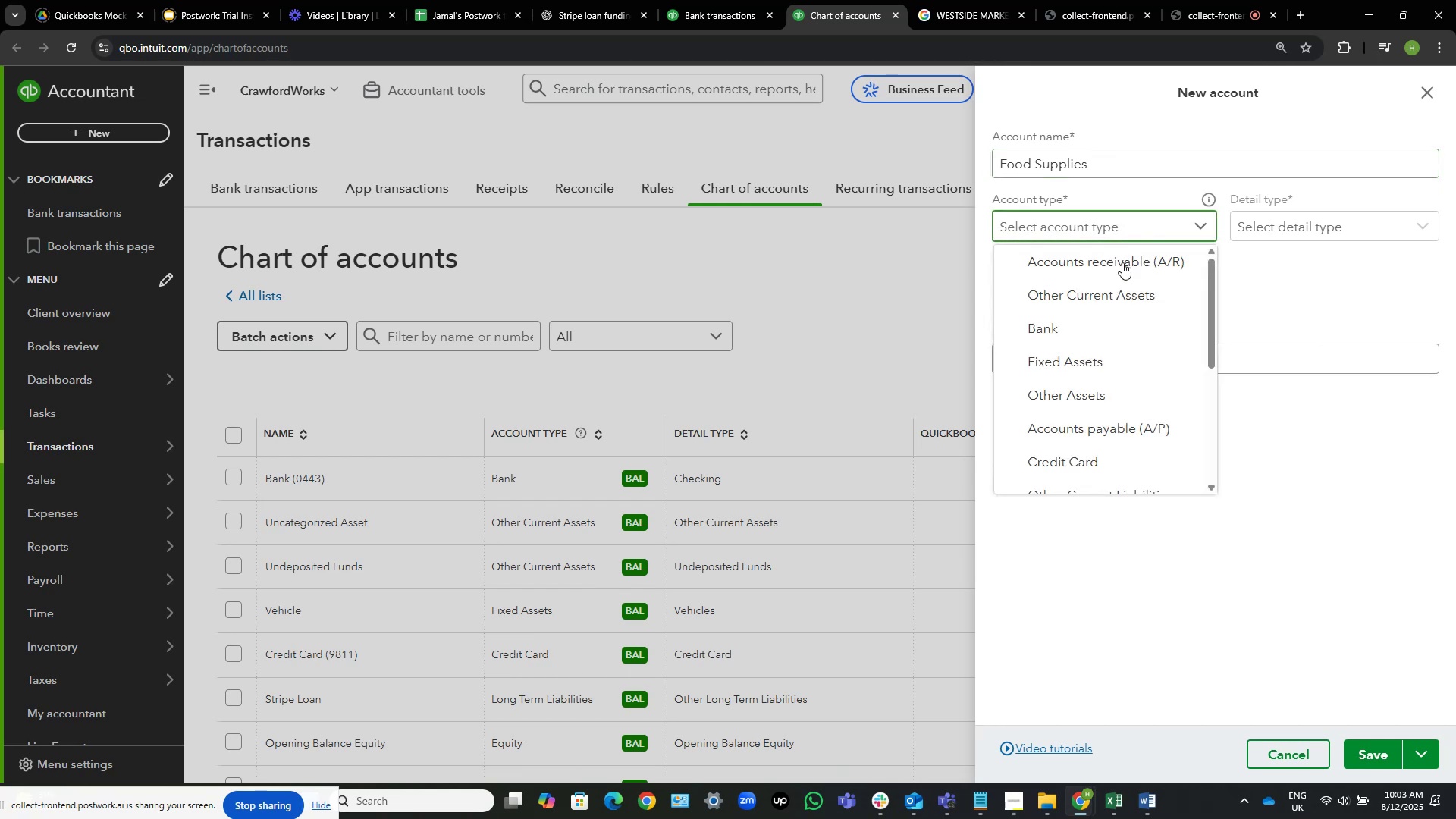 
scroll: coordinate [1106, 364], scroll_direction: down, amount: 2.0
 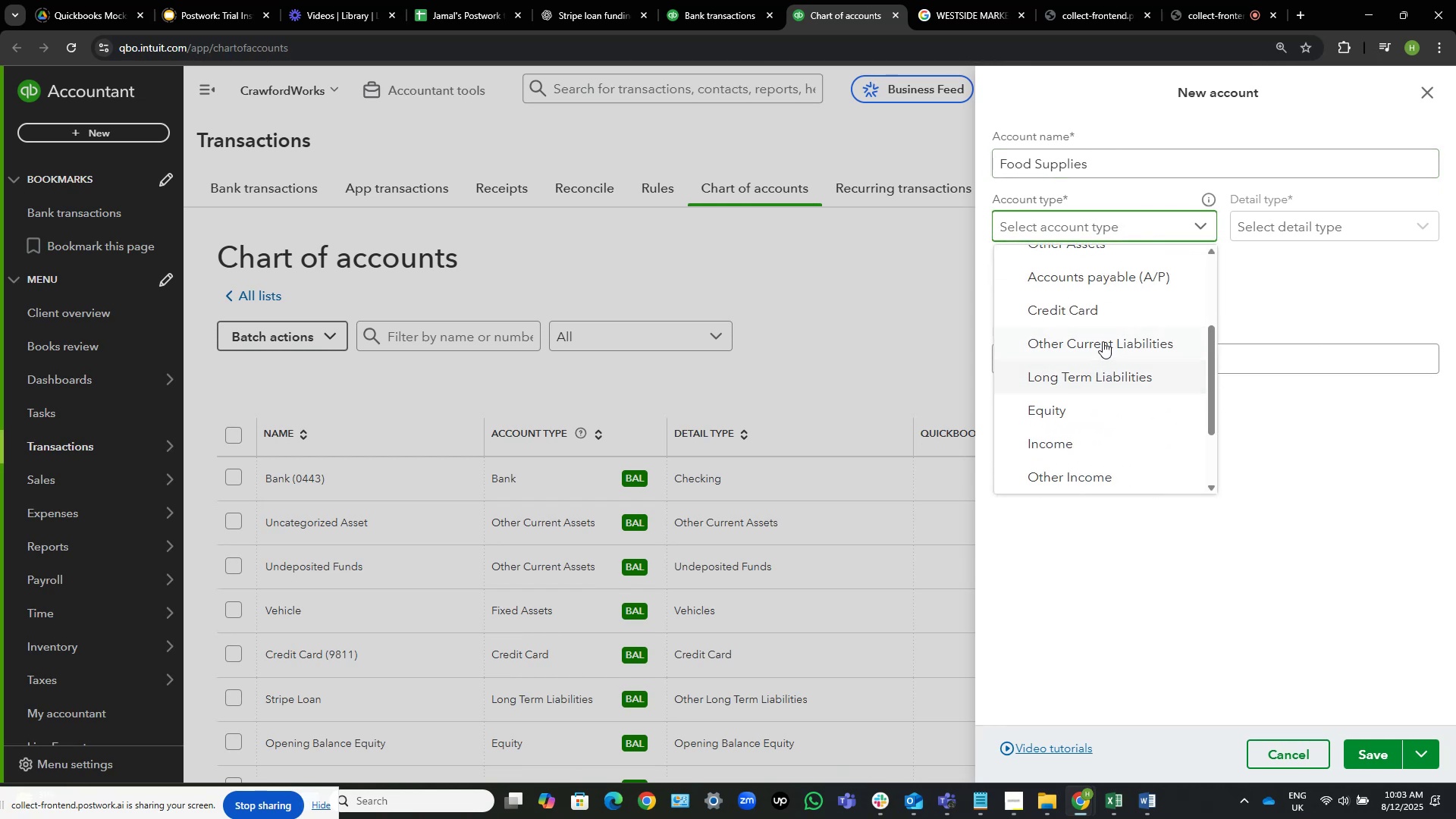 
scroll: coordinate [1107, 335], scroll_direction: up, amount: 1.0
 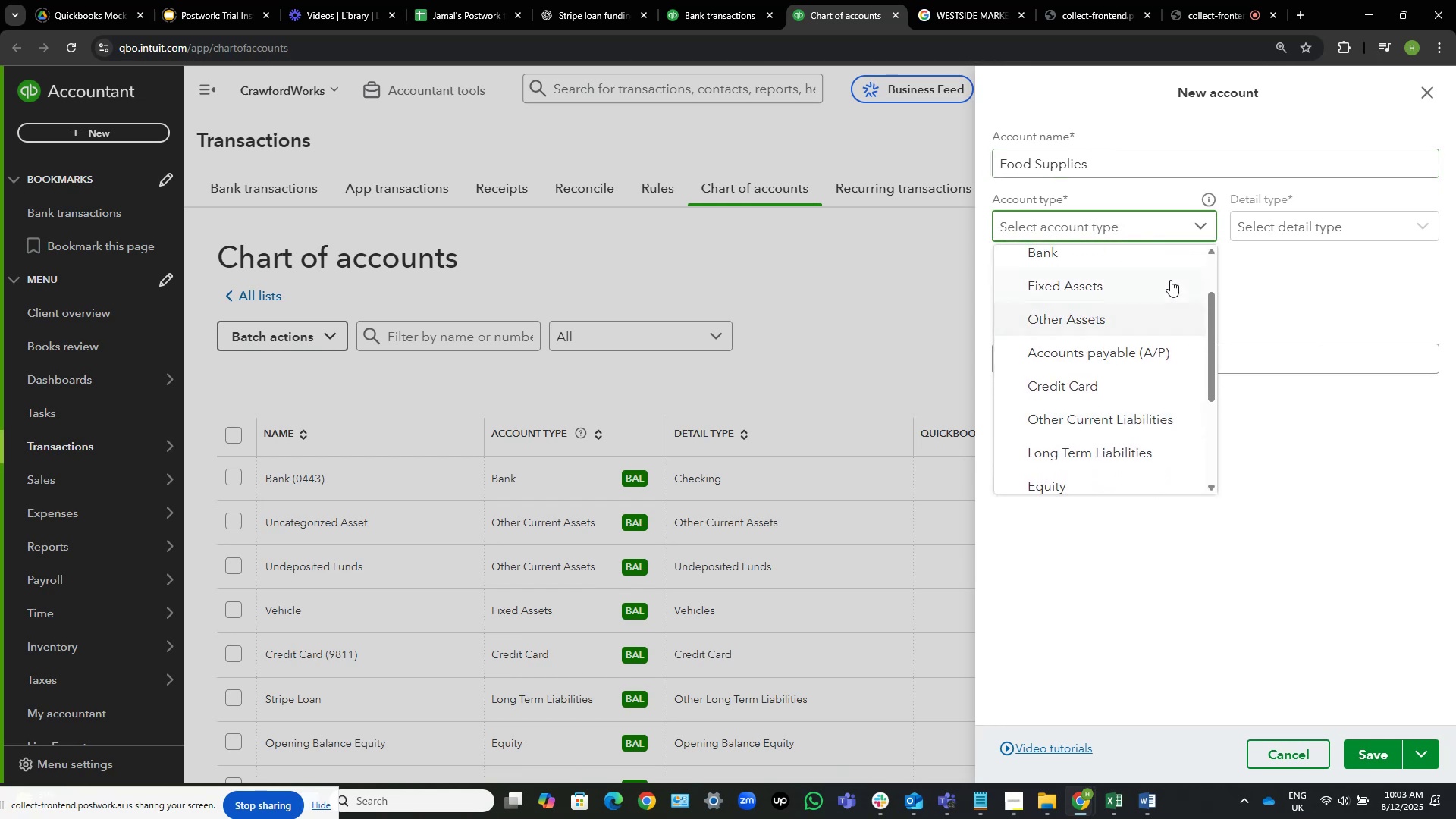 
scroll: coordinate [1143, 341], scroll_direction: down, amount: 7.0
 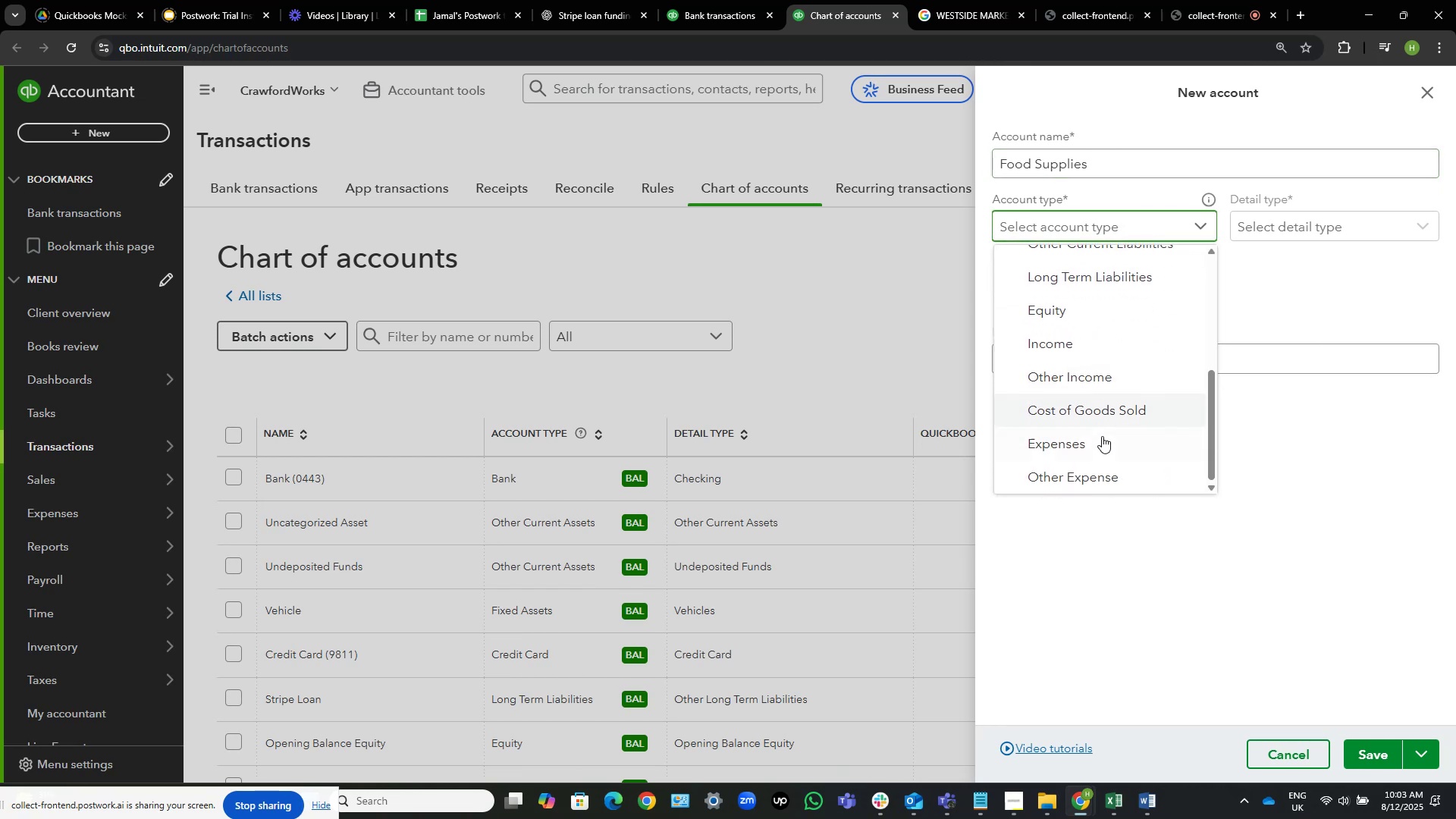 
left_click([1099, 439])
 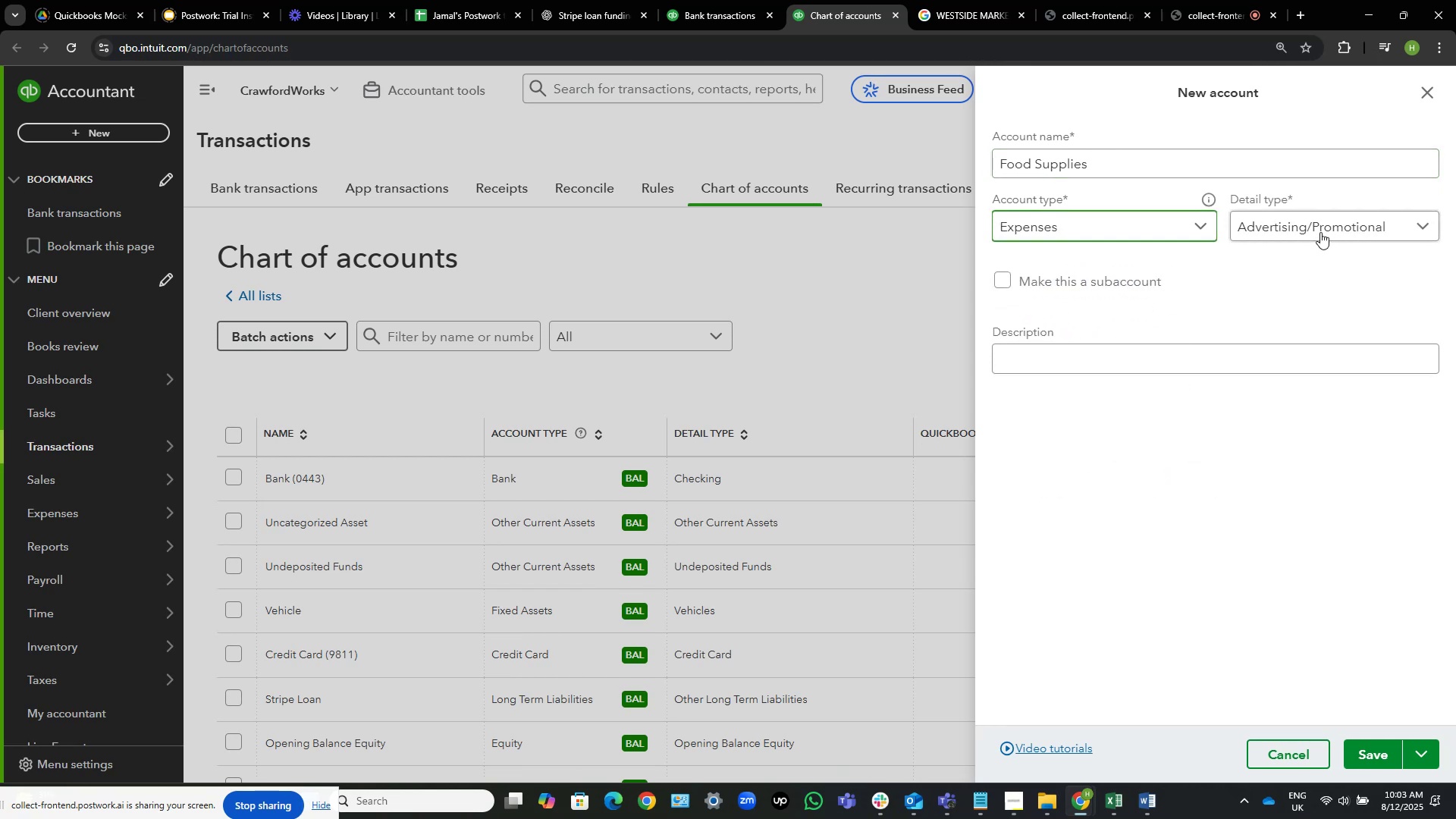 
left_click([1322, 226])
 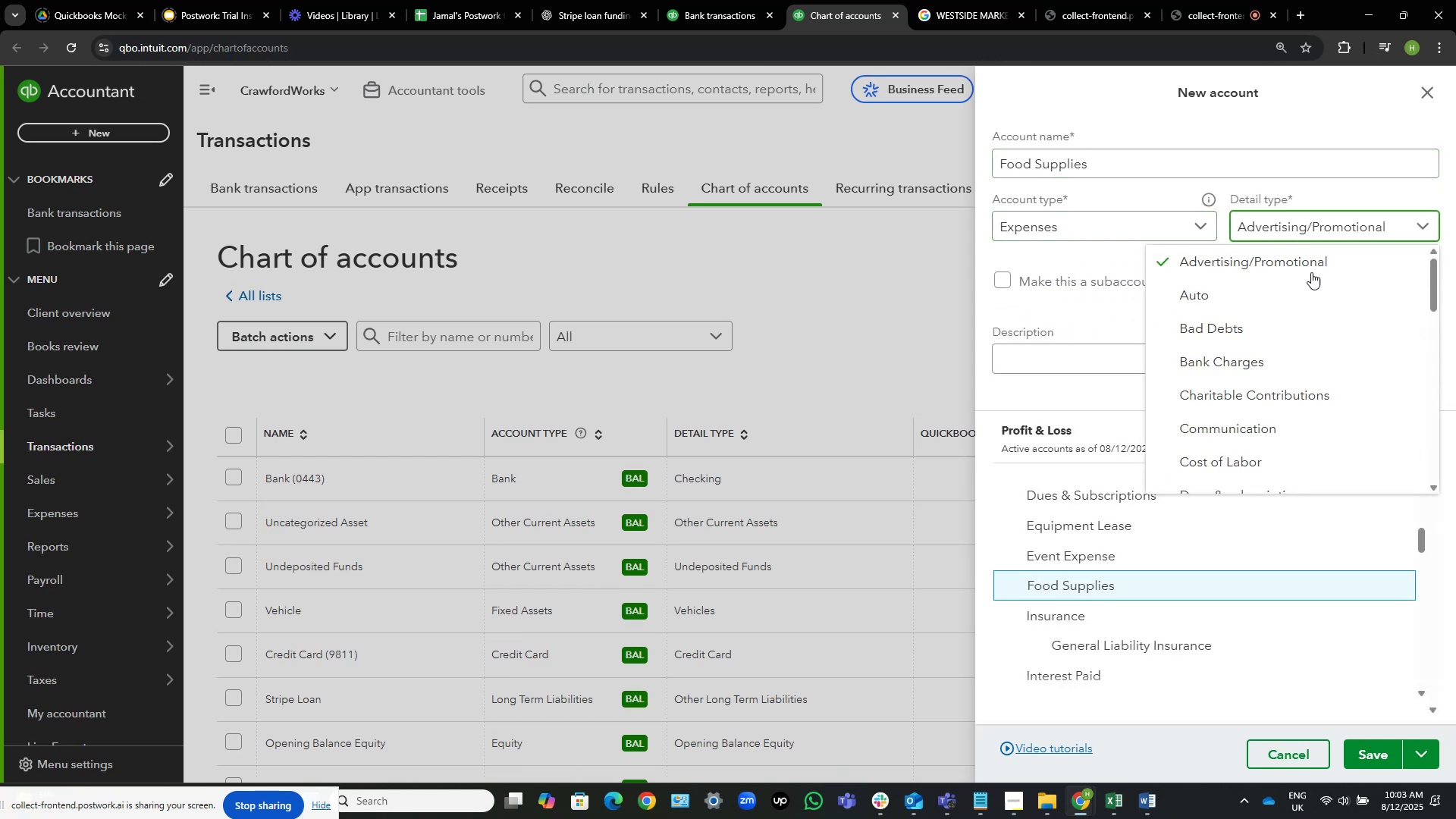 
scroll: coordinate [1311, 278], scroll_direction: down, amount: 2.0
 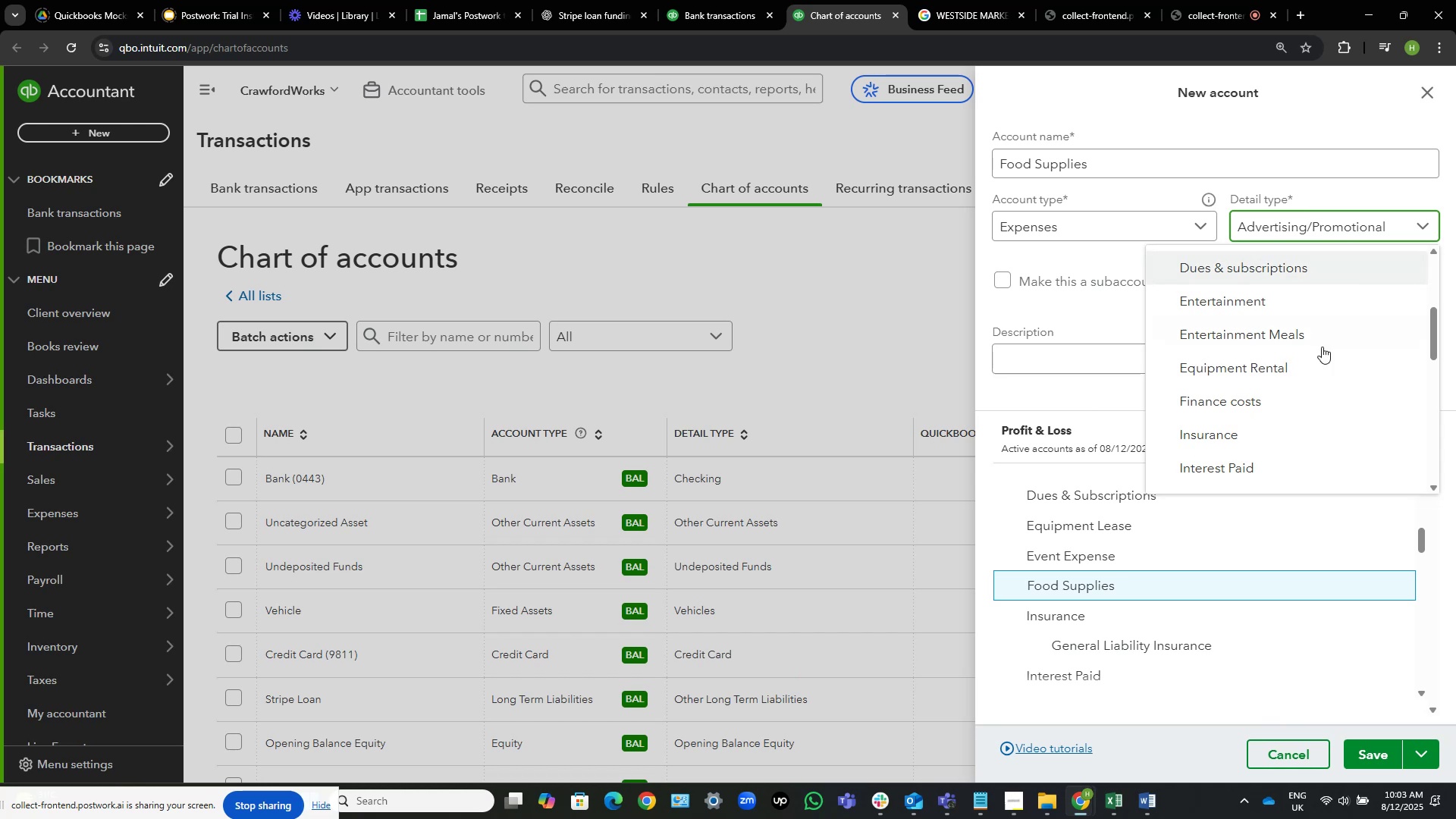 
left_click([1336, 331])
 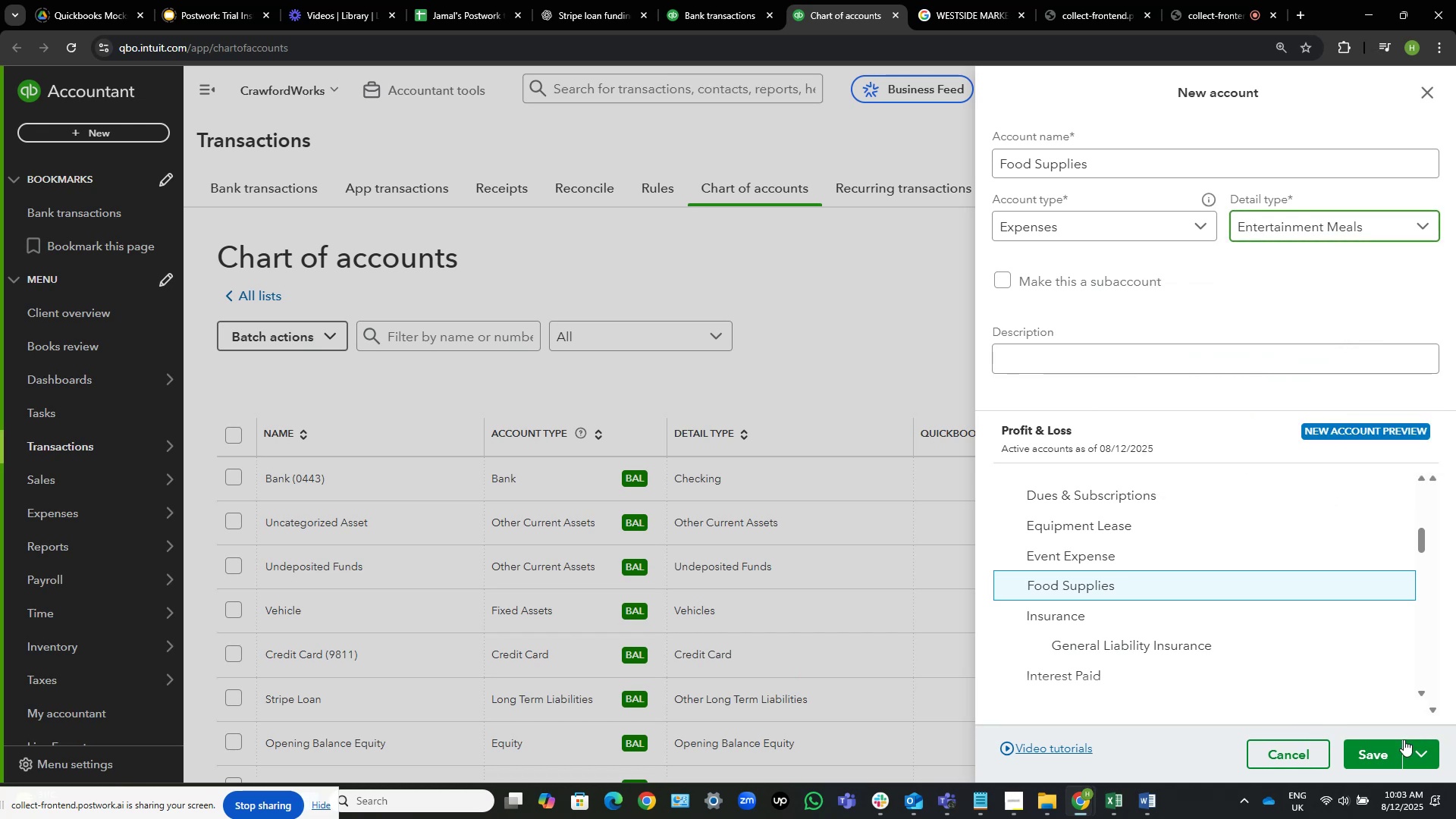 
left_click([1367, 757])
 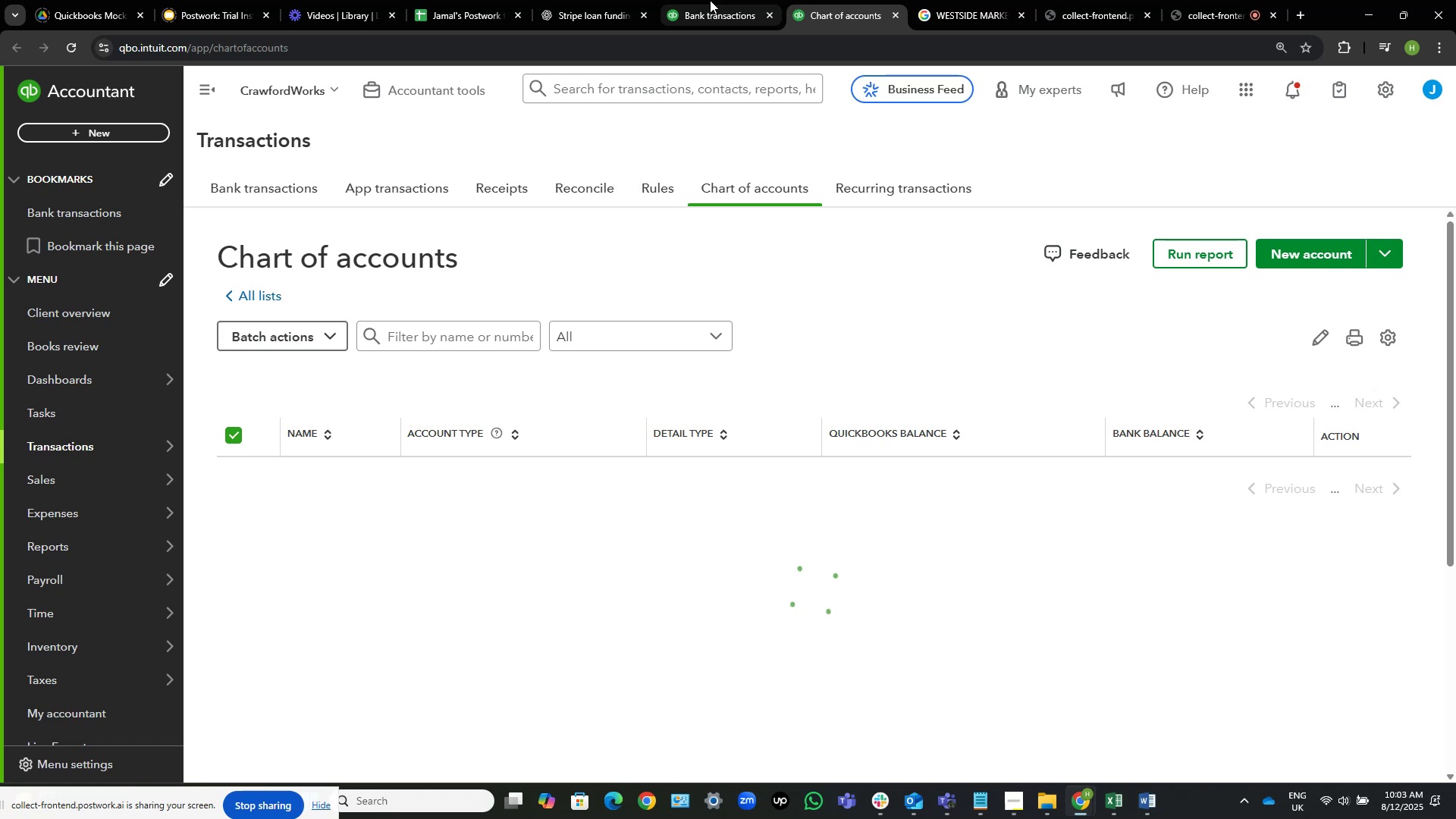 
wait(5.45)
 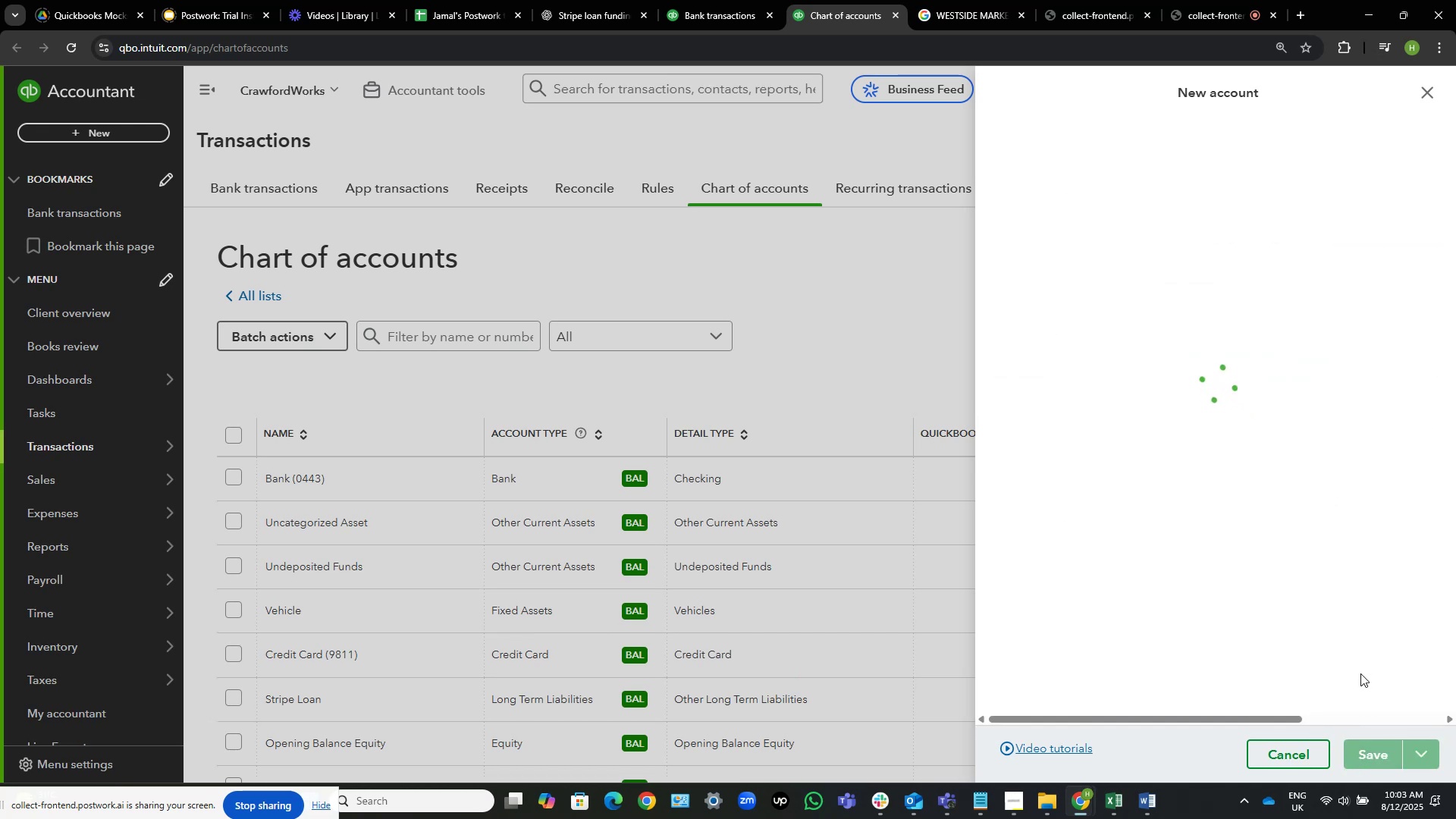 
left_click([709, 0])
 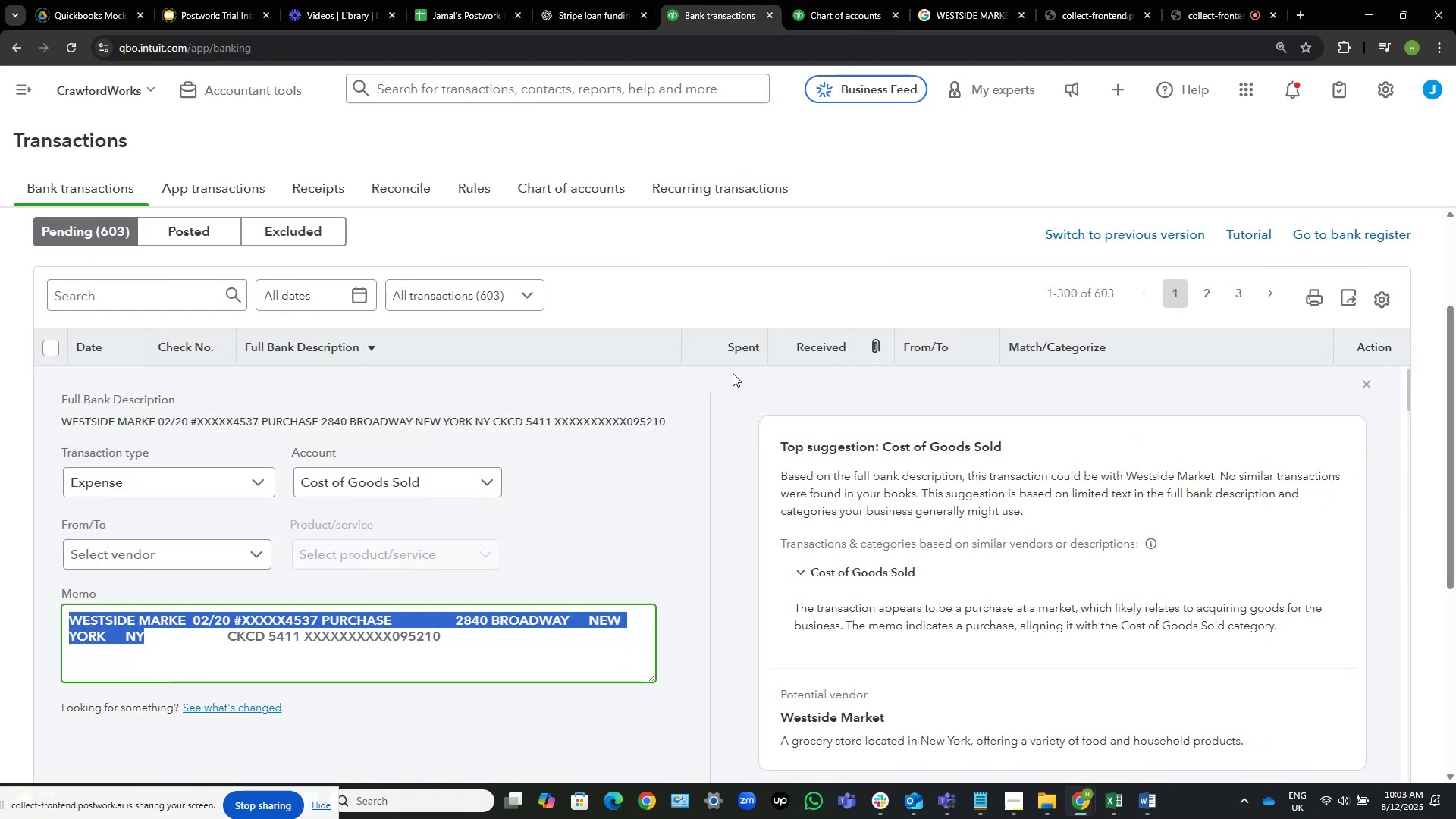 
left_click([638, 347])
 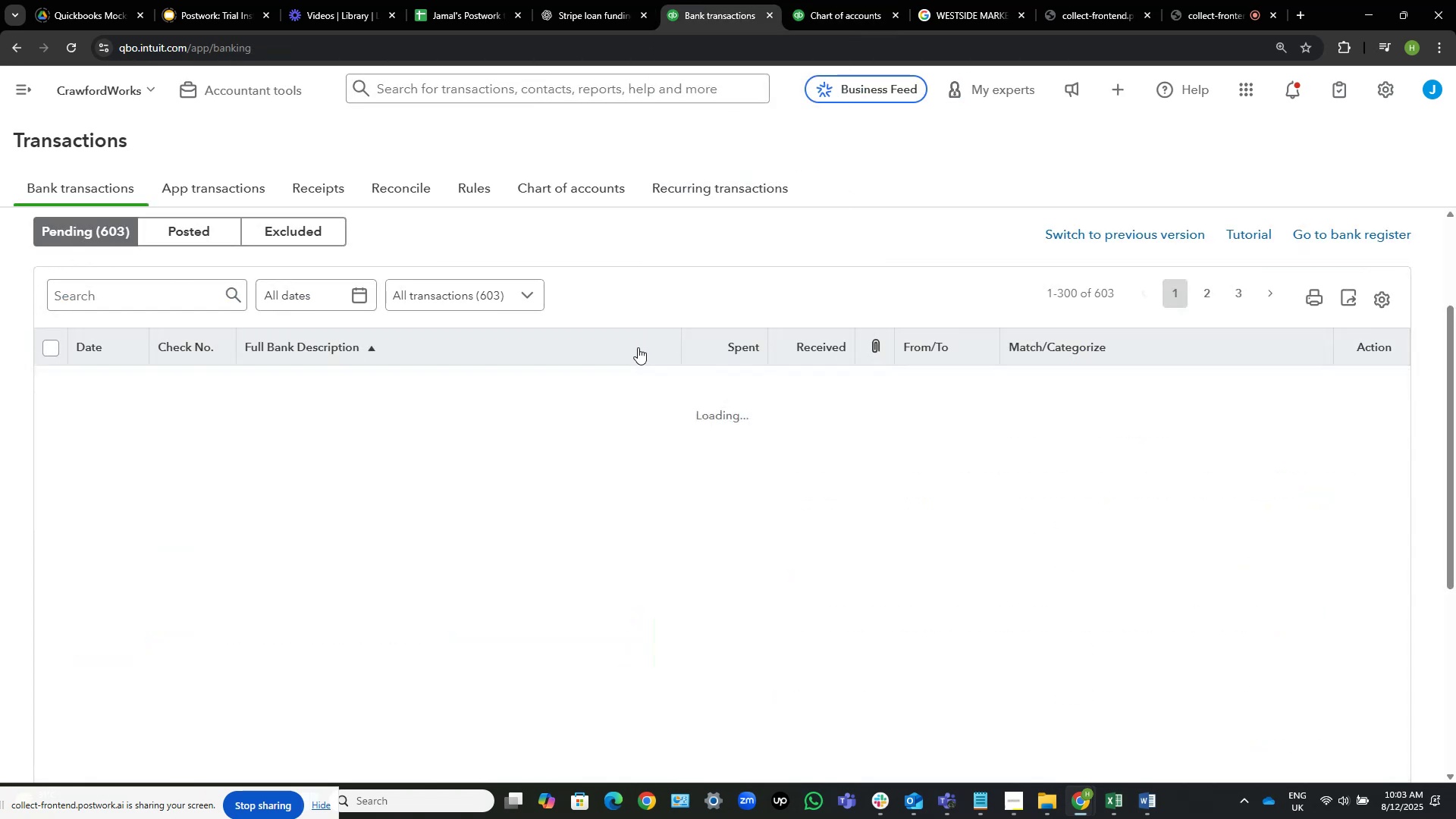 
left_click([638, 347])
 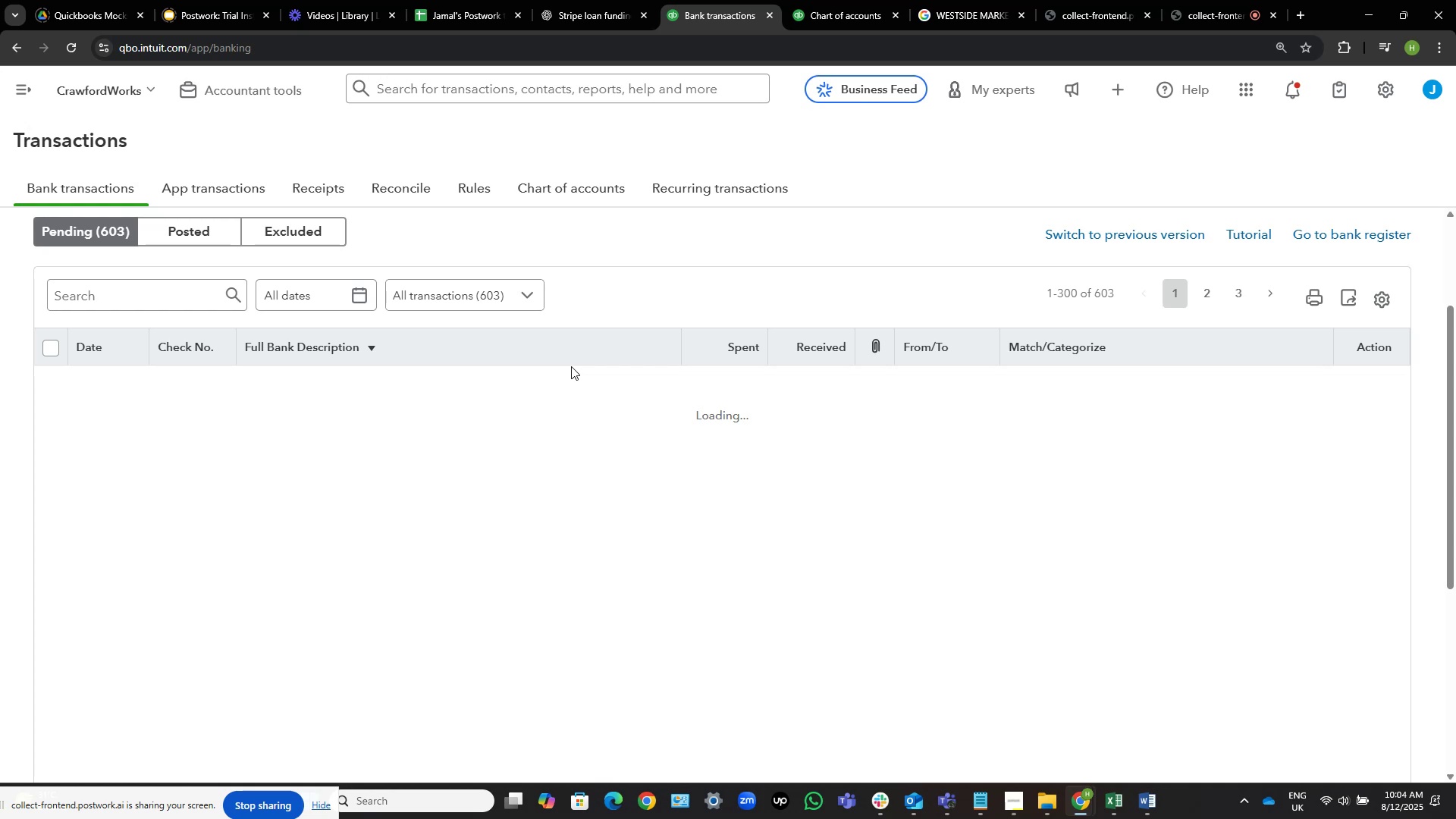 
wait(64.96)
 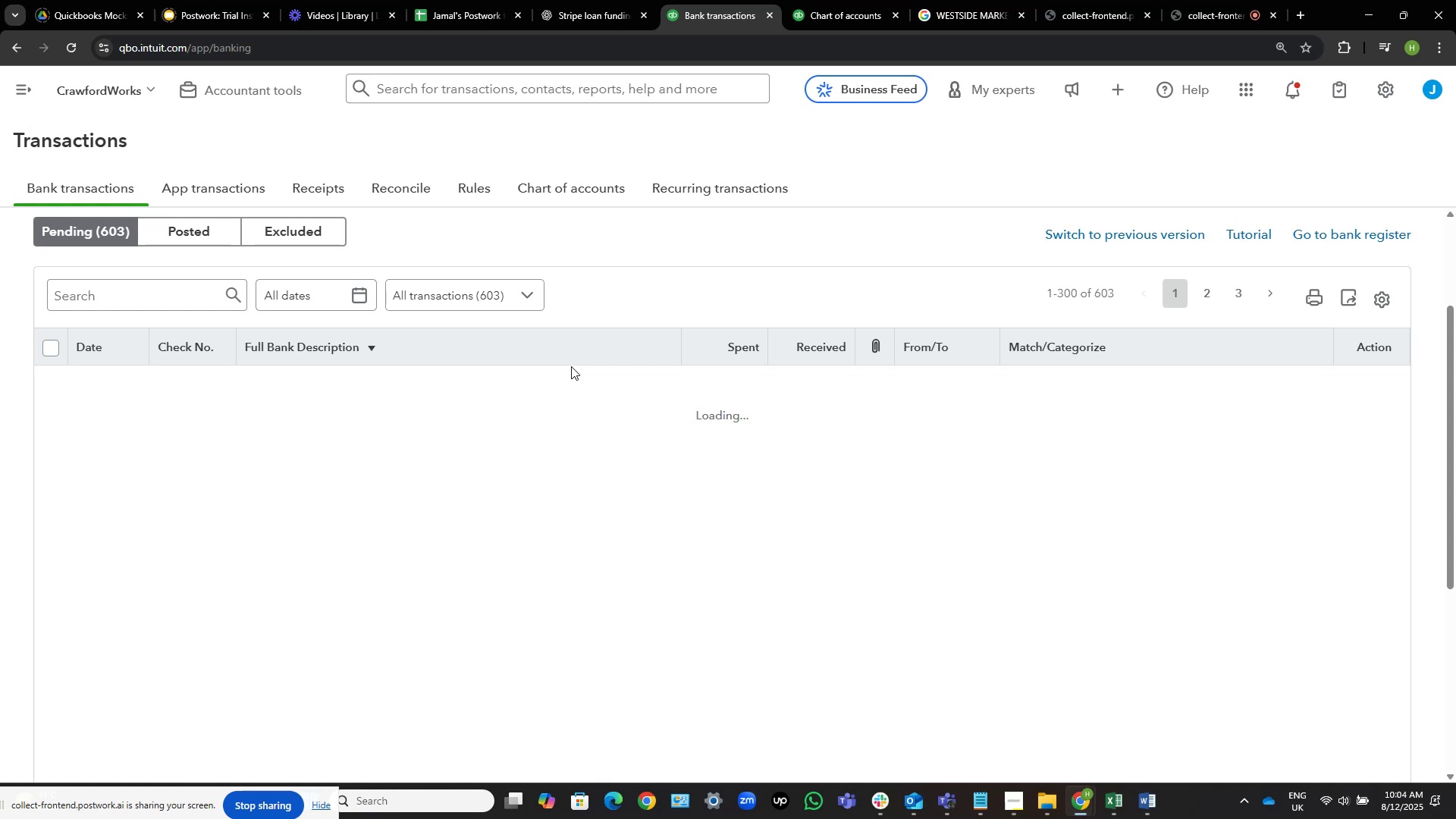 
scroll: coordinate [704, 263], scroll_direction: up, amount: 5.0
 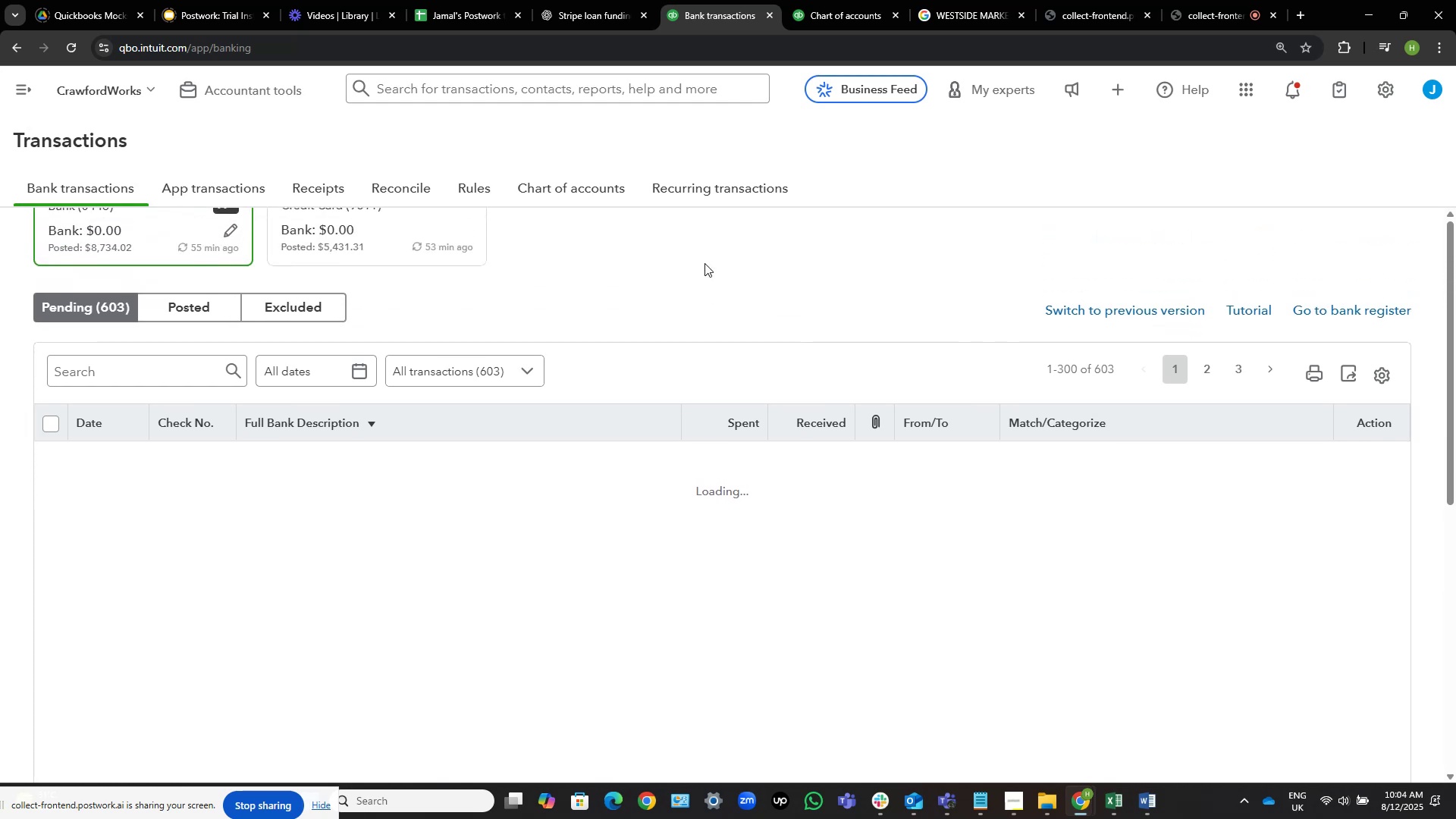 
wait(5.29)
 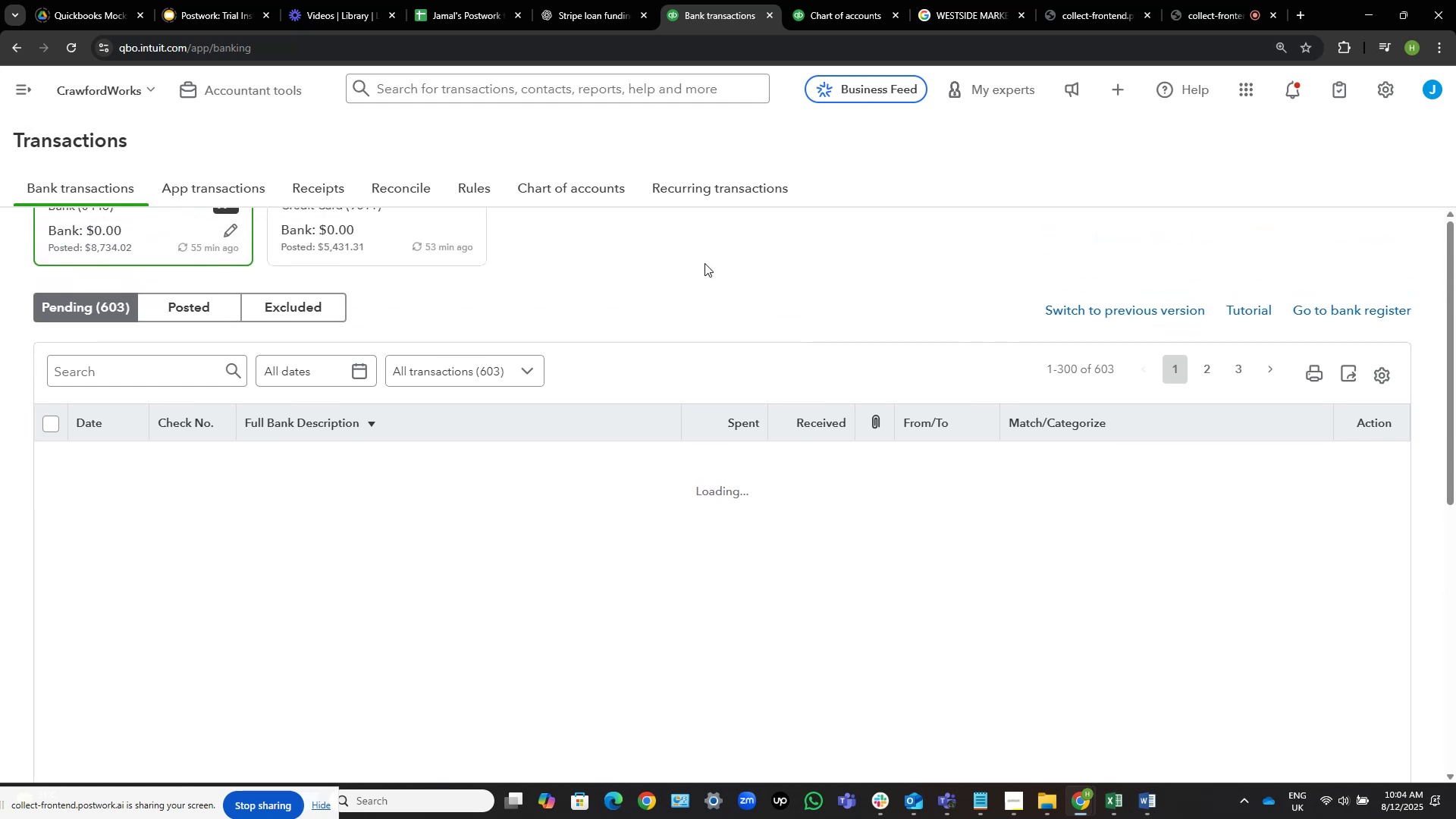 
scroll: coordinate [592, 339], scroll_direction: down, amount: 4.0
 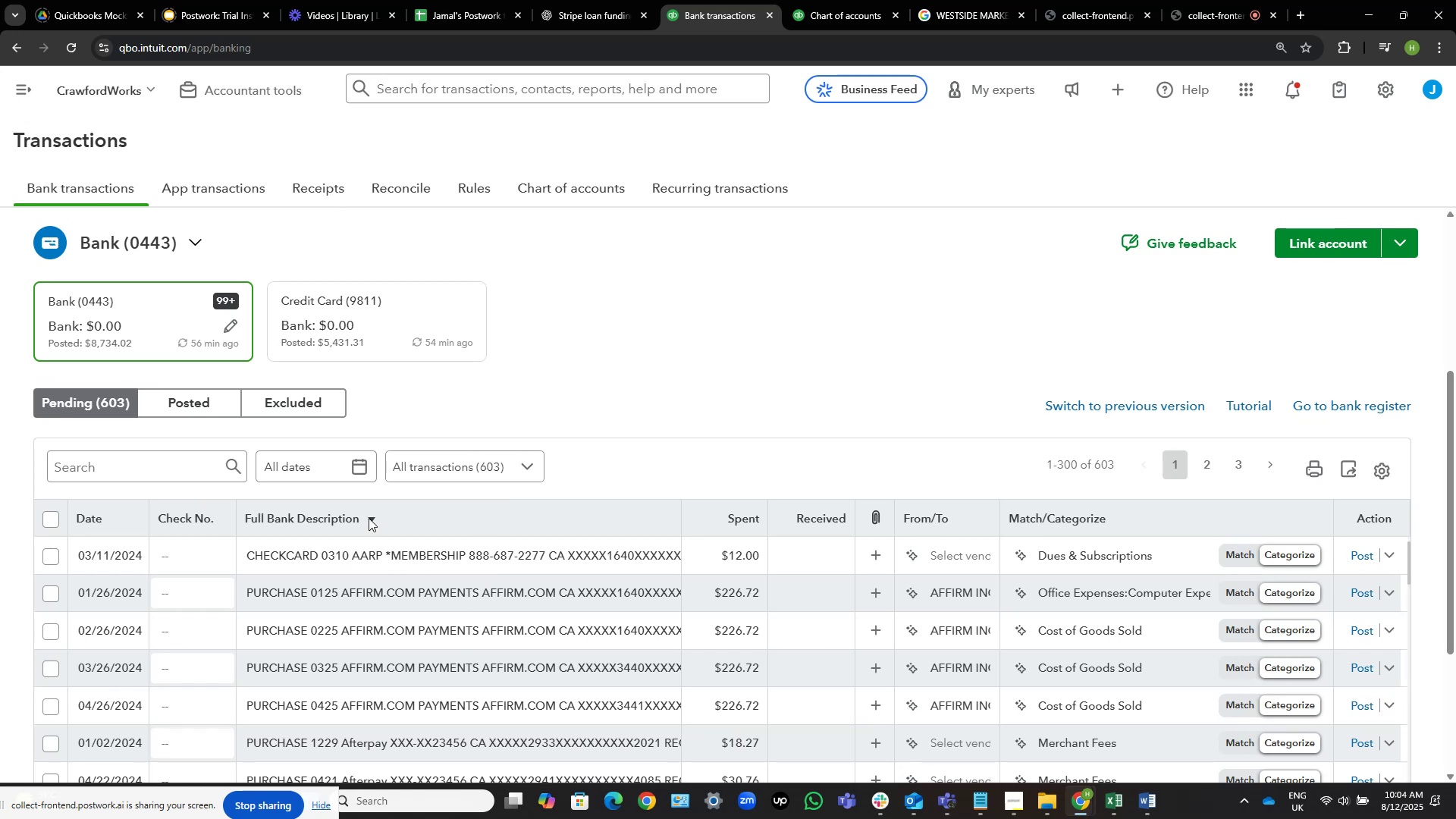 
wait(5.24)
 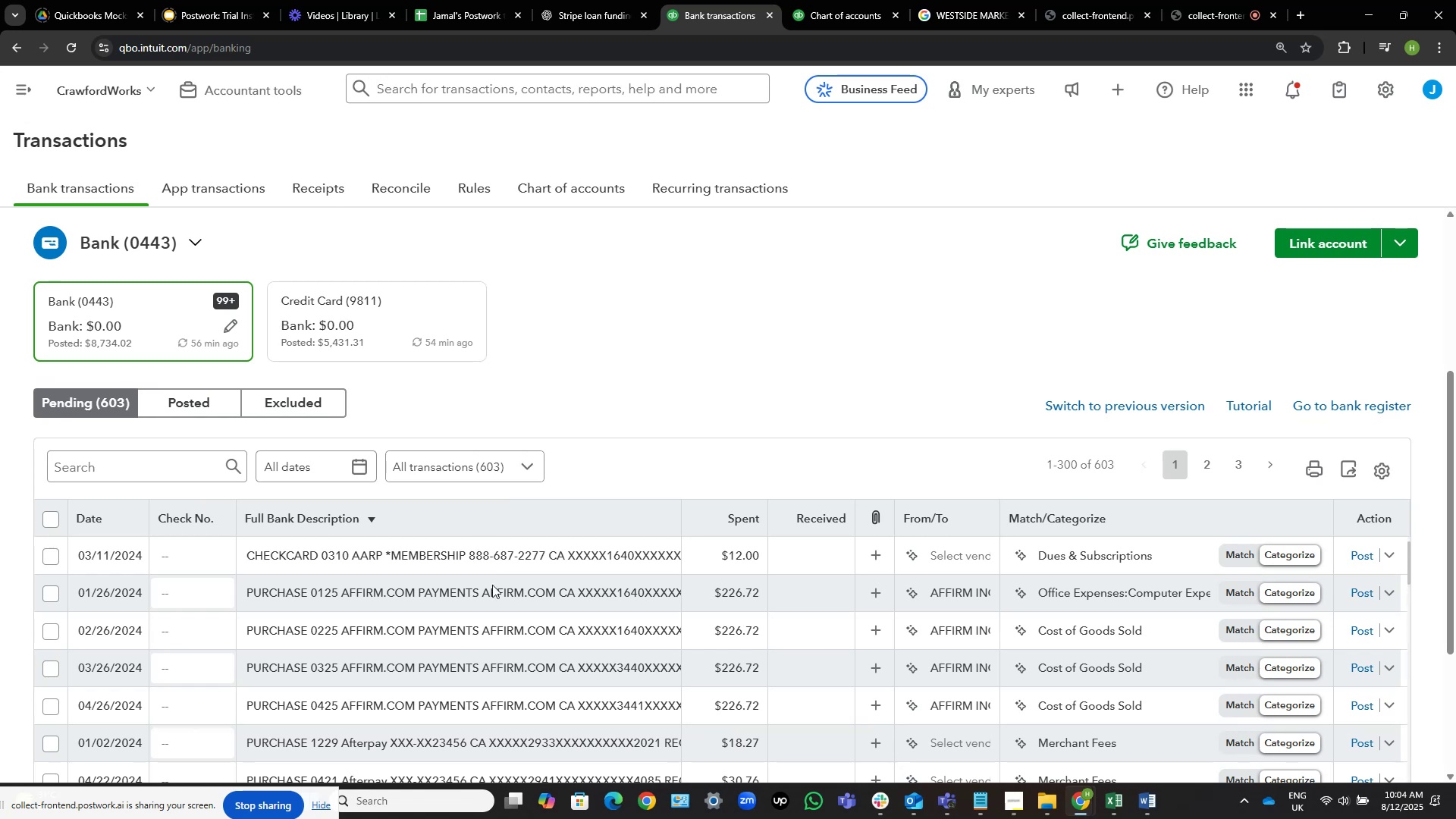 
scroll: coordinate [522, 434], scroll_direction: up, amount: 5.0
 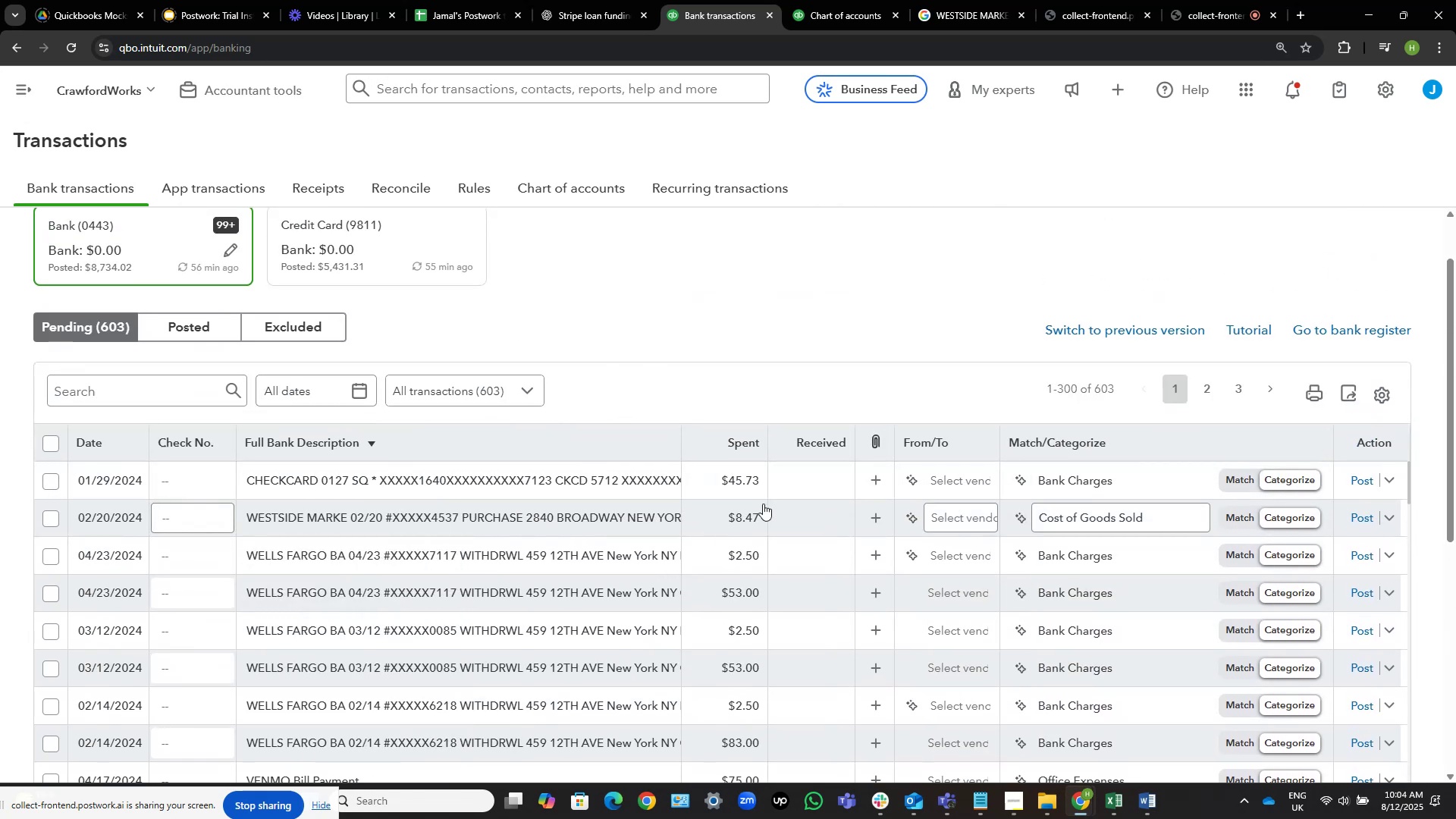 
left_click([949, 514])
 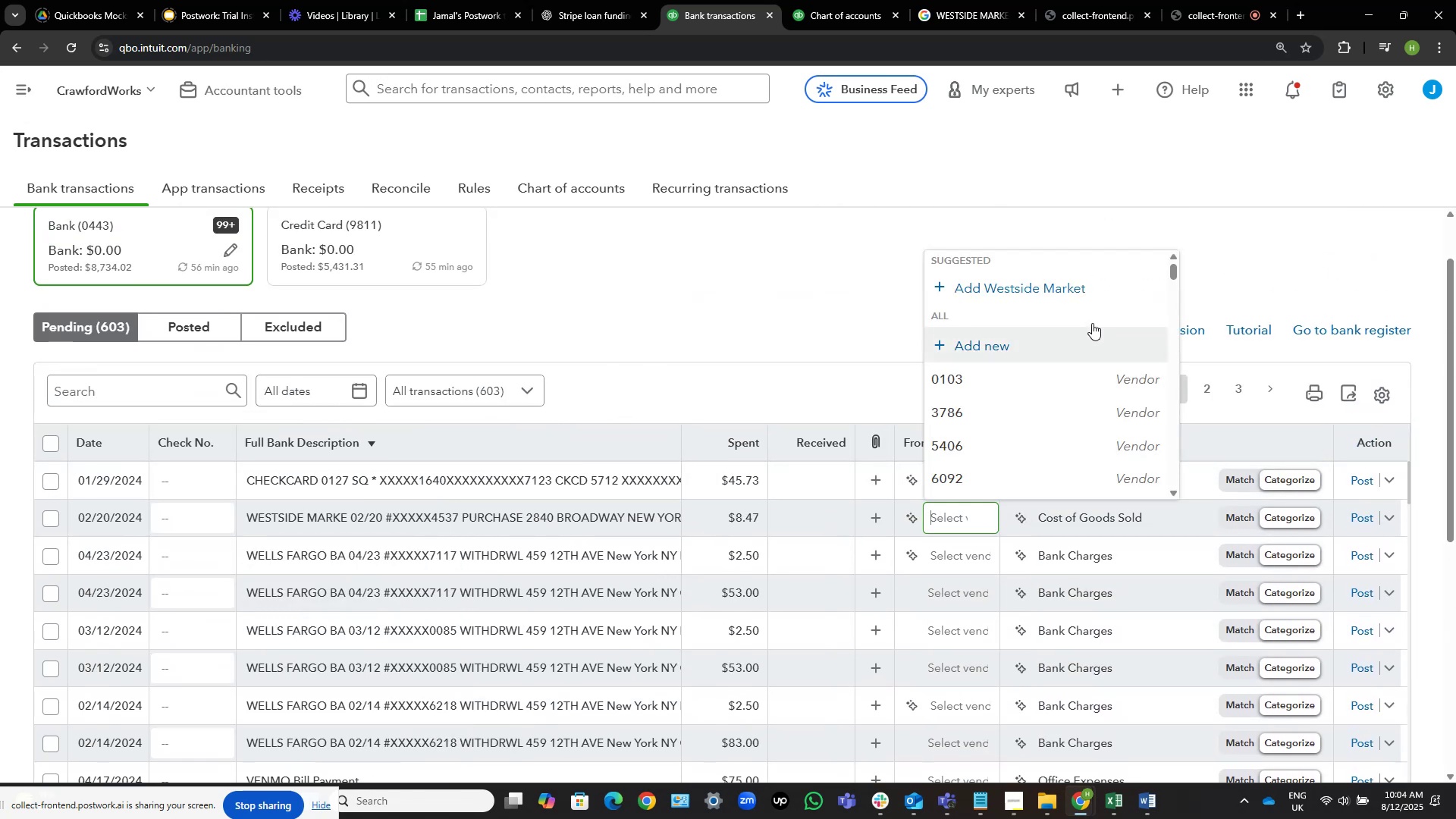 
left_click([1081, 292])
 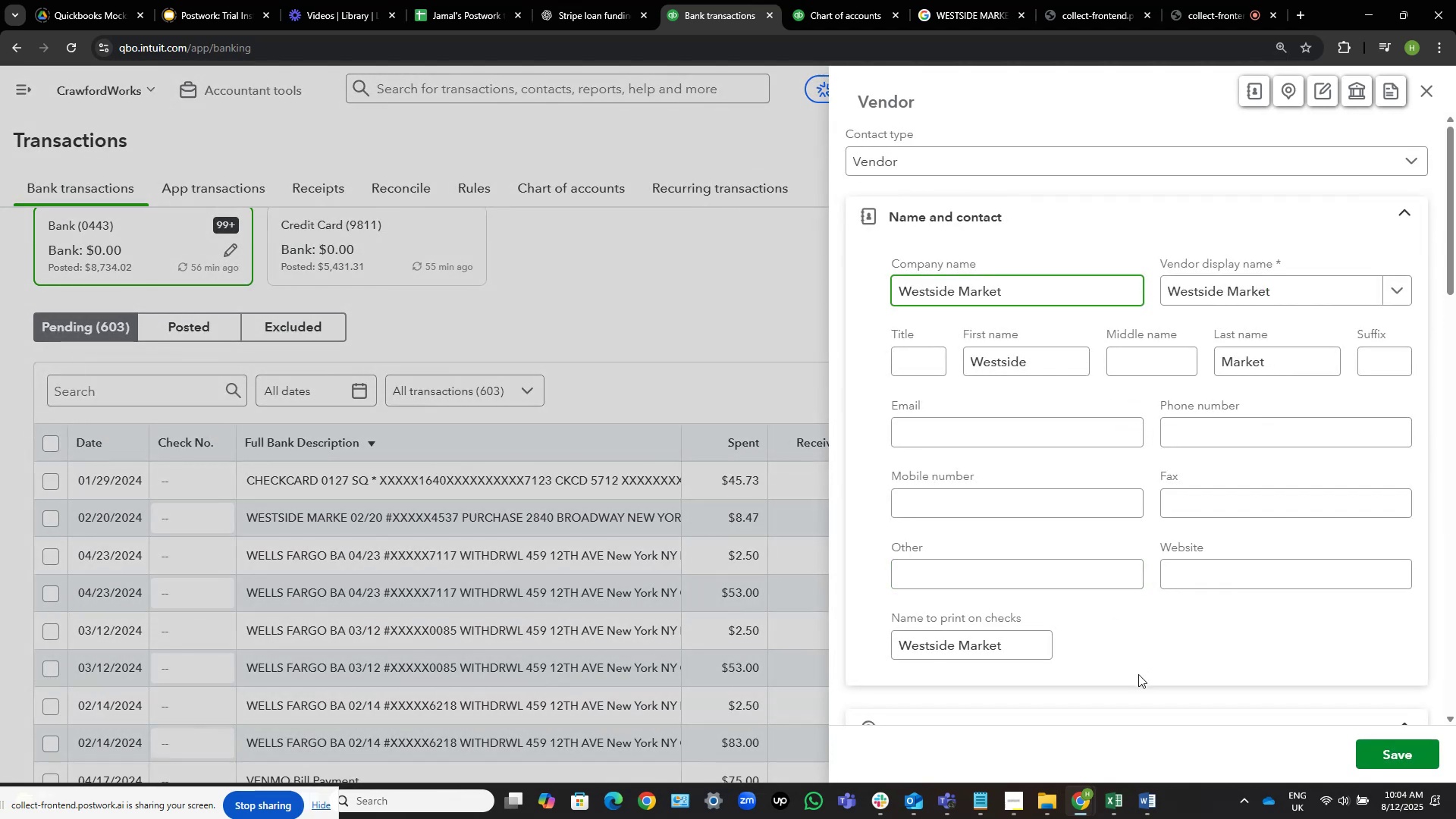 
left_click([1389, 755])
 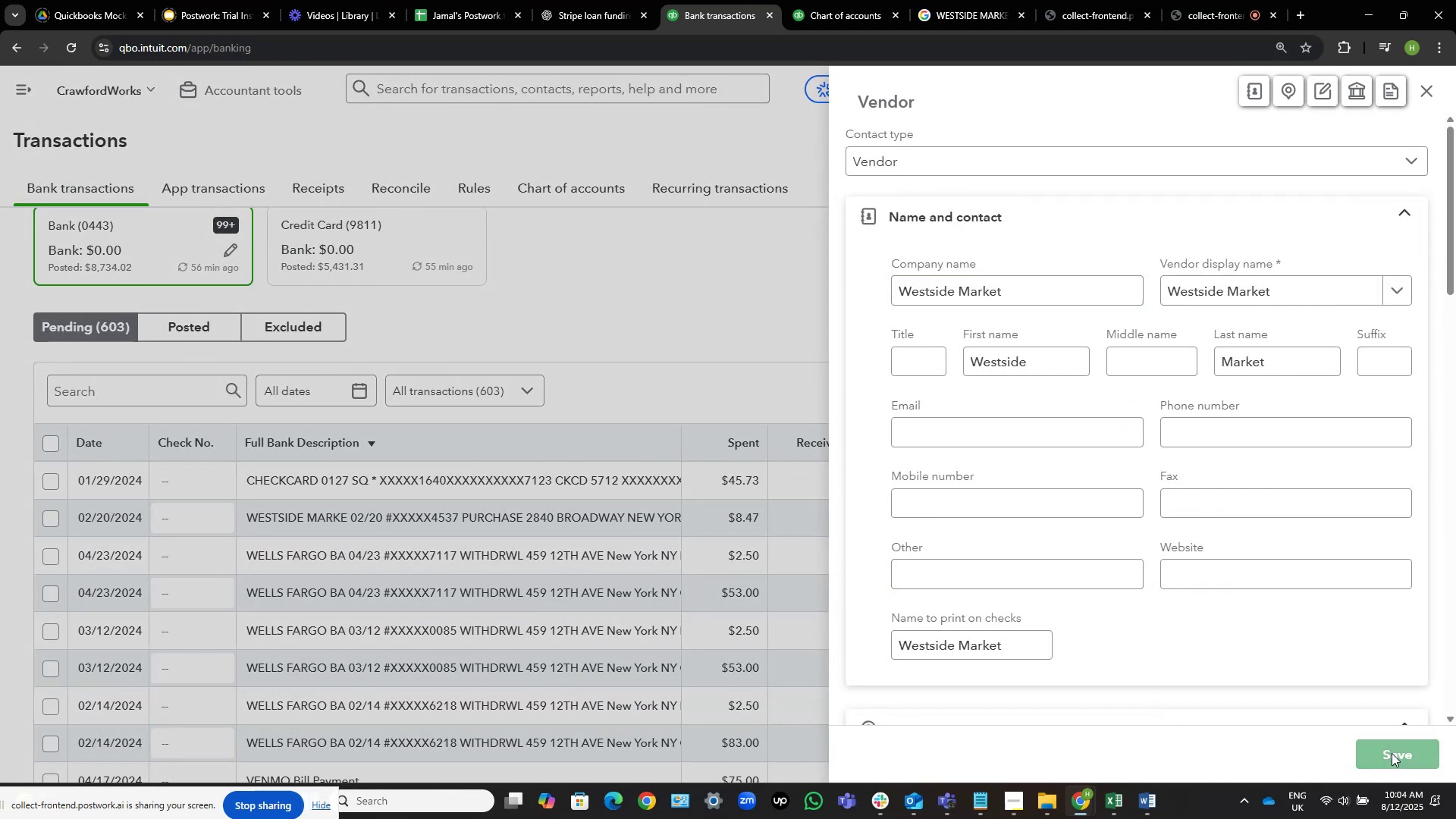 
mouse_move([1372, 714])
 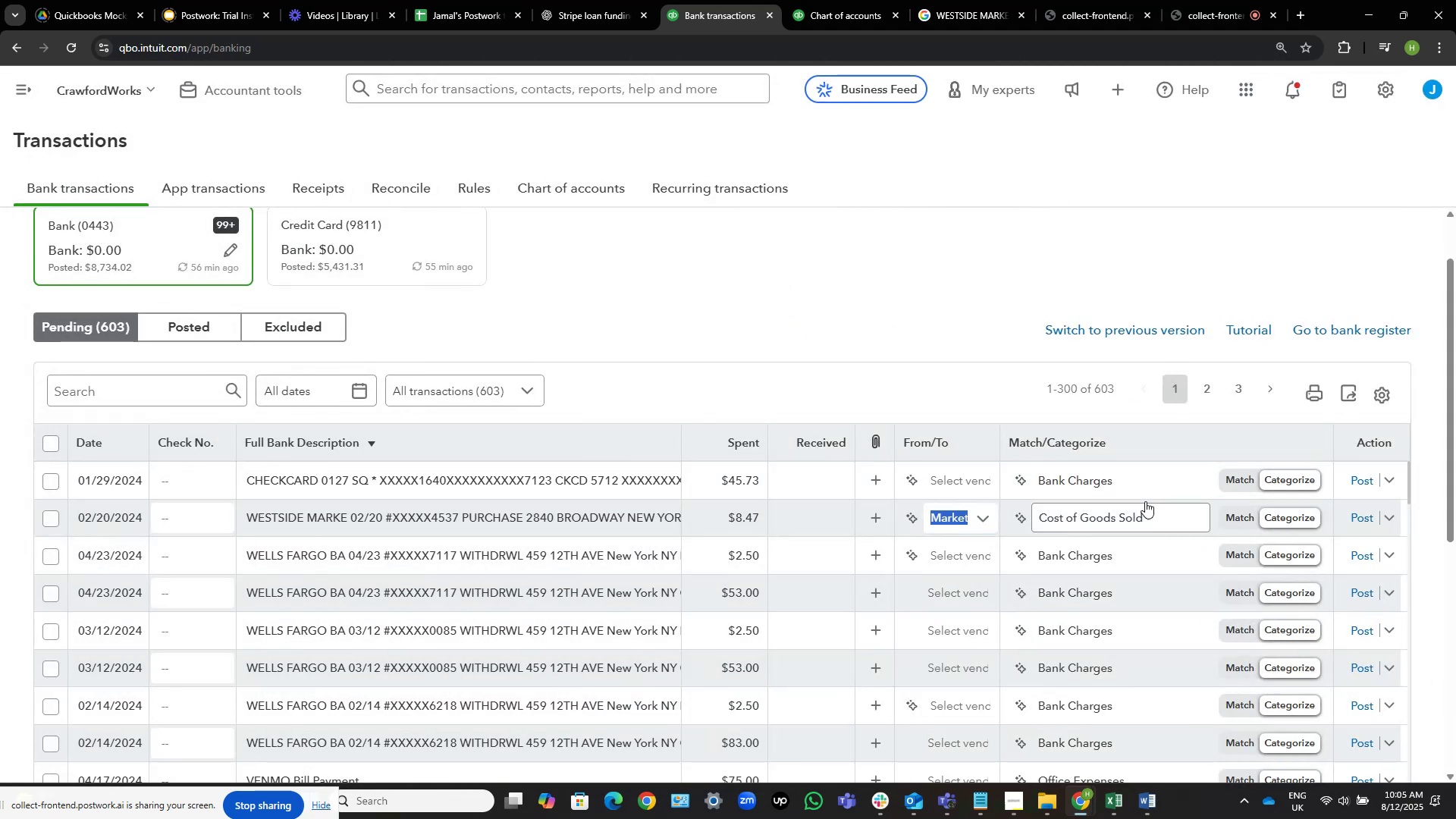 
left_click([1151, 509])
 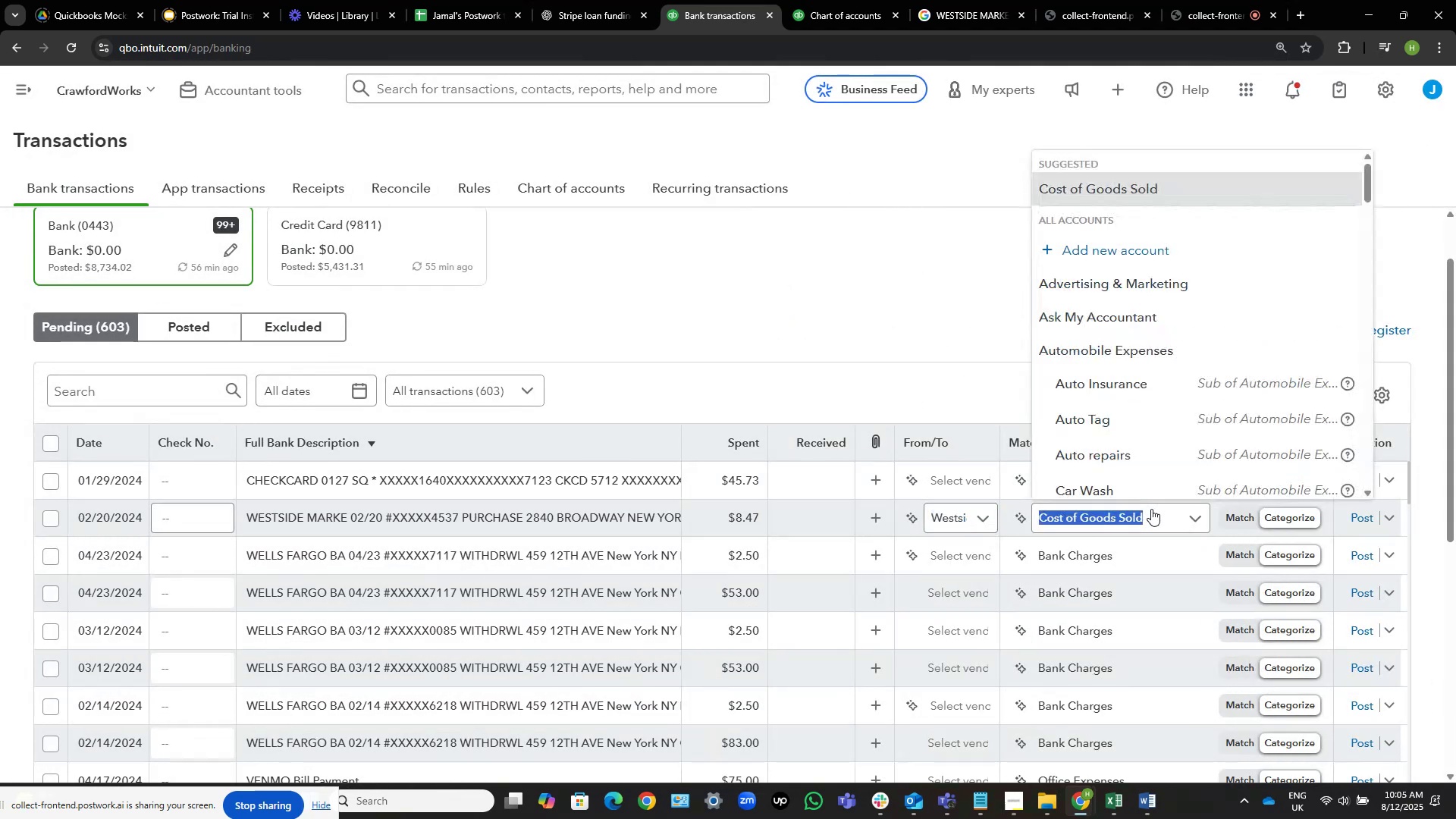 
type(food)
 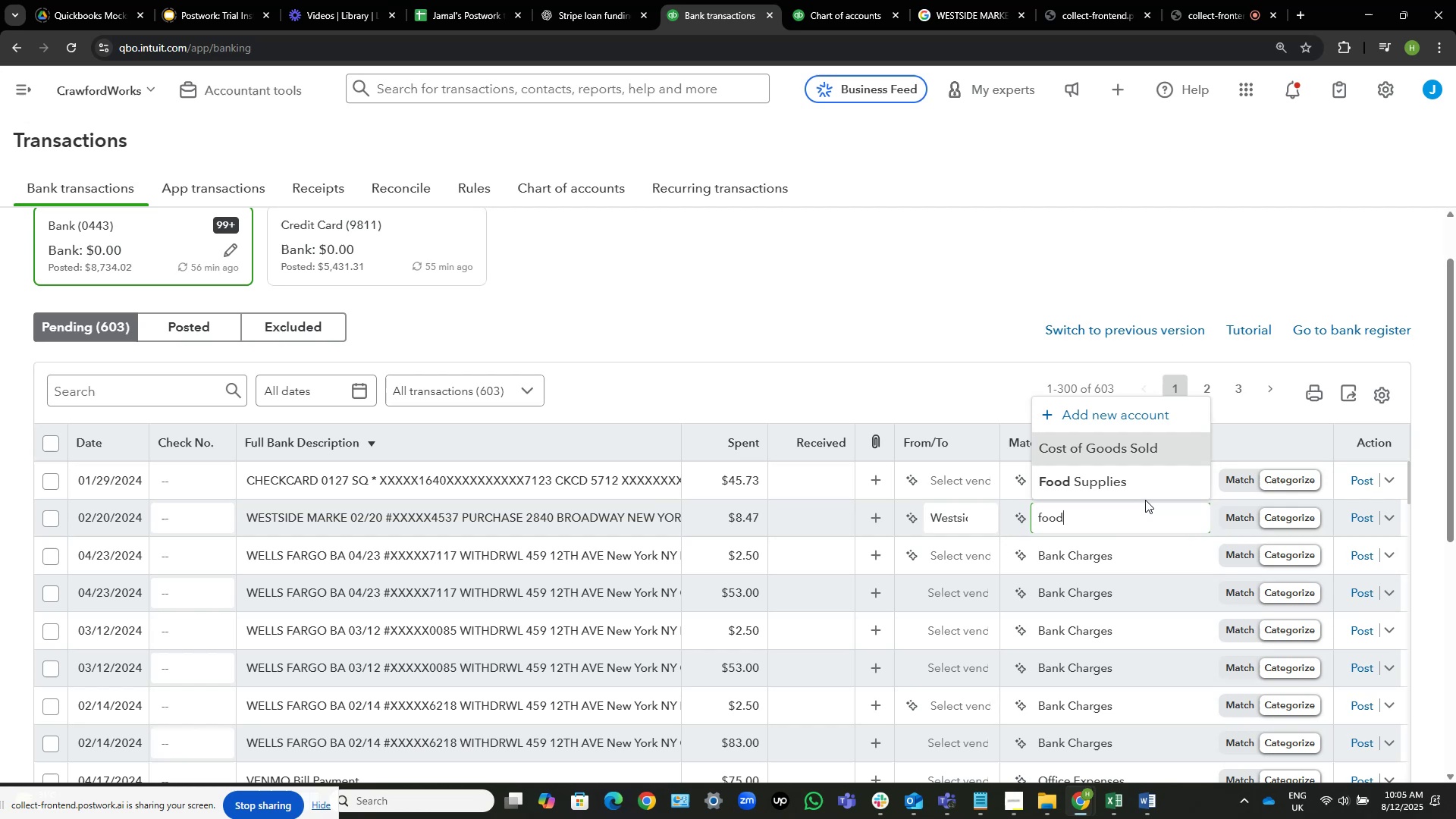 
left_click([1138, 484])
 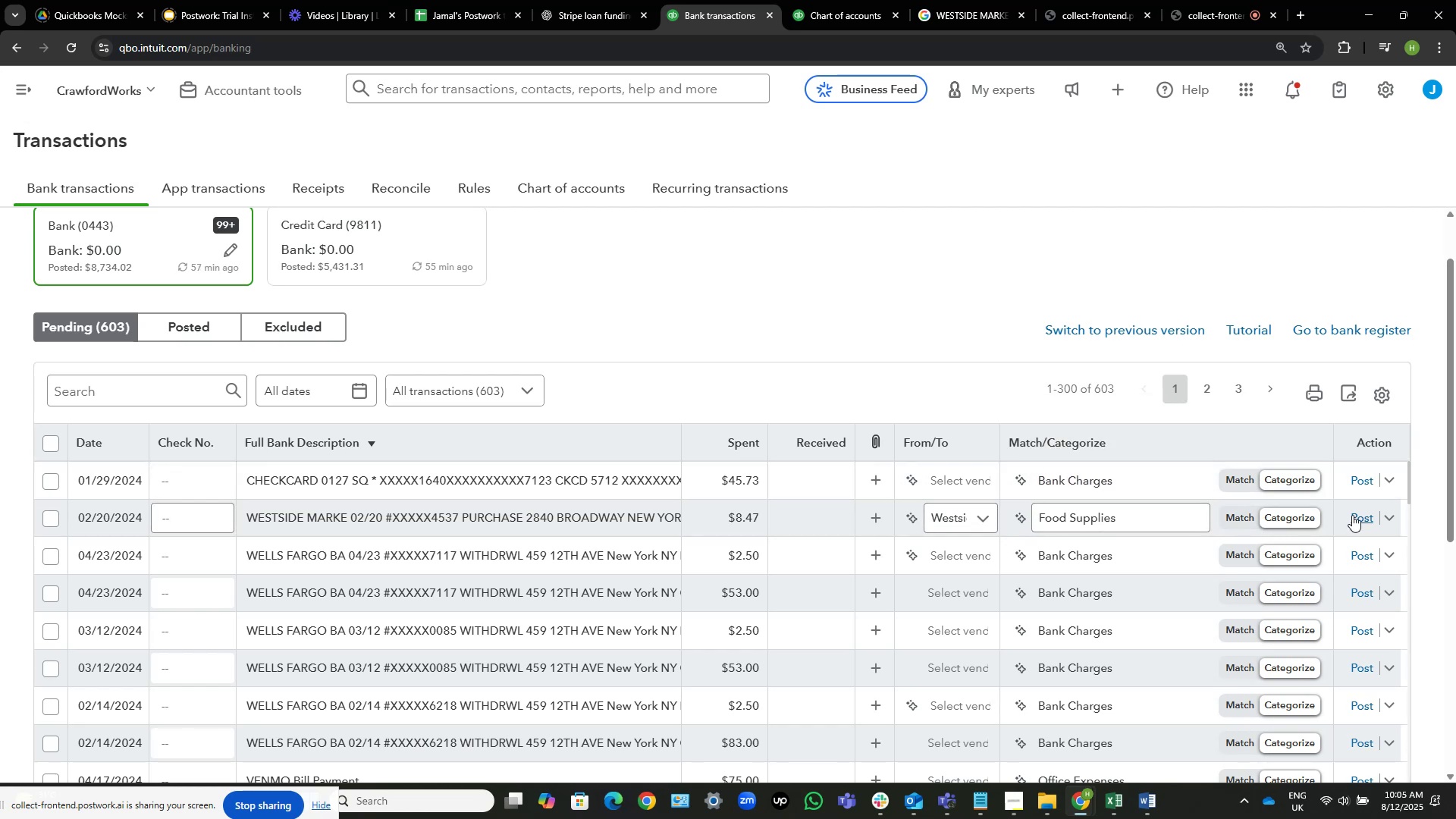 
left_click([1352, 515])
 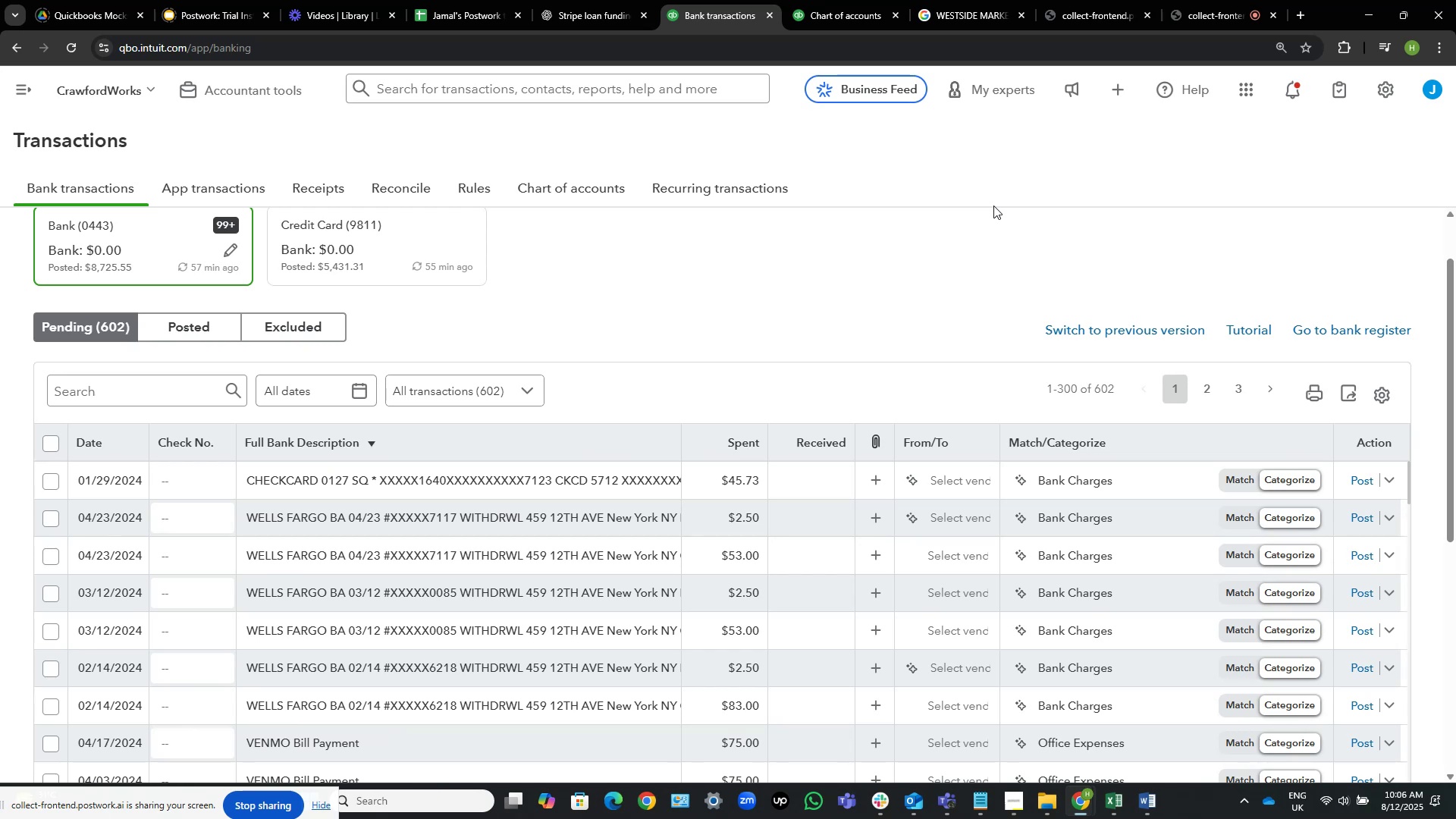 
wait(81.17)
 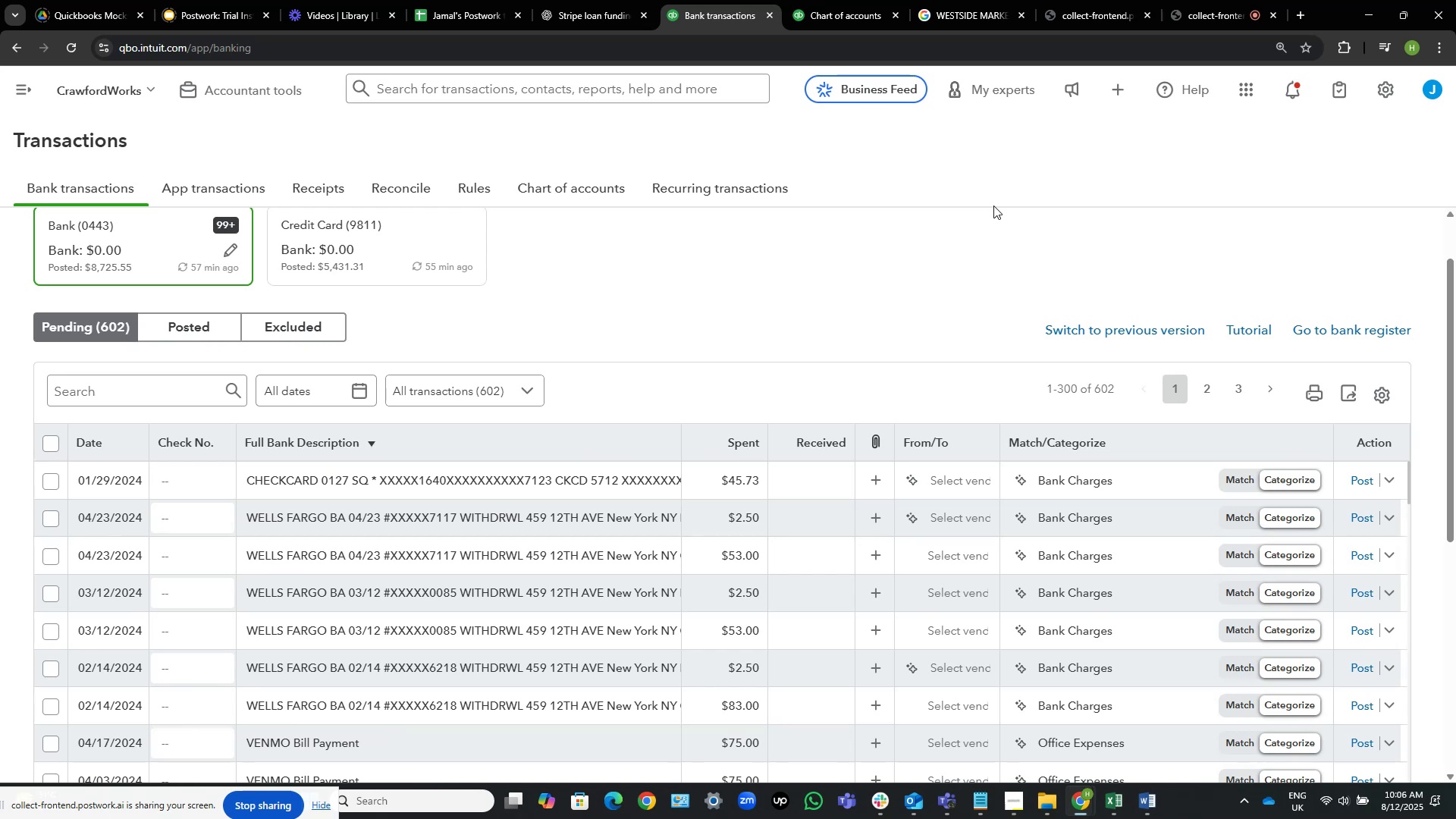 
scroll: coordinate [886, 285], scroll_direction: down, amount: 3.0
 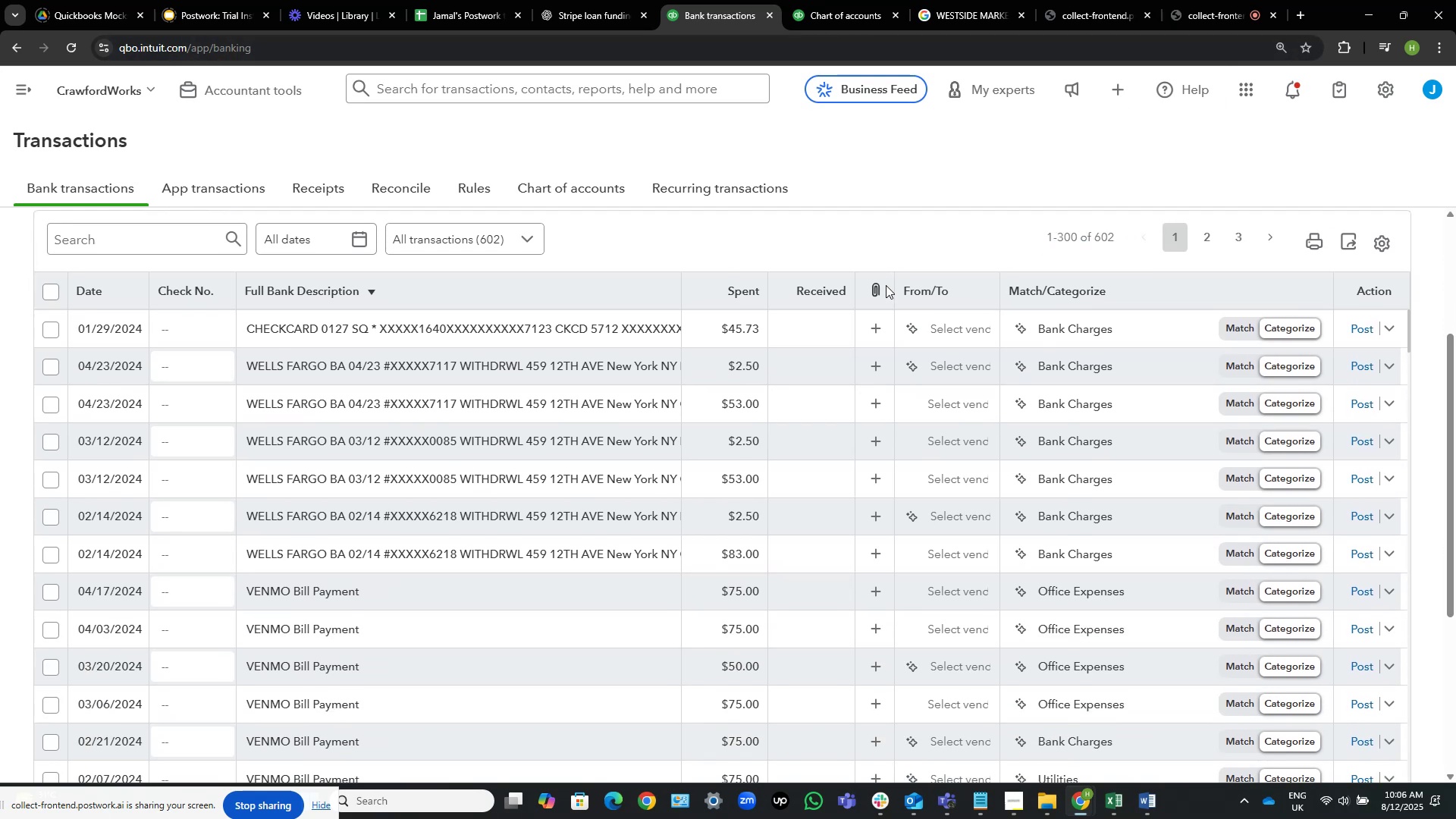 
scroll: coordinate [802, 310], scroll_direction: up, amount: 4.0
 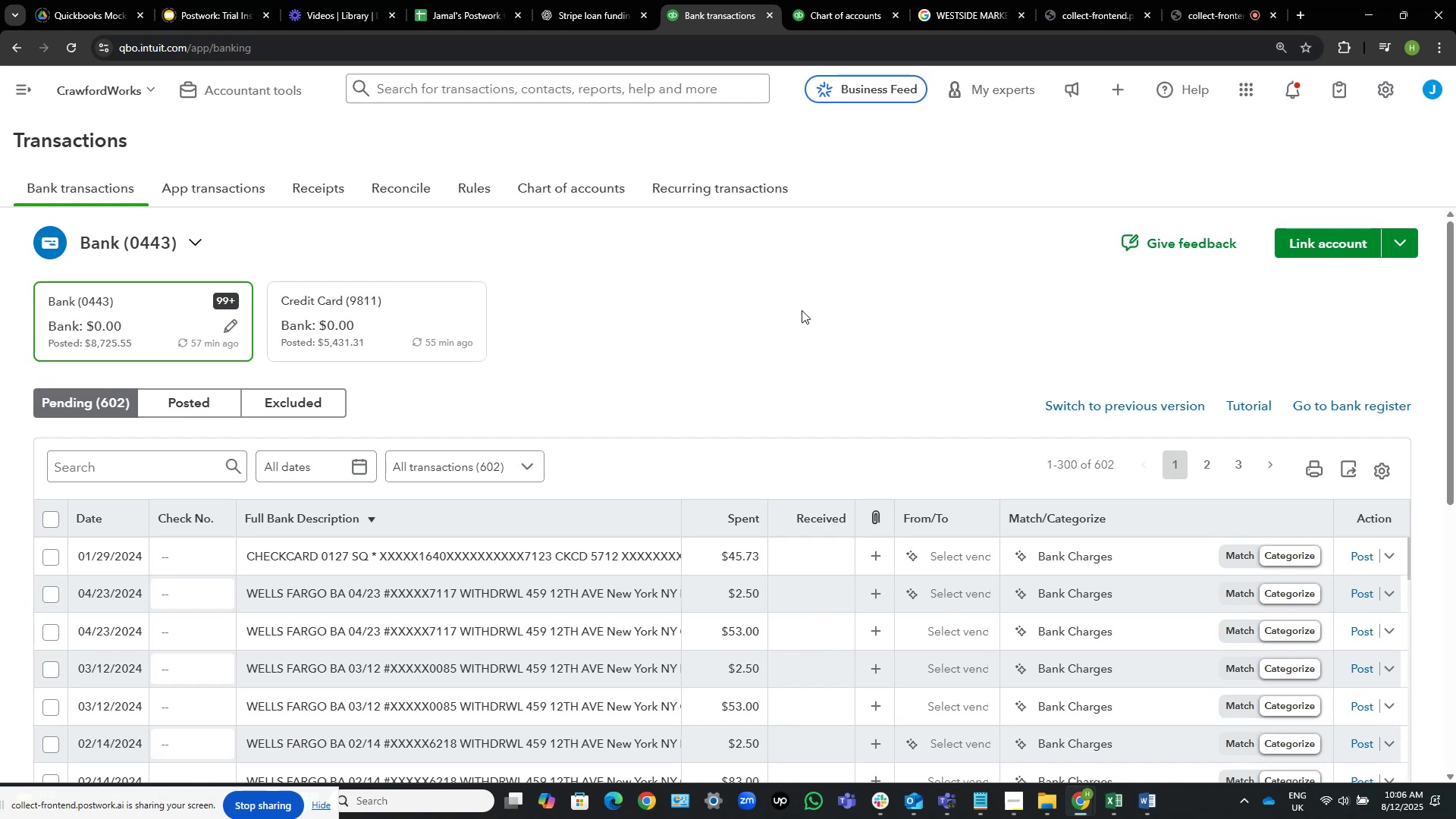 
scroll: coordinate [802, 310], scroll_direction: down, amount: 1.0
 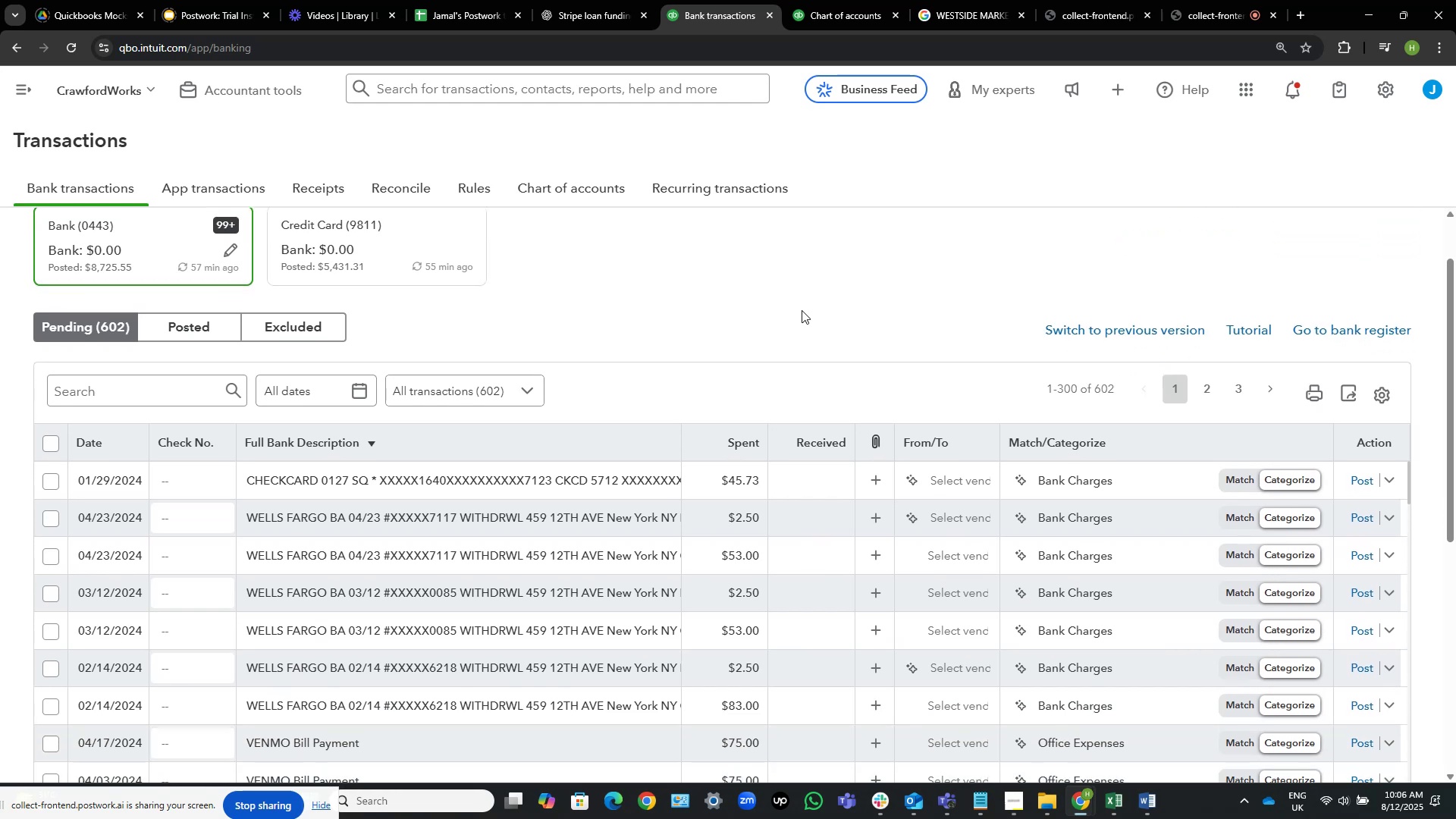 
scroll: coordinate [802, 310], scroll_direction: up, amount: 3.0
 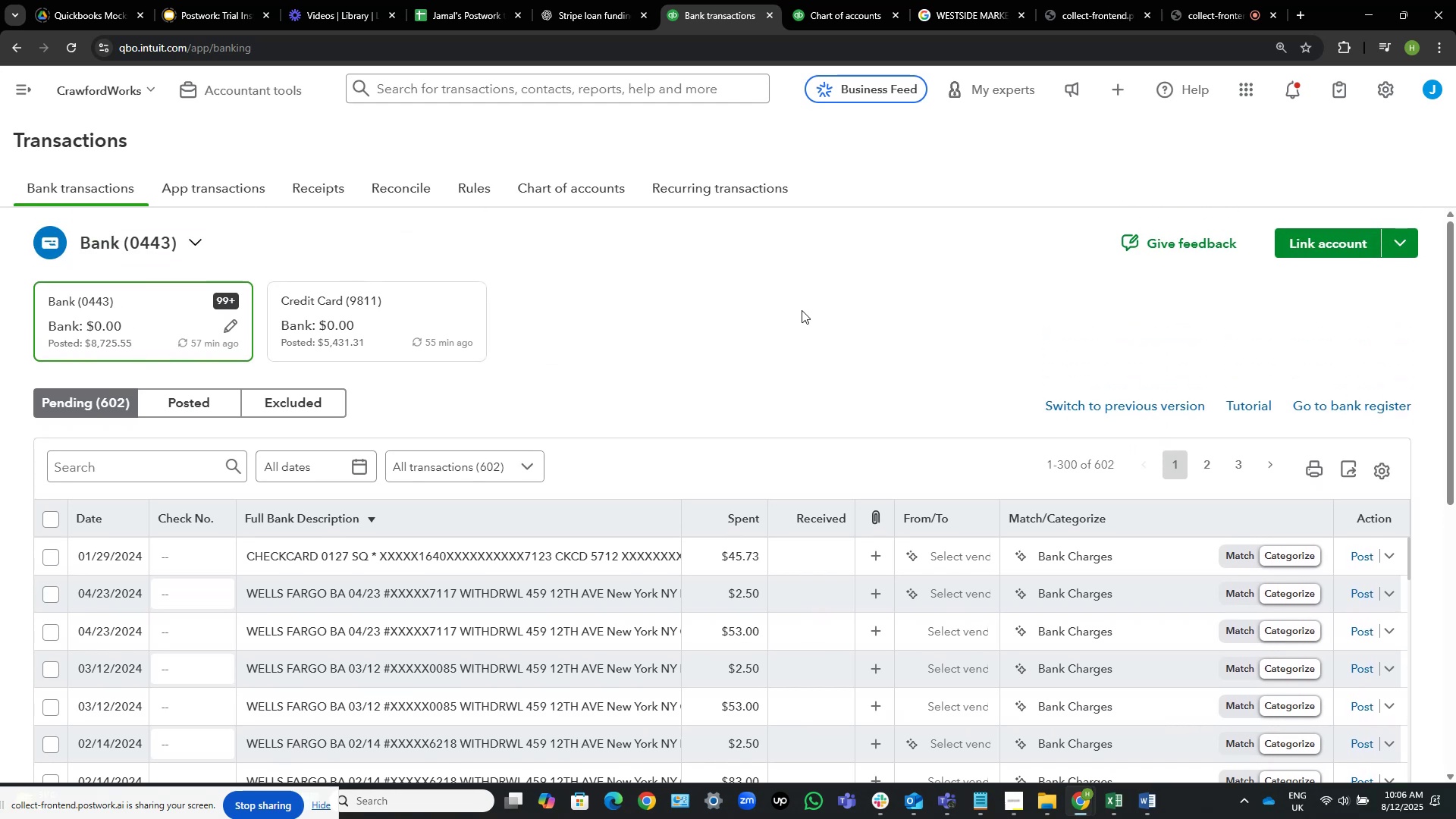 
scroll: coordinate [784, 319], scroll_direction: down, amount: 1.0
 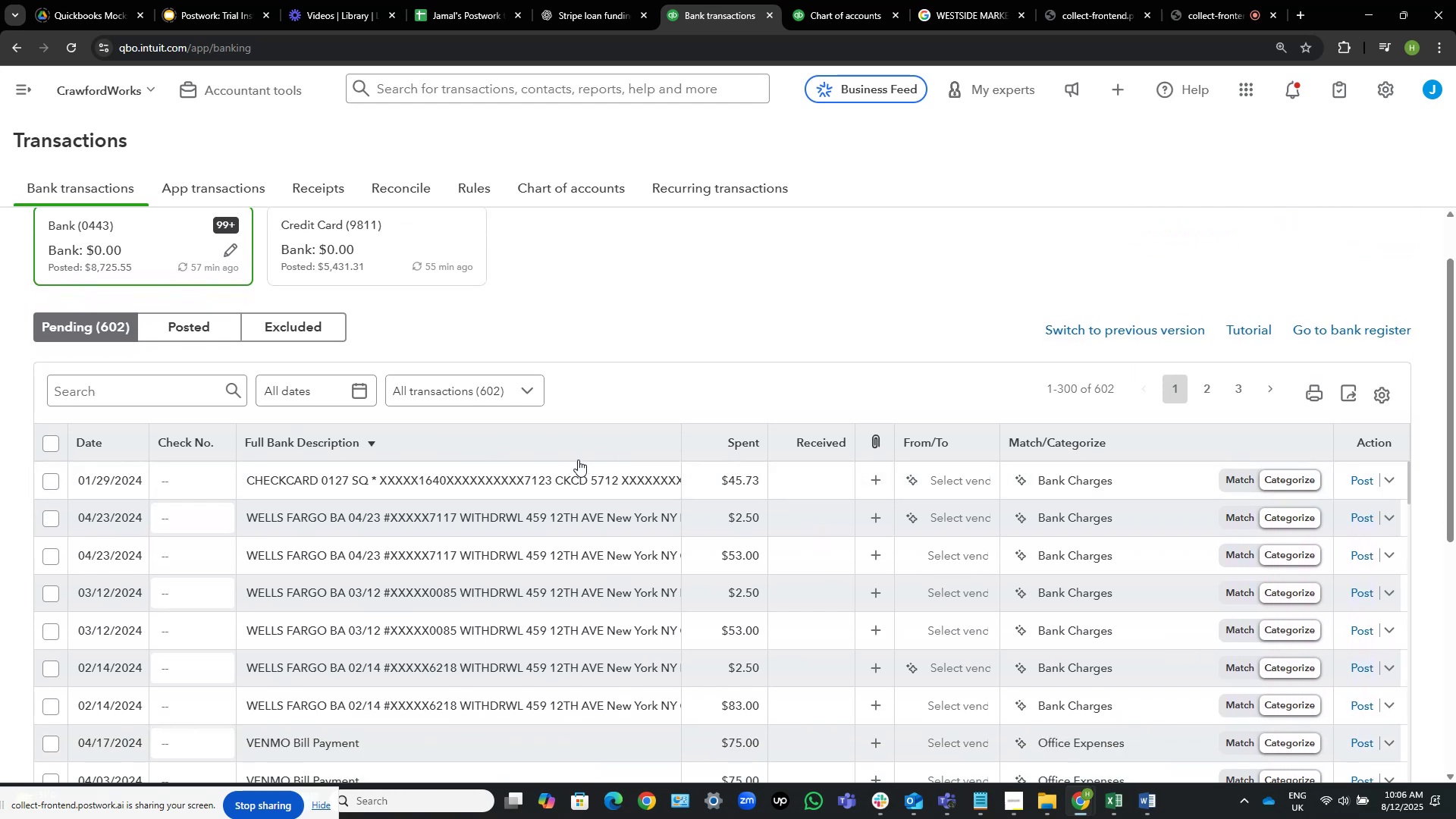 
wait(6.5)
 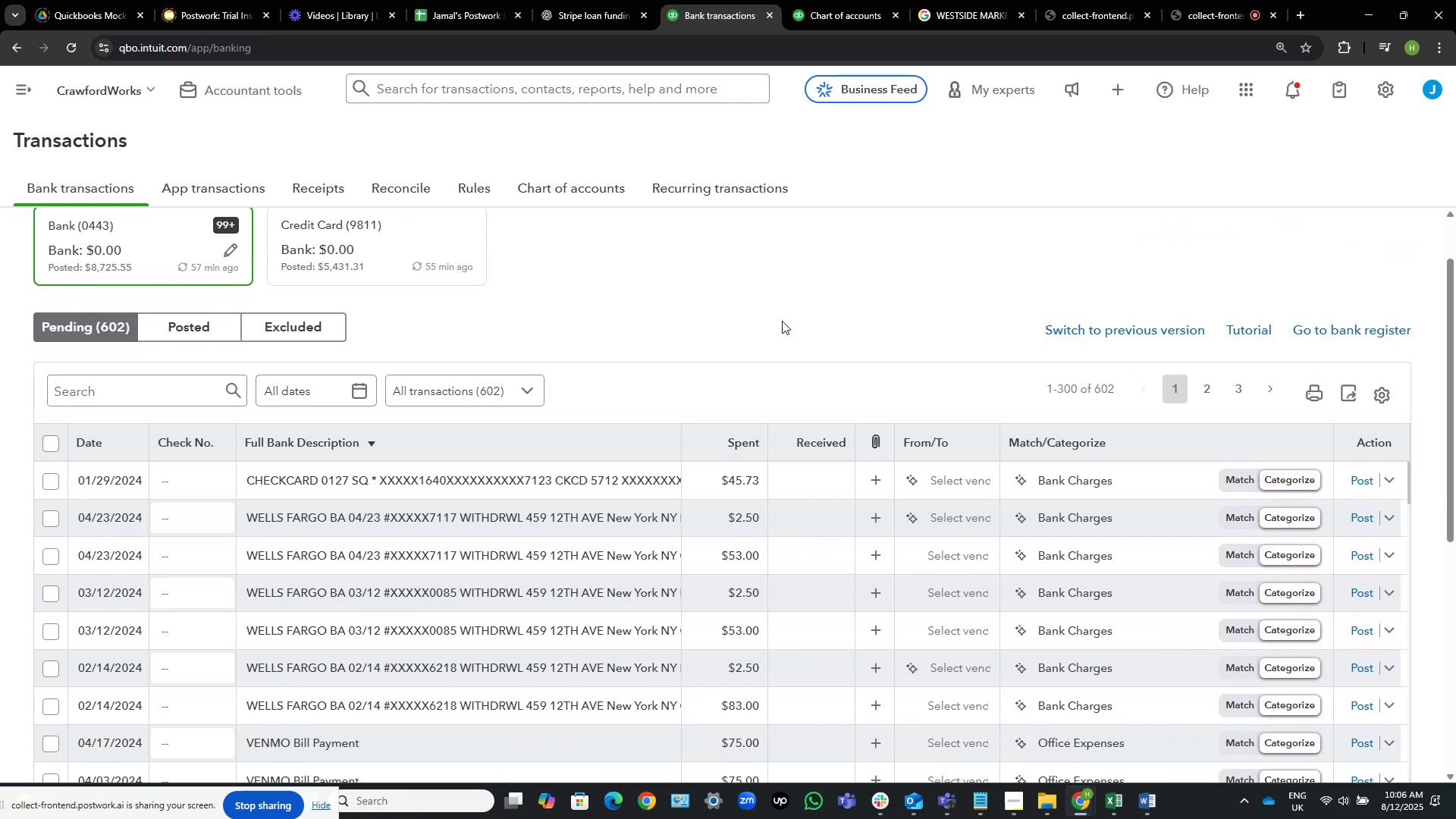 
left_click([563, 473])
 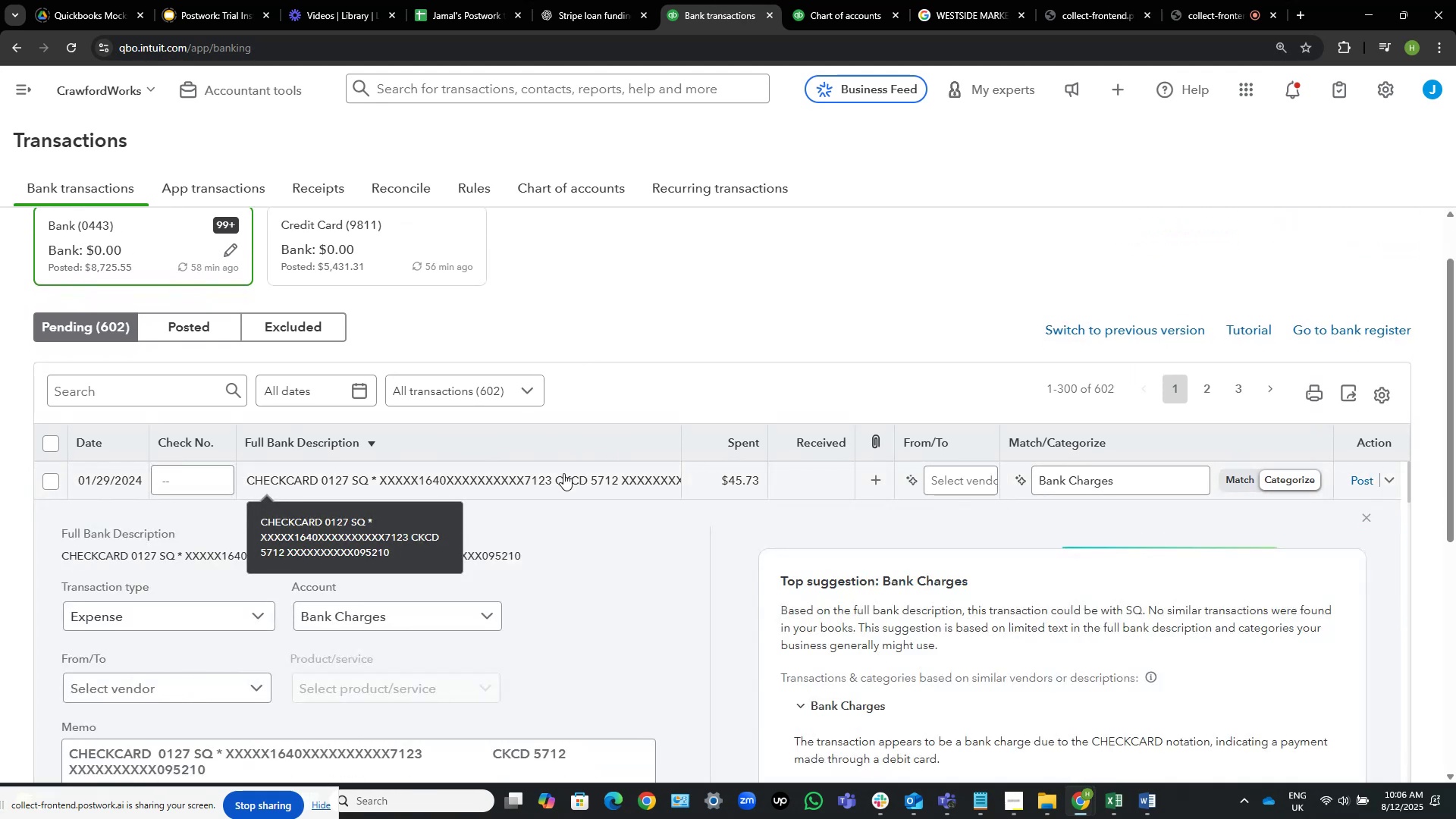 
scroll: coordinate [717, 334], scroll_direction: down, amount: 1.0
 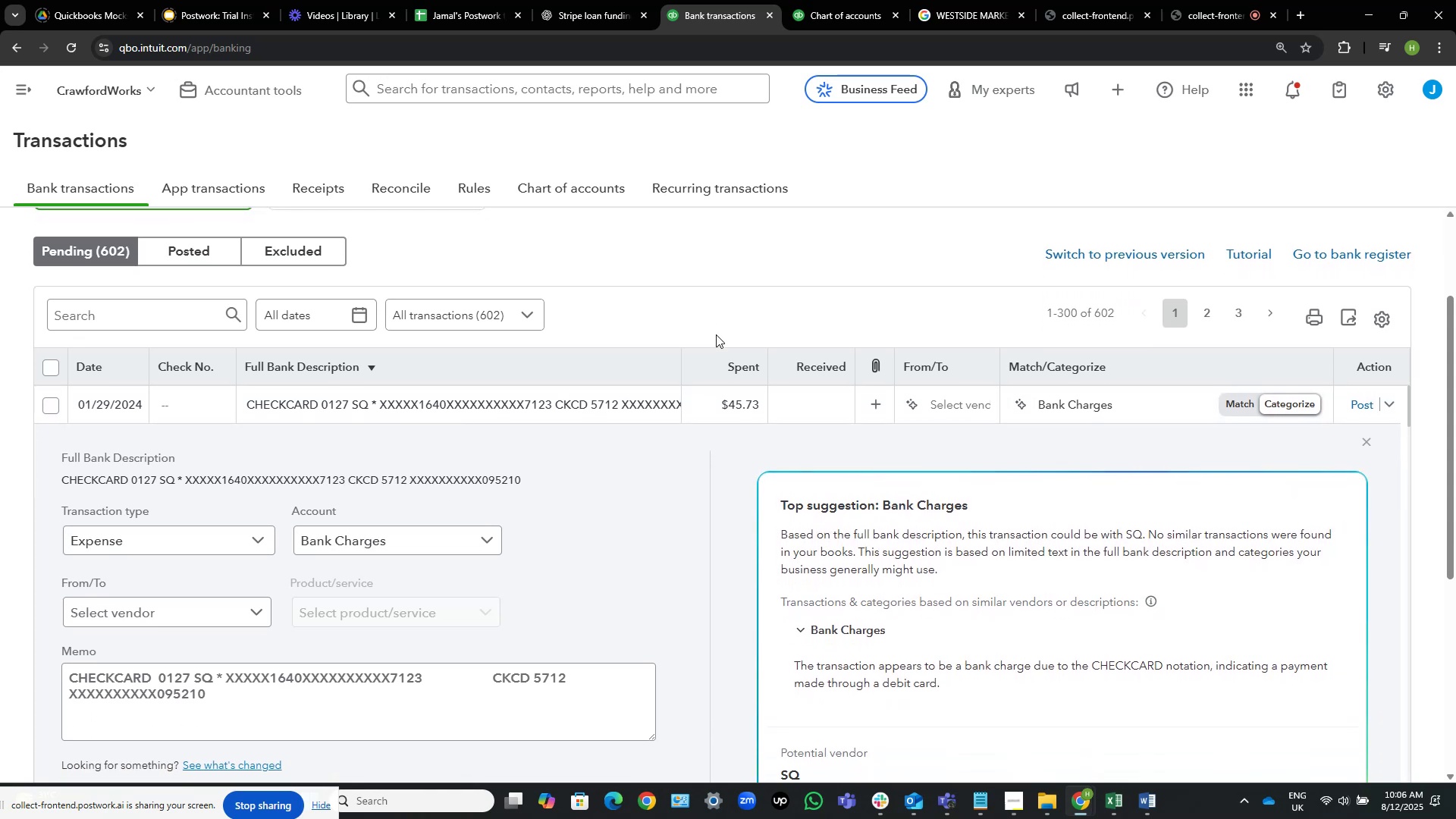 
scroll: coordinate [716, 334], scroll_direction: none, amount: 0.0
 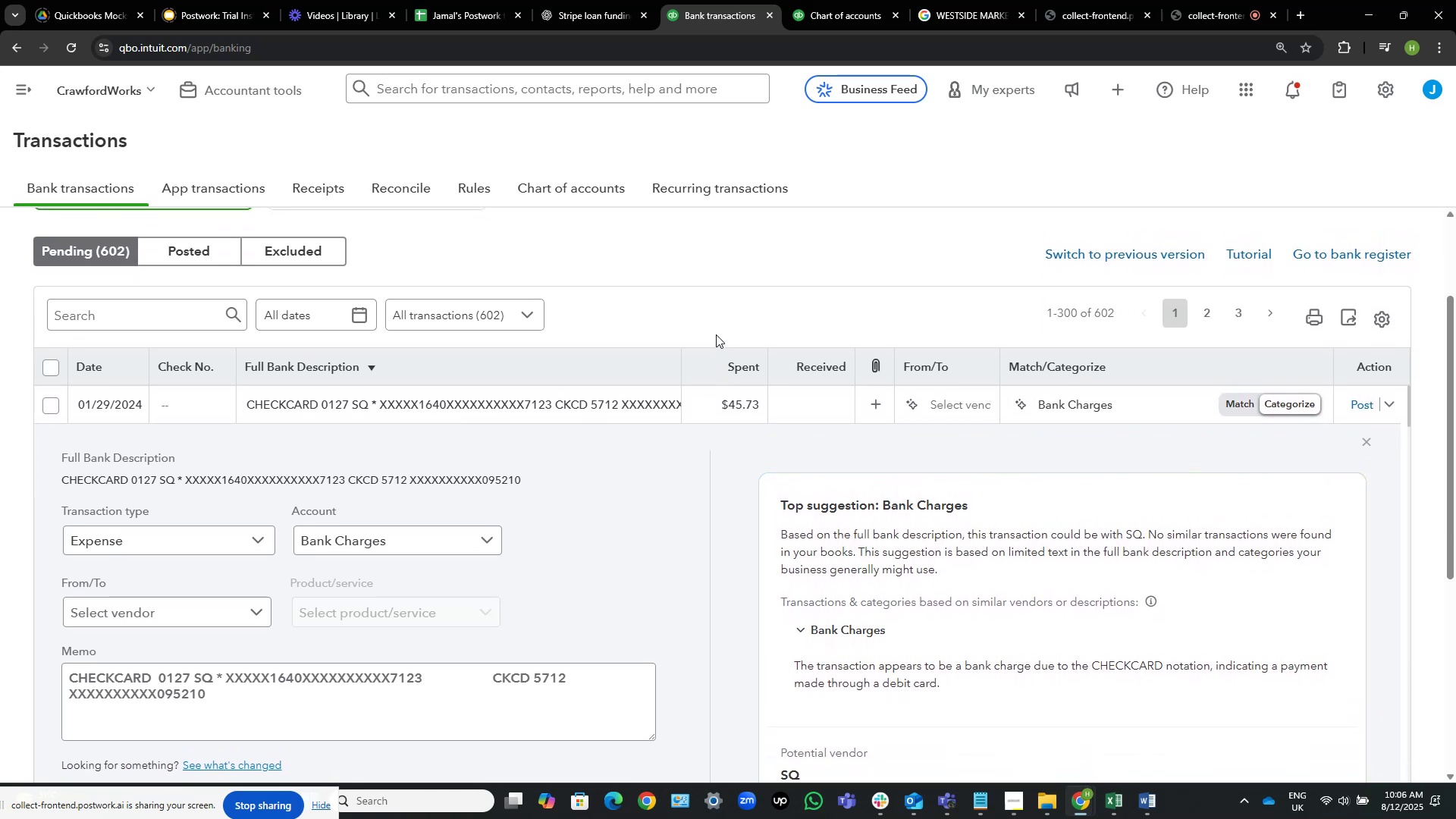 
scroll: coordinate [716, 334], scroll_direction: down, amount: 1.0
 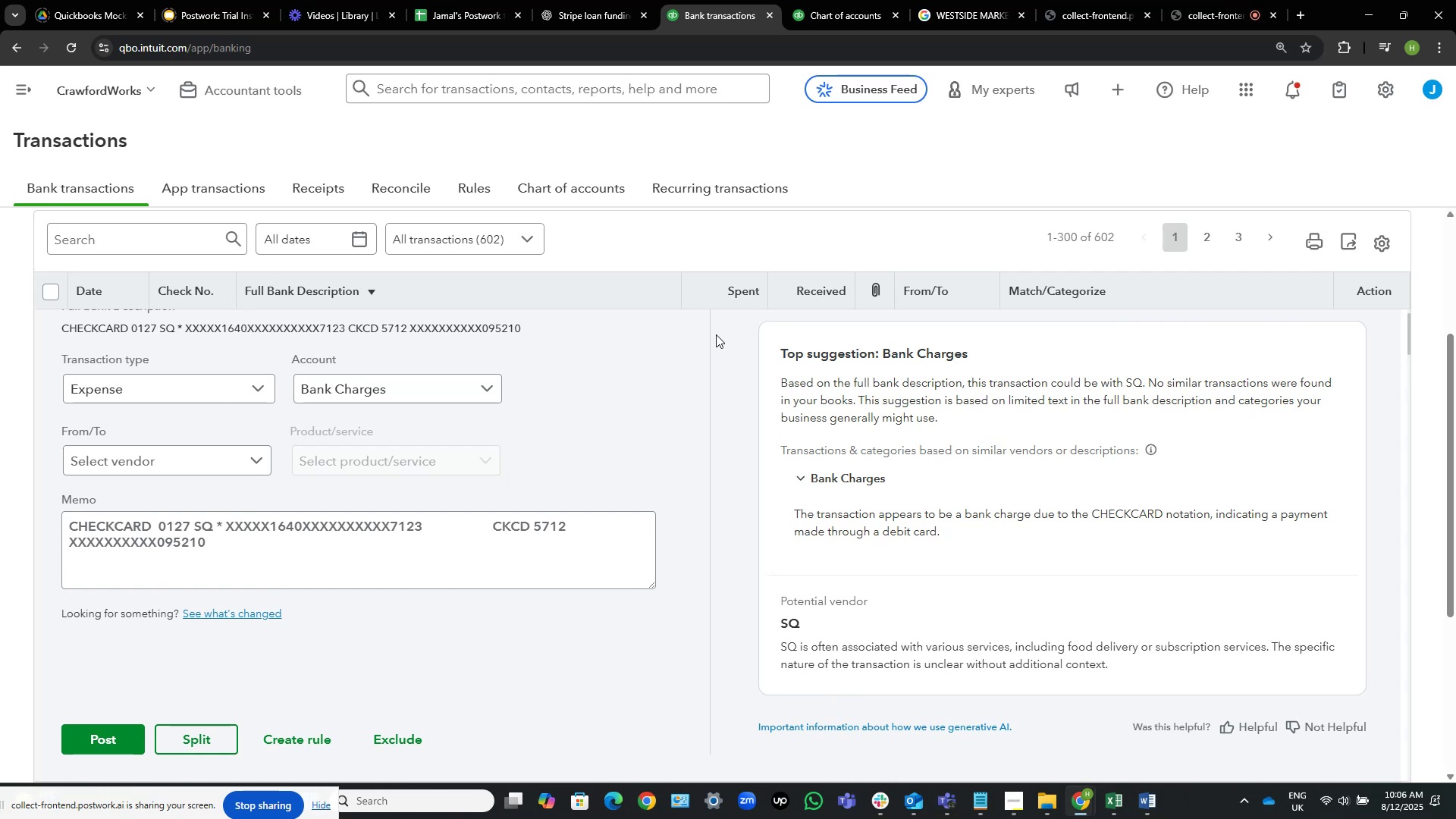 
wait(13.35)
 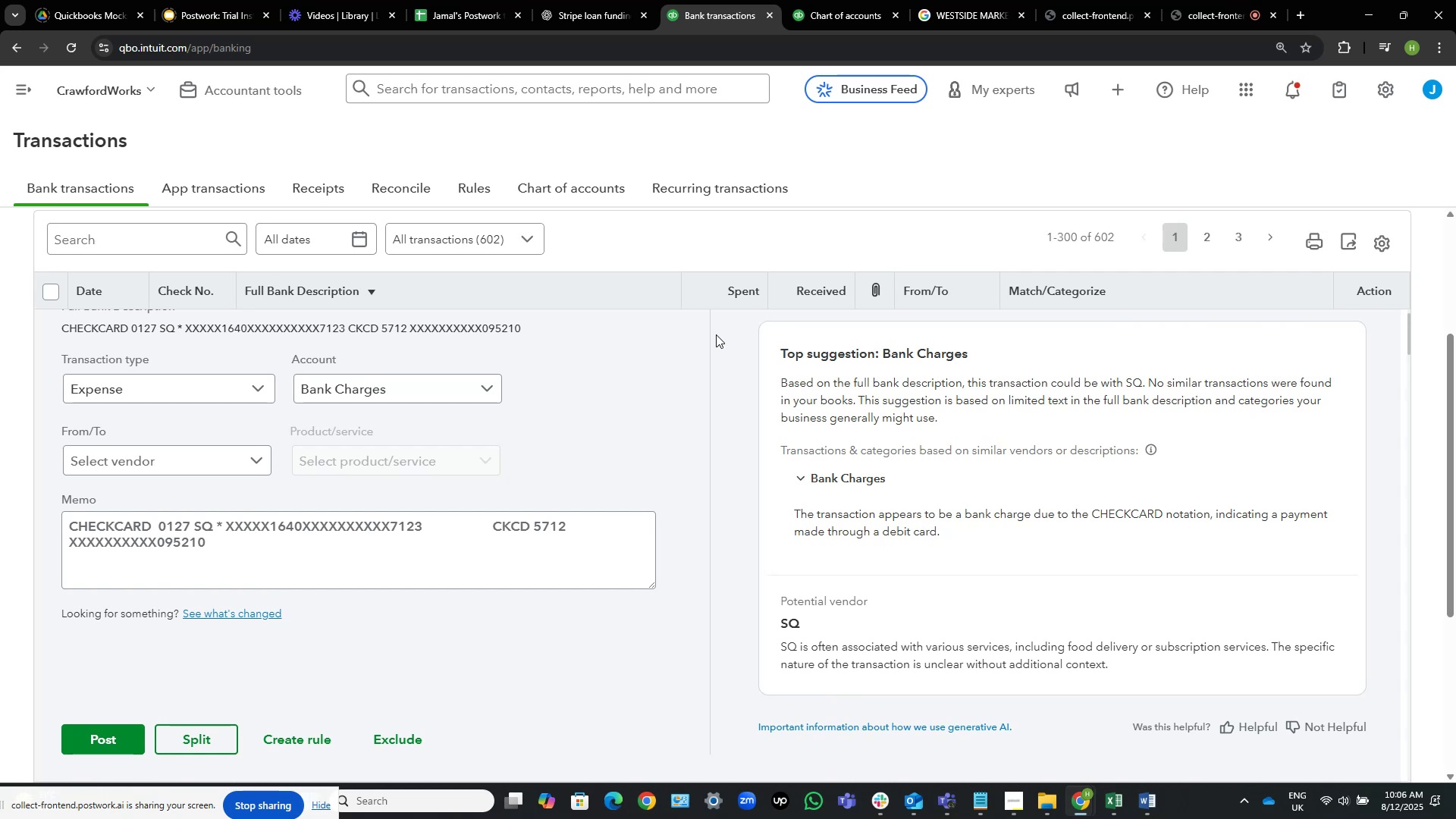 
scroll: coordinate [903, 447], scroll_direction: up, amount: 4.0
 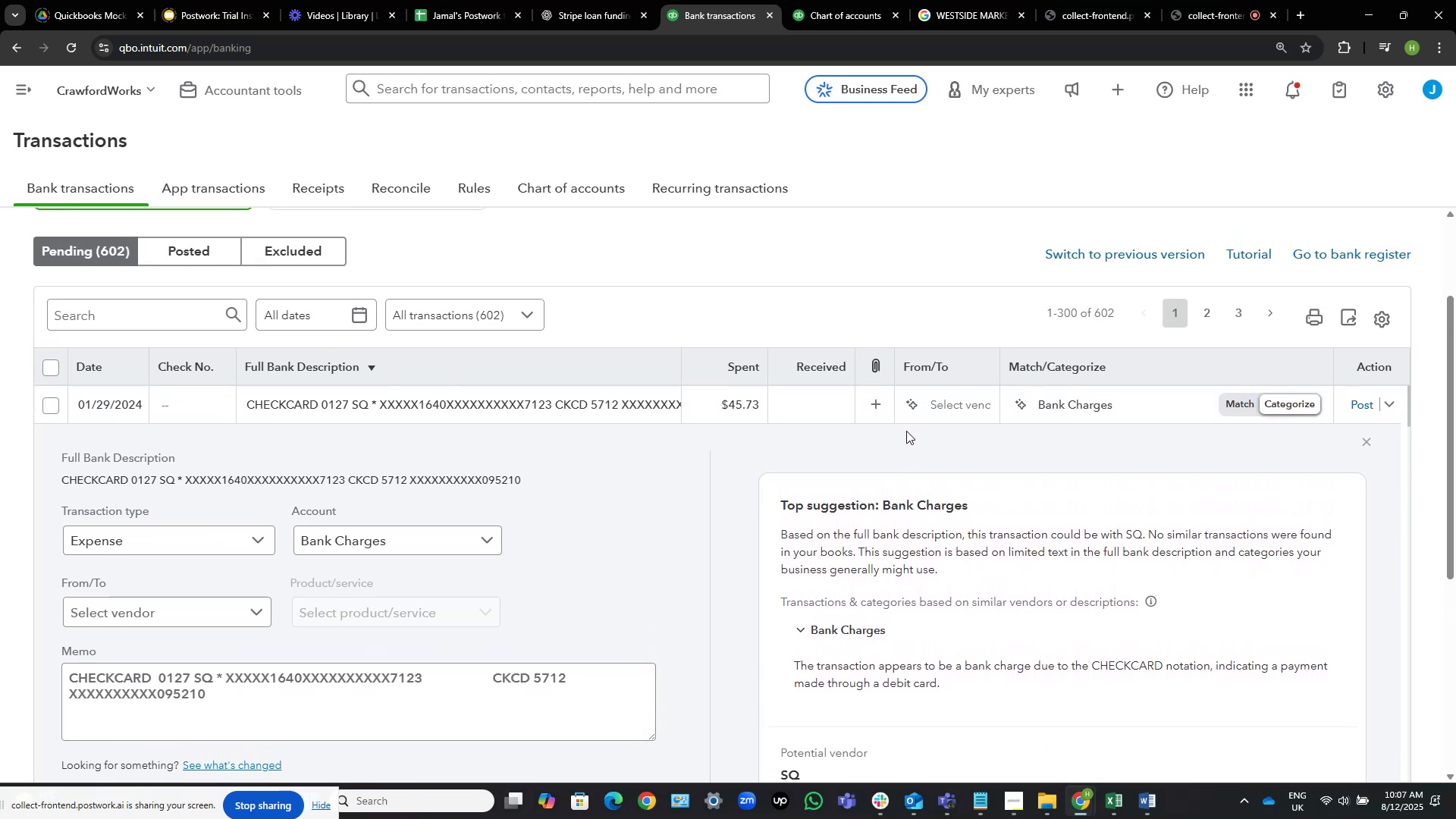 
mouse_move([946, 410])
 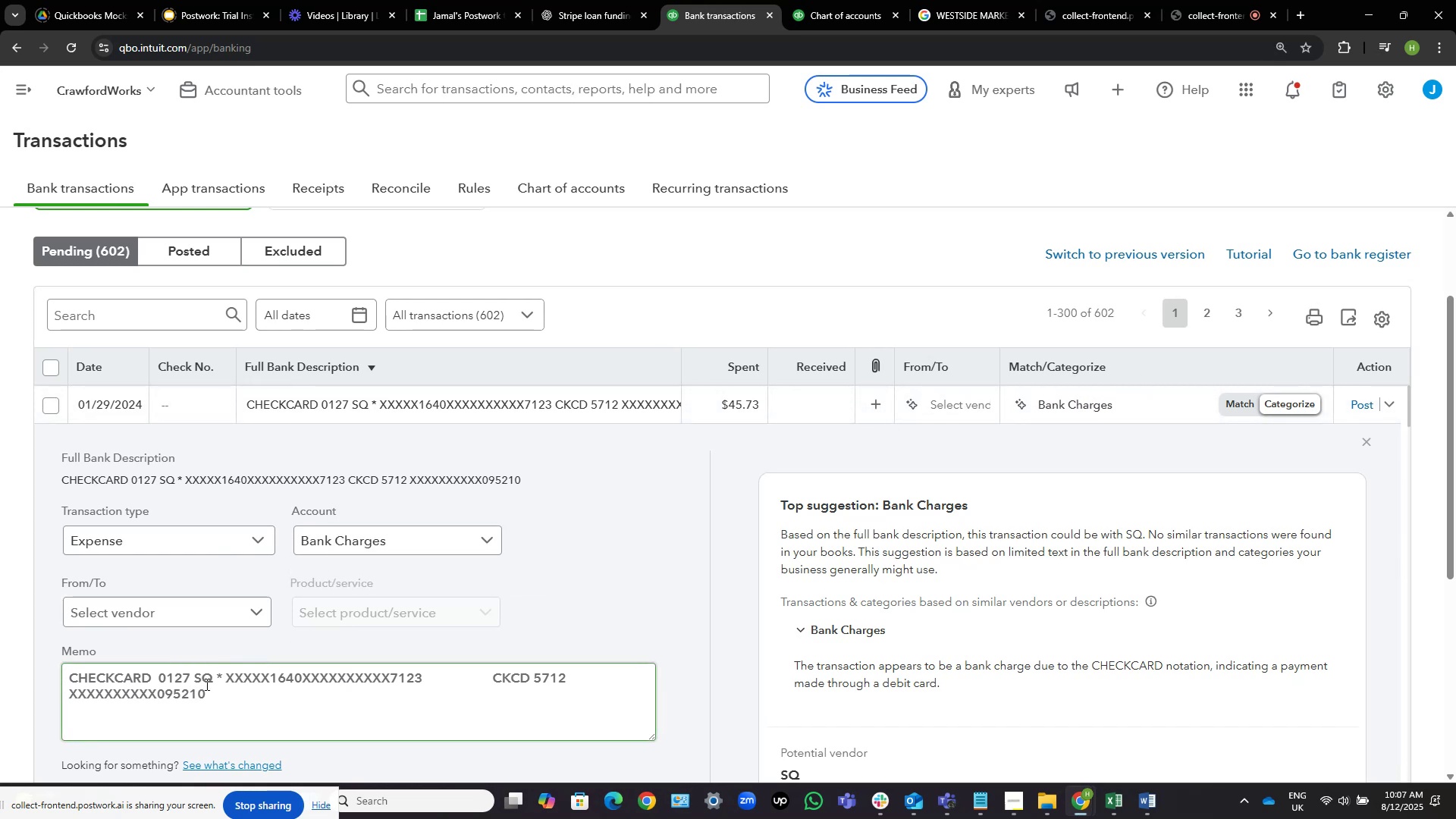 
left_click_drag(start_coordinate=[209, 680], to_coordinate=[196, 671])
 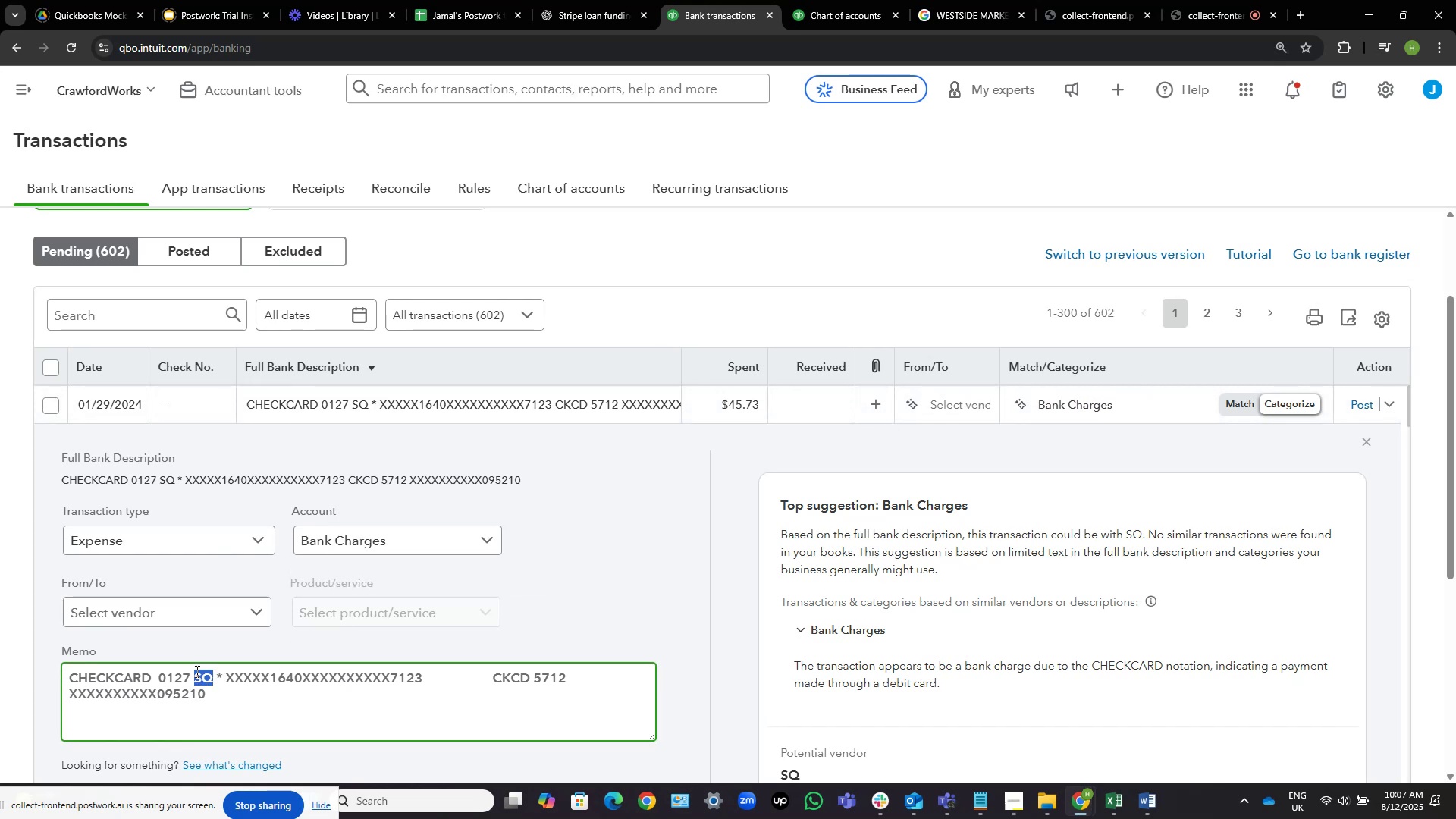 
key(Control+C)
 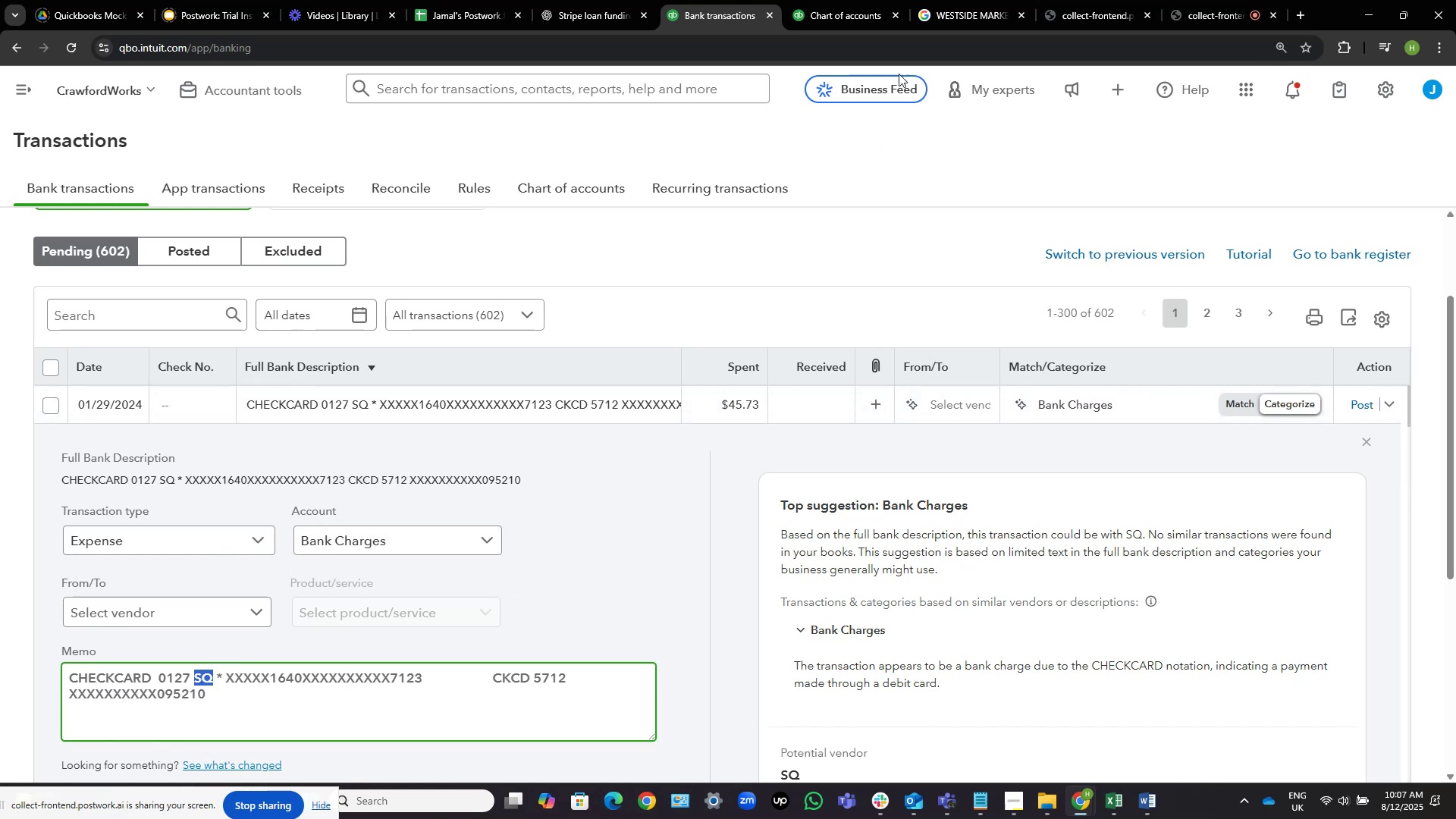 
left_click([946, 0])
 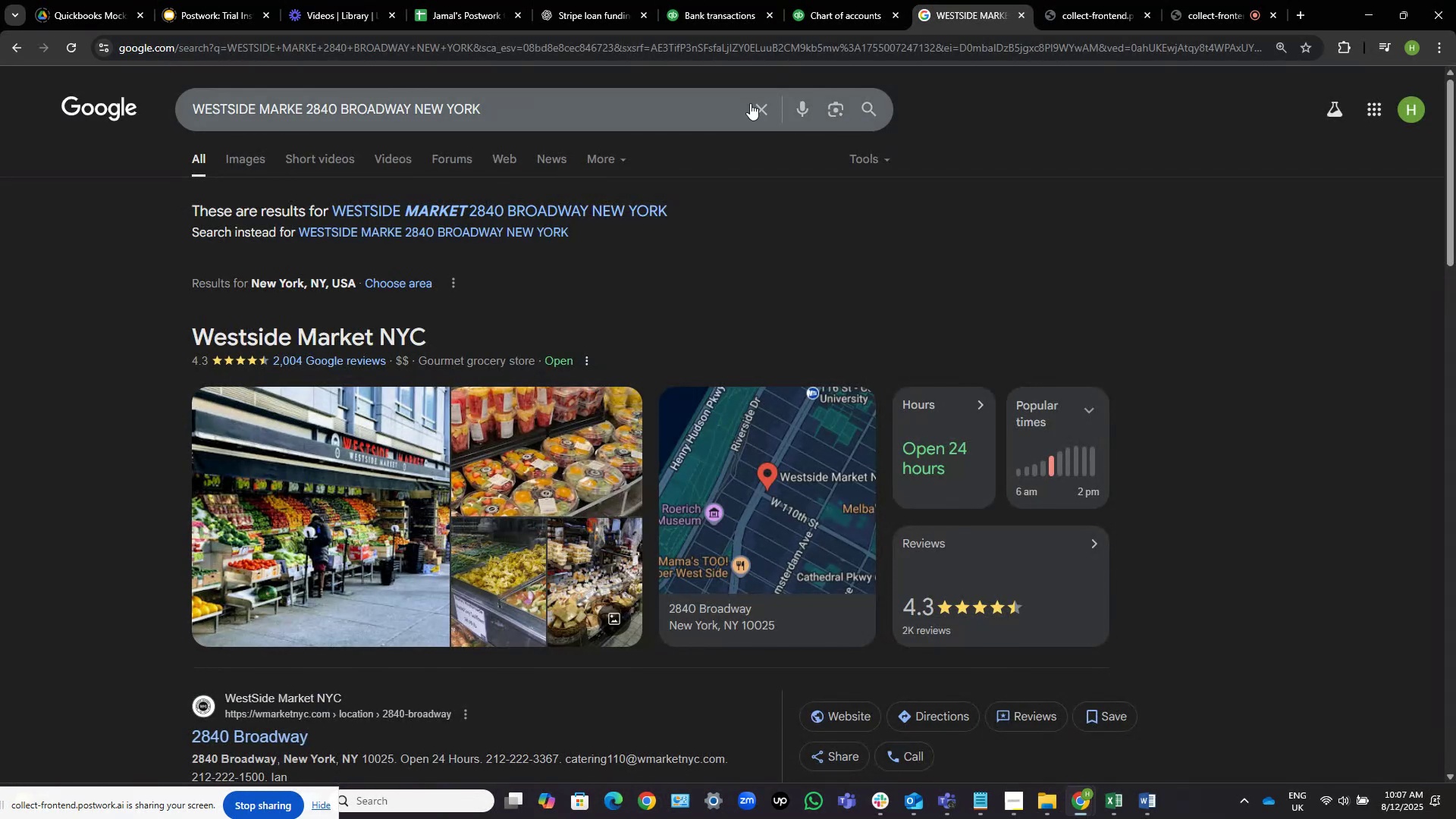 
left_click([748, 105])
 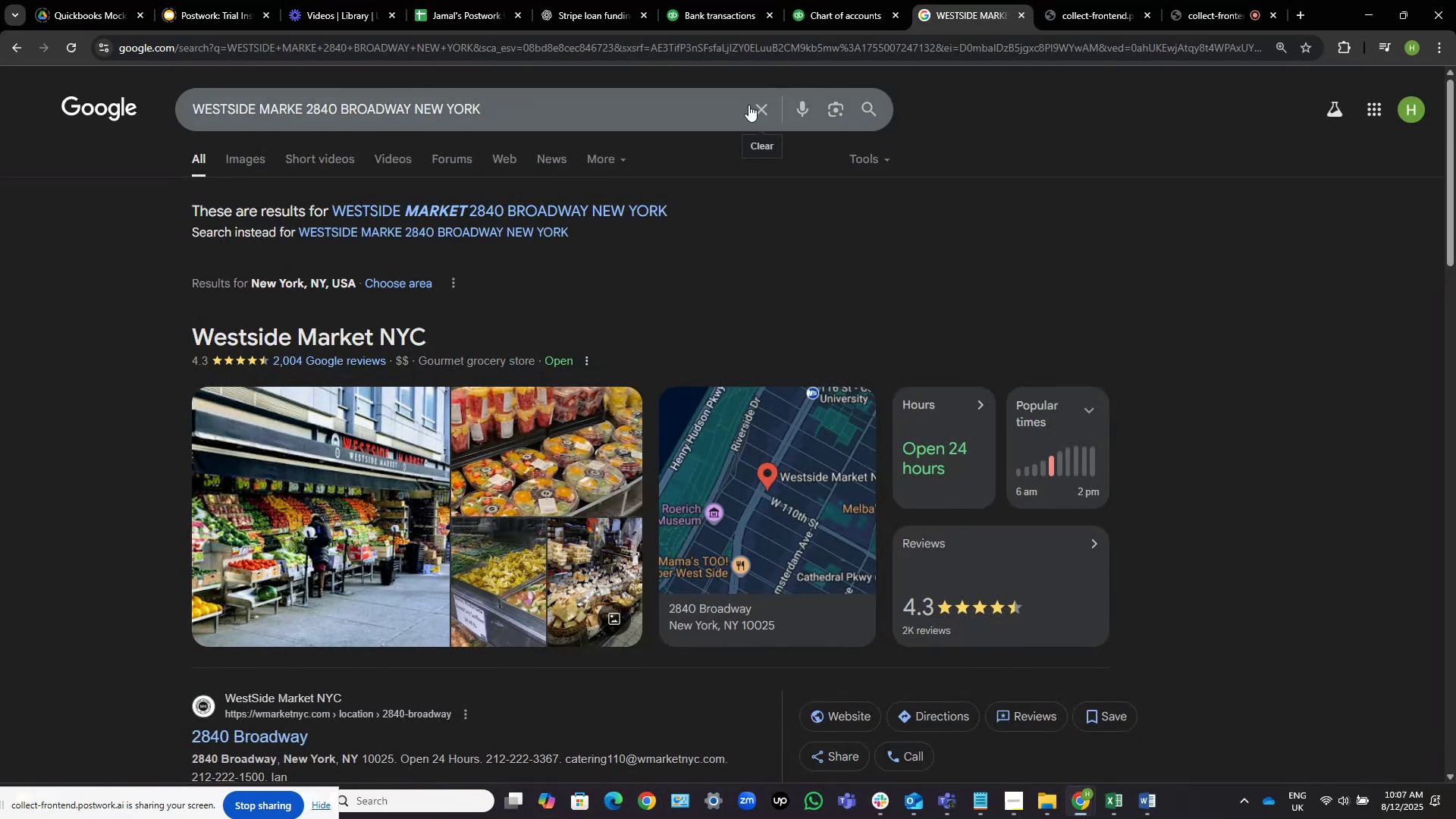 
key(Control+V)
 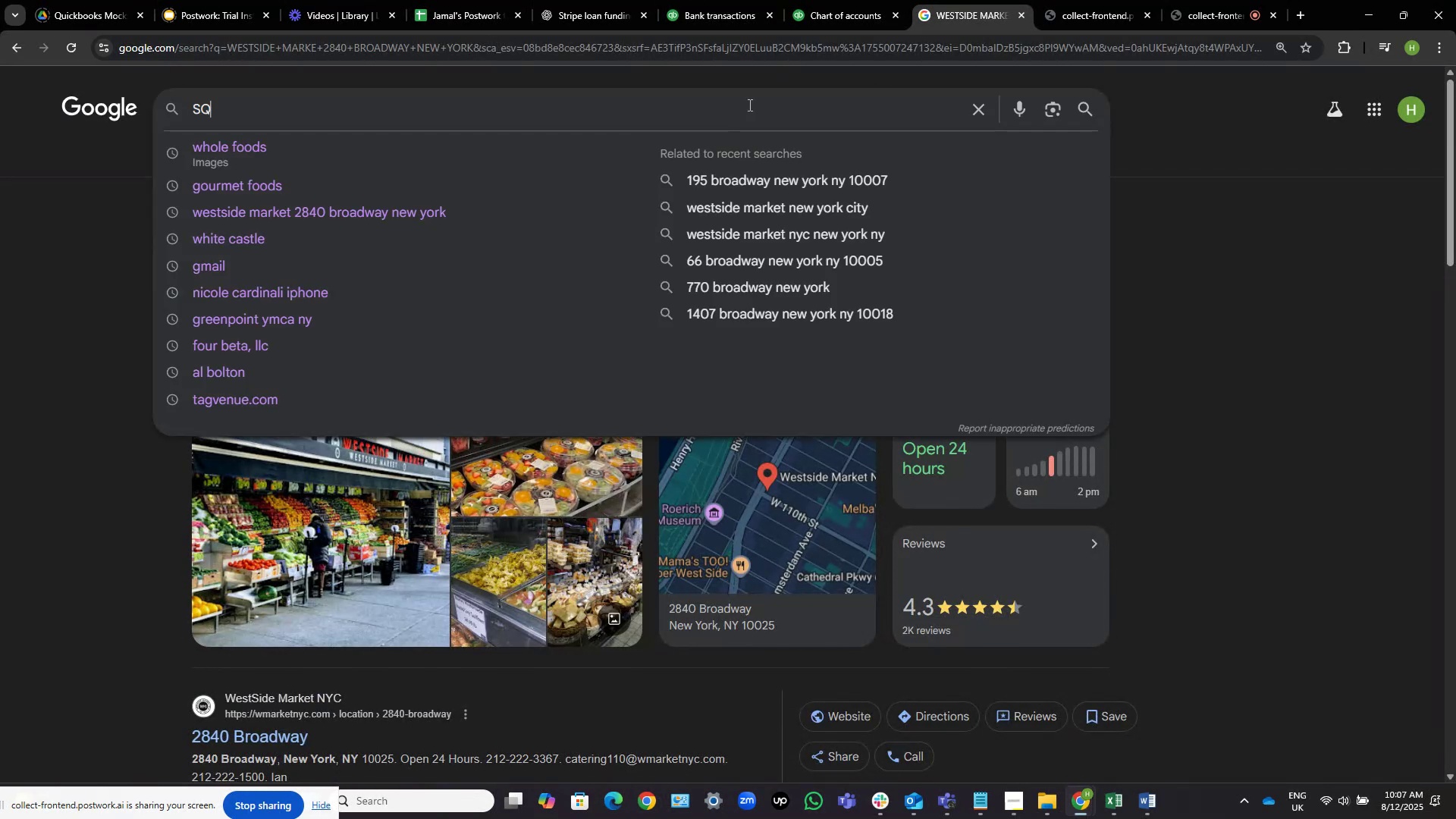 
key(NumpadEnter)
 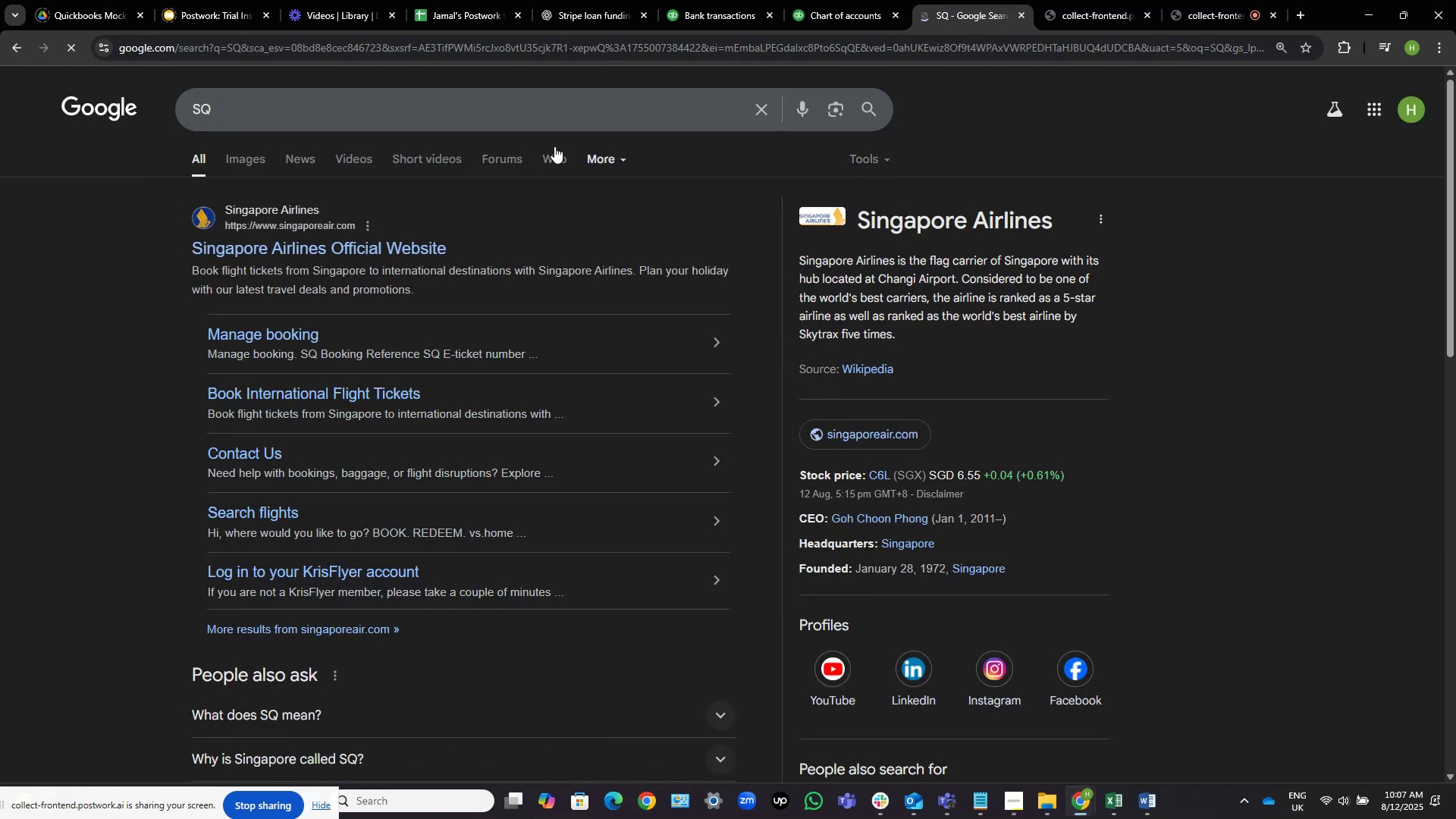 
wait(5.38)
 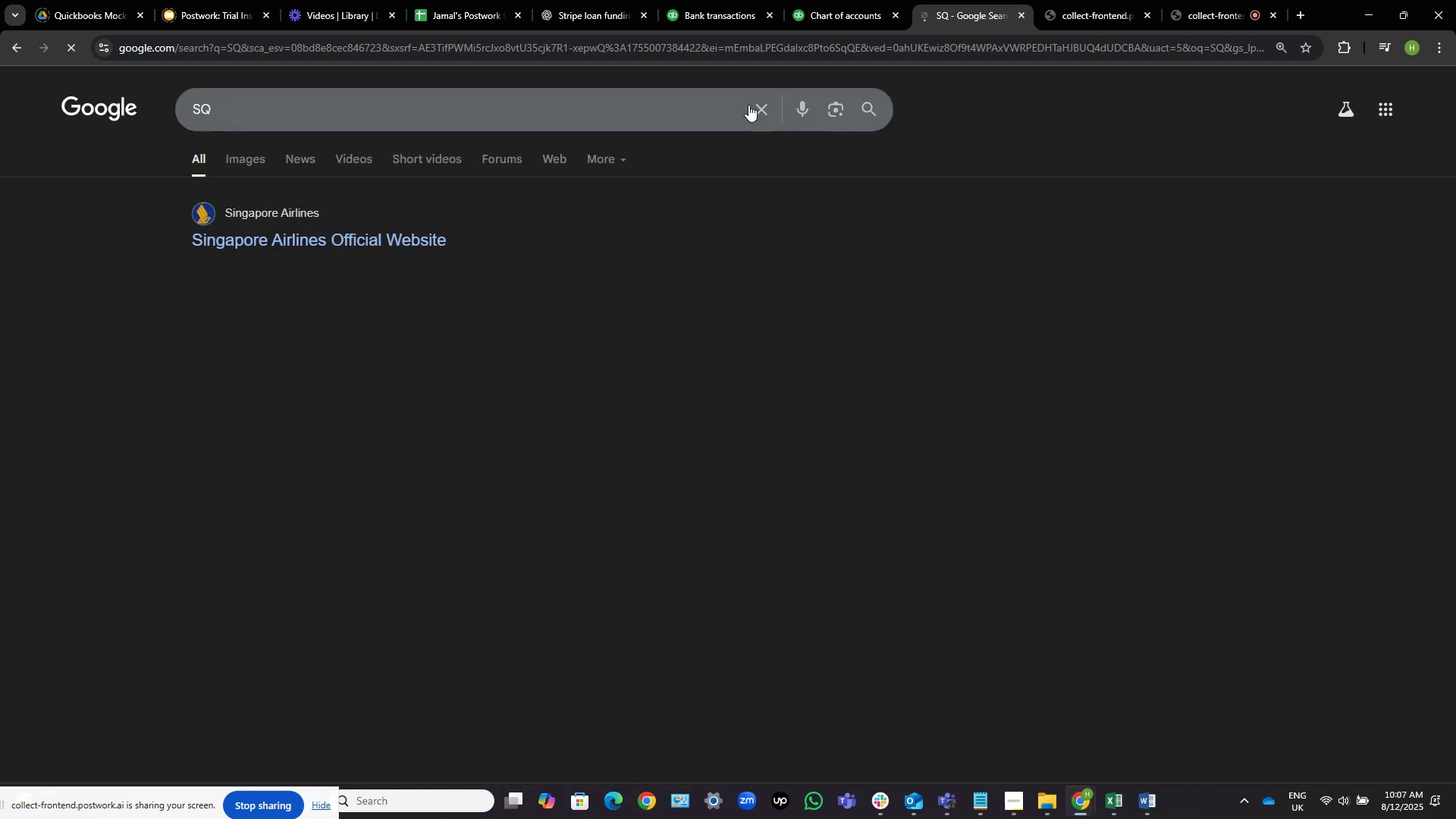 
type(UARE)
 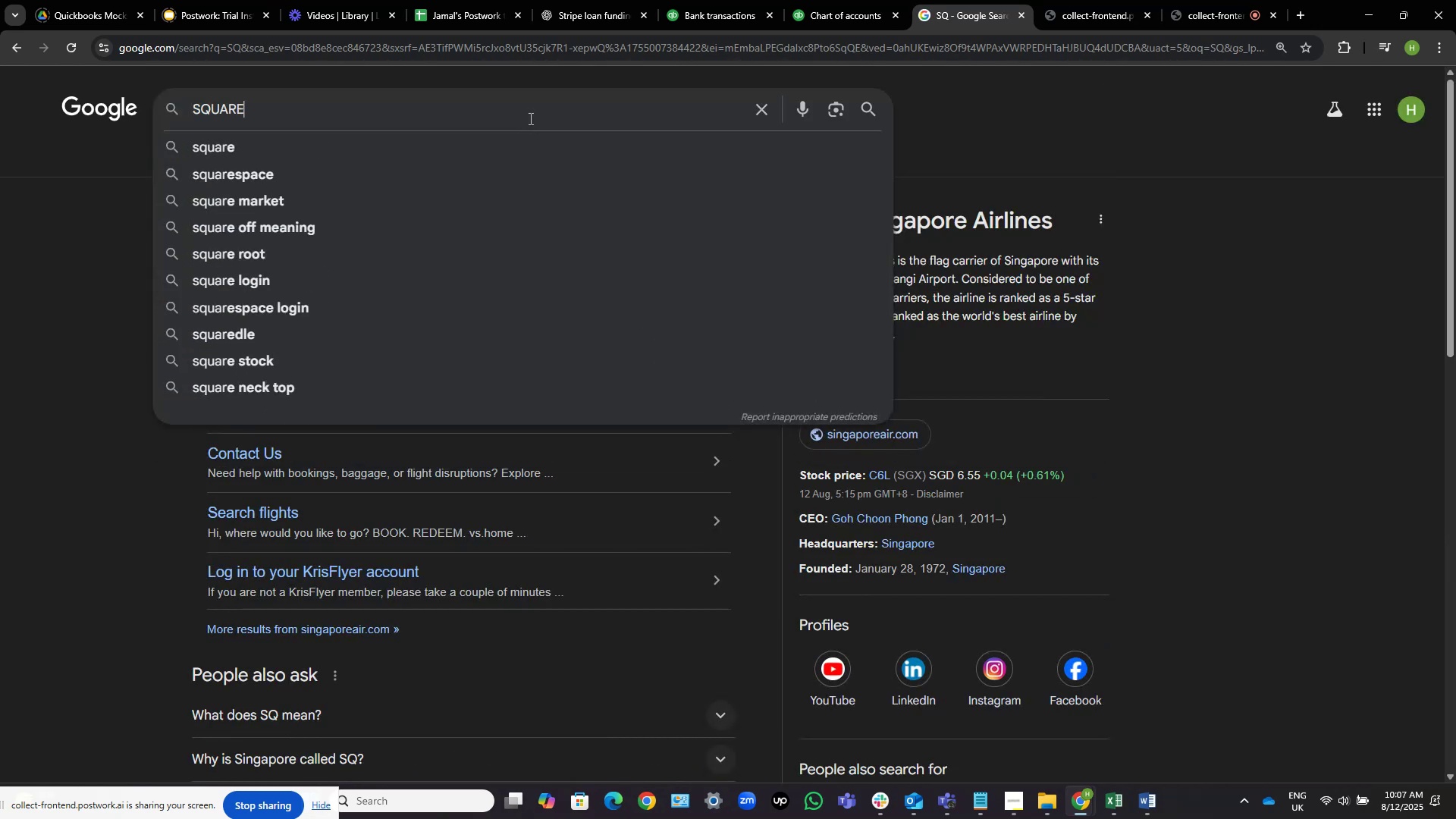 
key(Enter)
 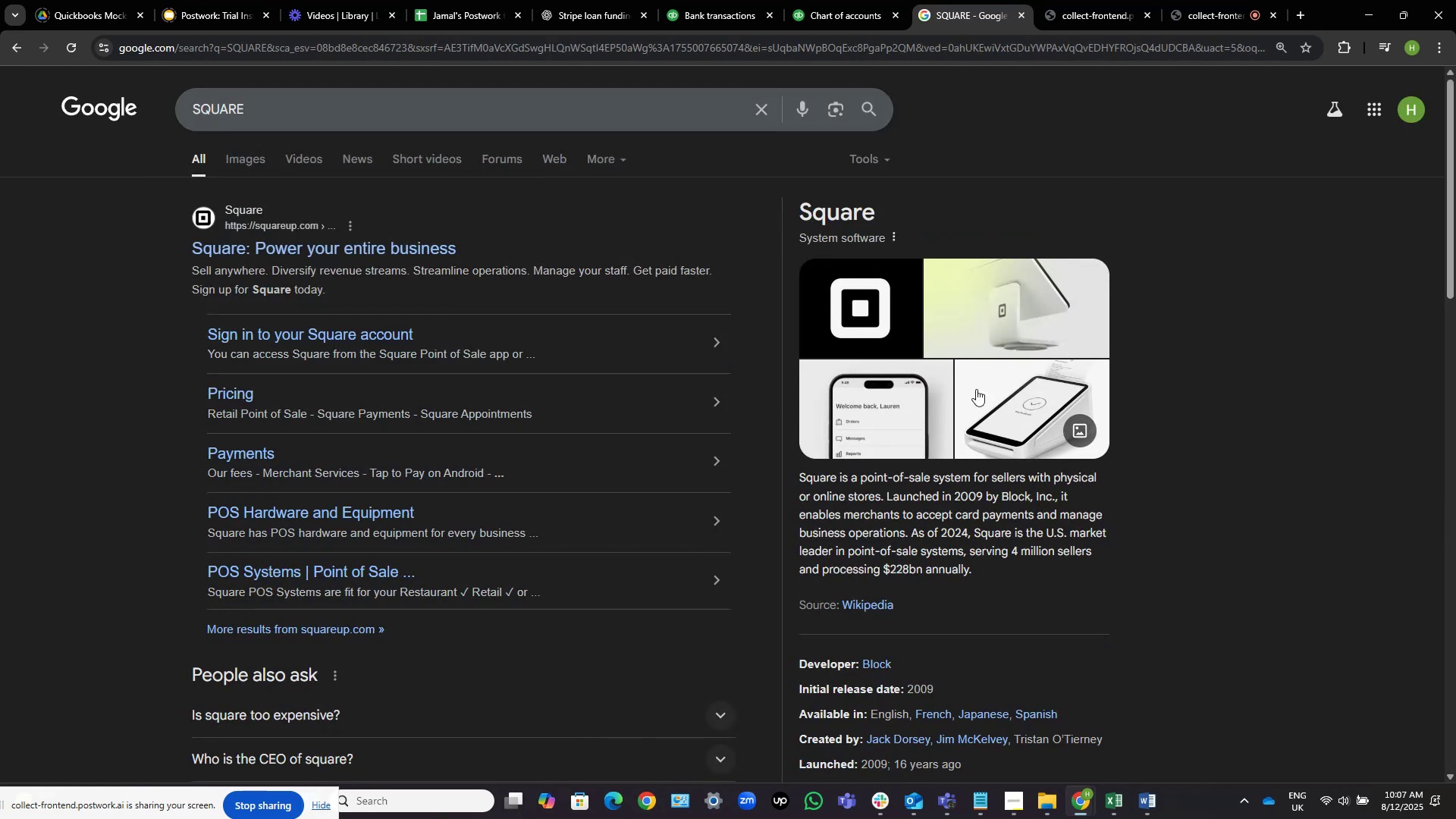 
left_click_drag(start_coordinate=[1017, 490], to_coordinate=[1004, 522])
 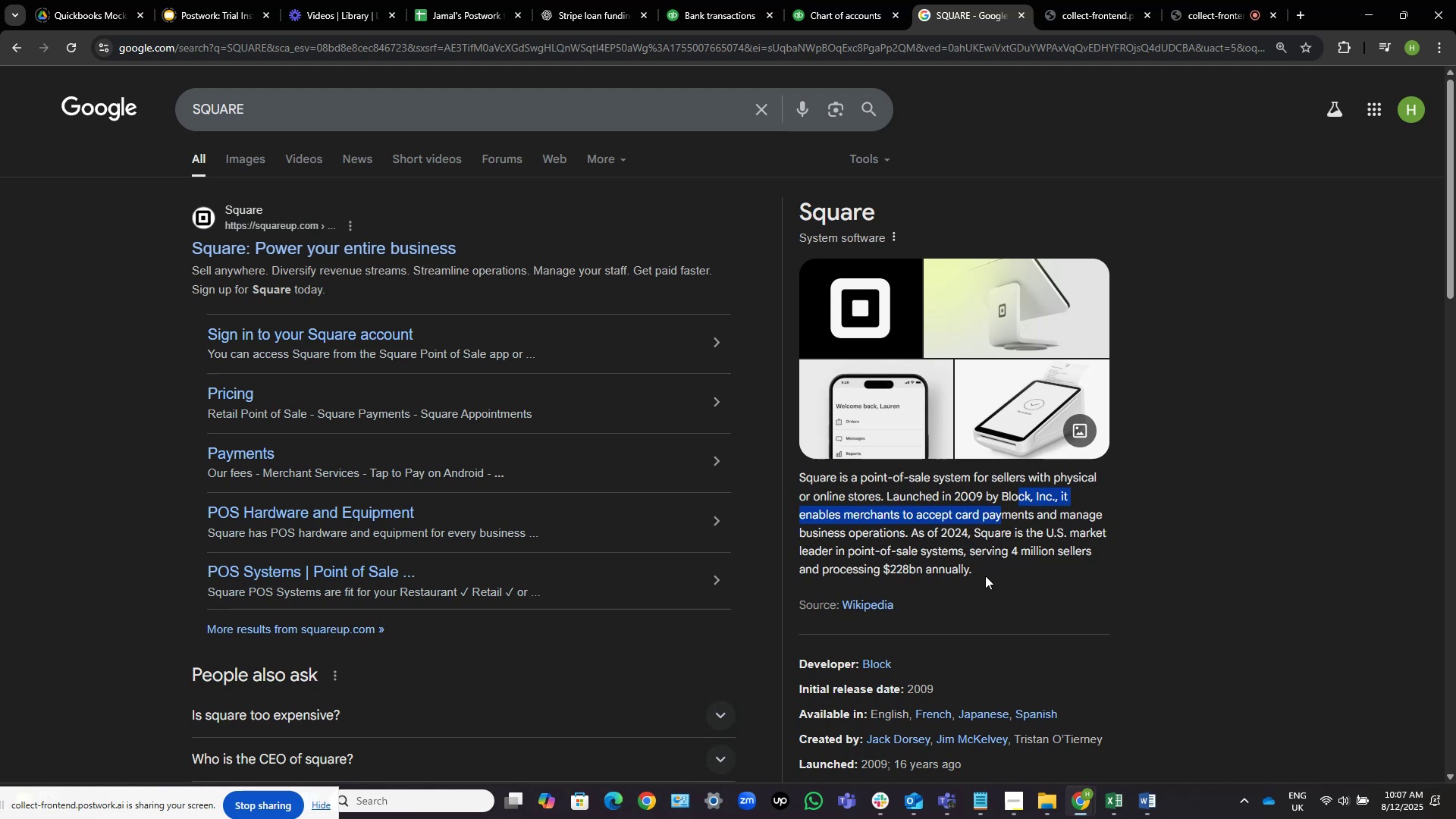 
left_click([985, 576])
 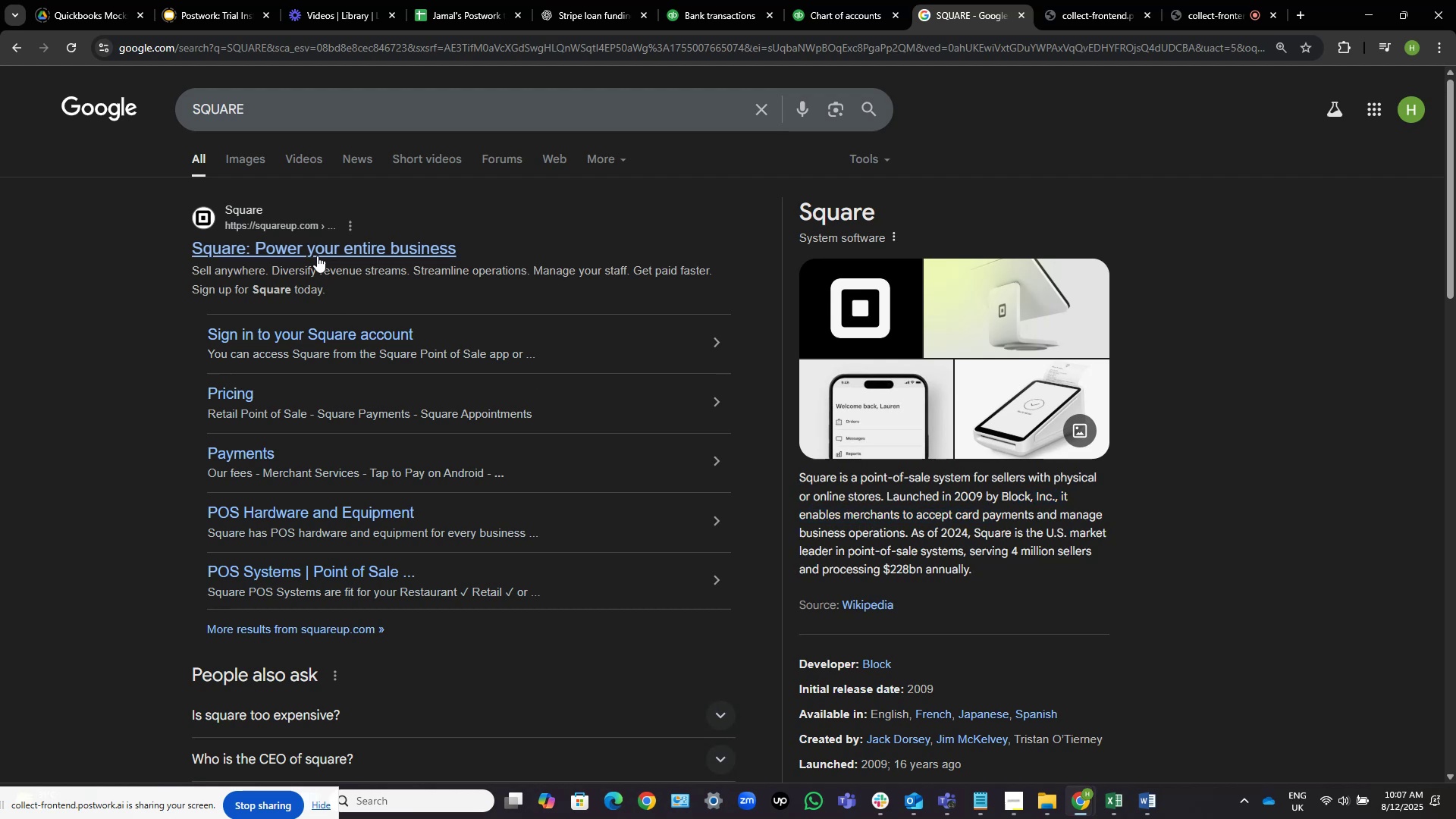 
left_click([325, 252])
 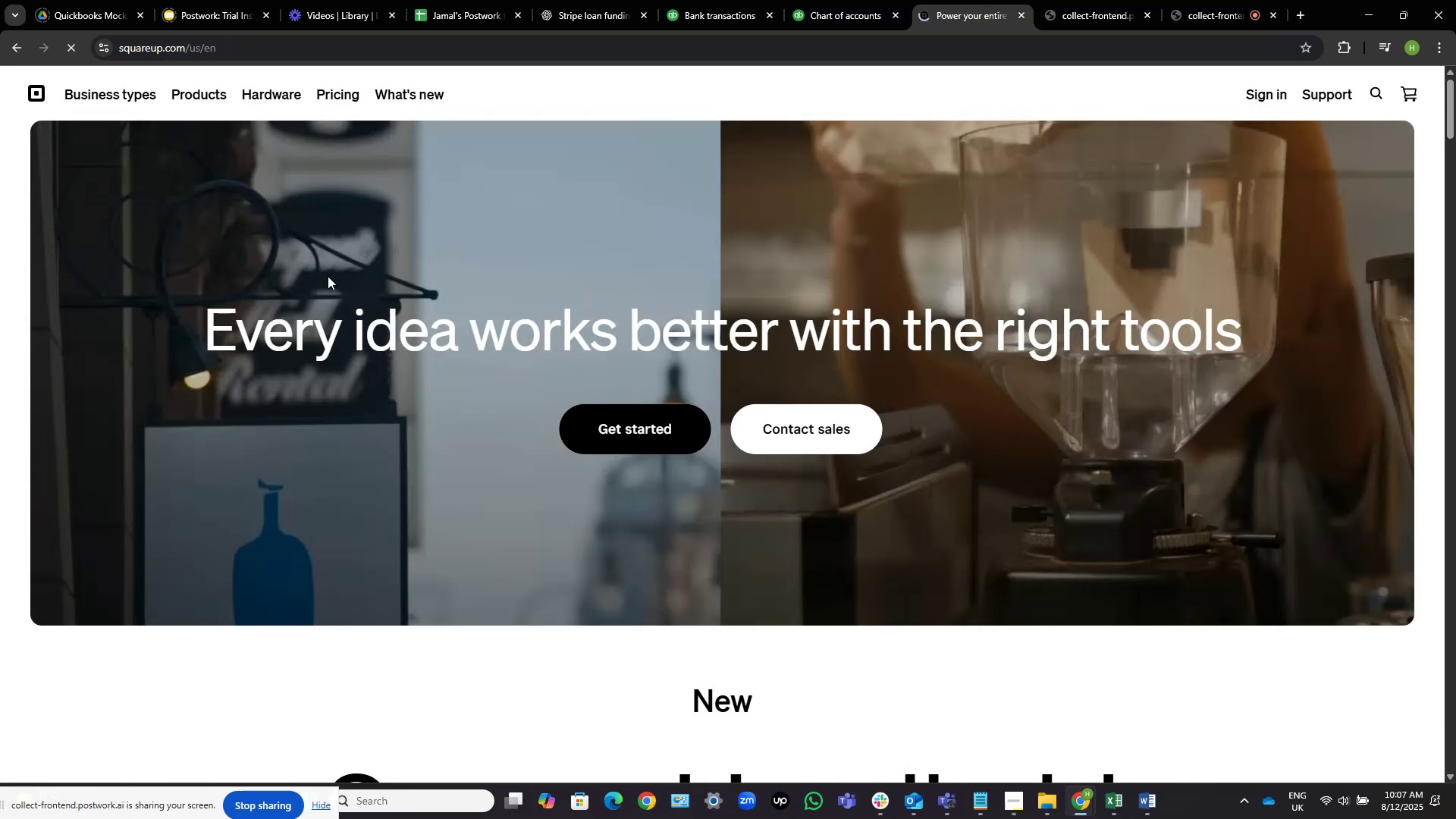 
scroll: coordinate [886, 426], scroll_direction: down, amount: 5.0
 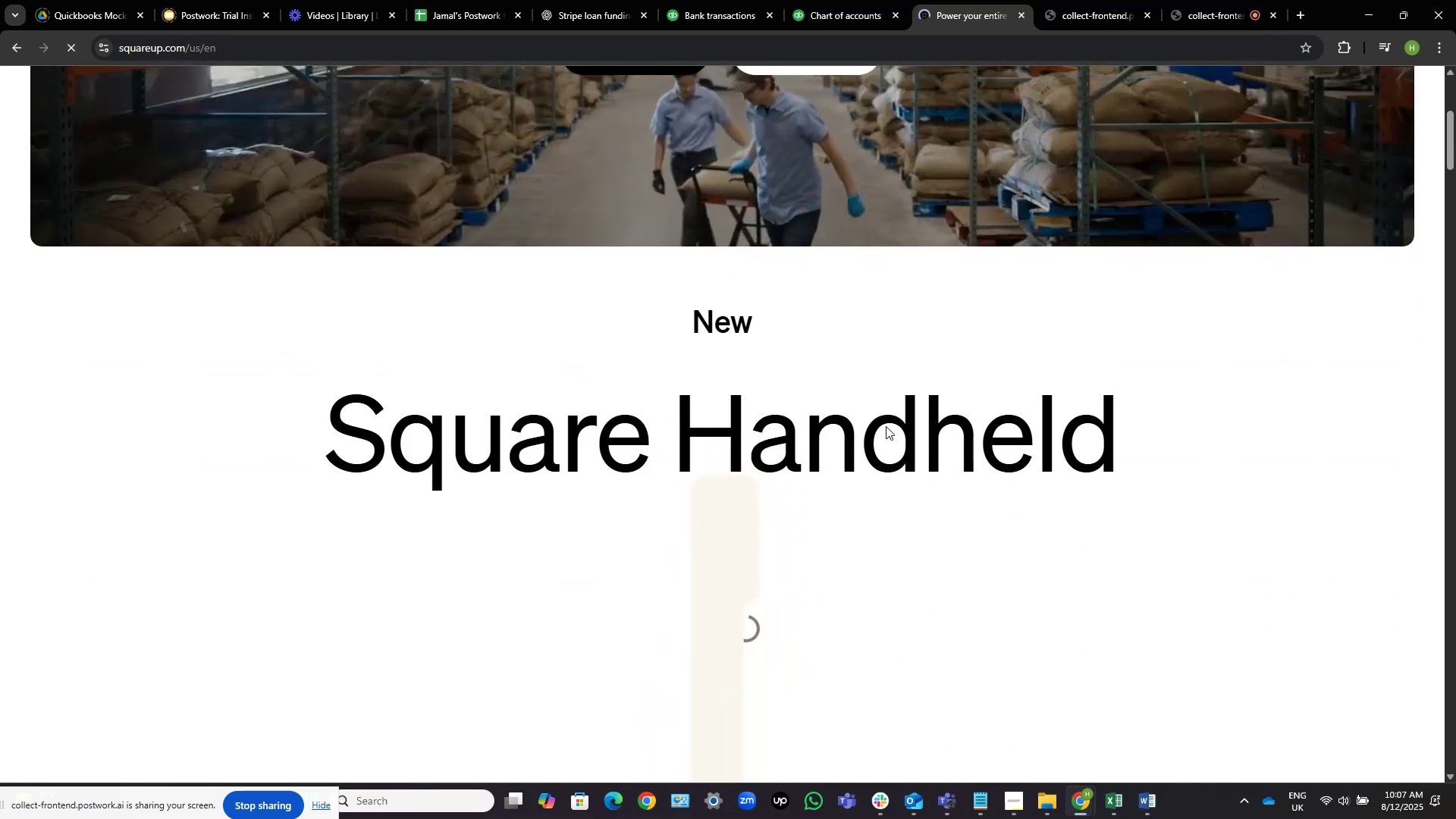 
scroll: coordinate [886, 426], scroll_direction: up, amount: 3.0
 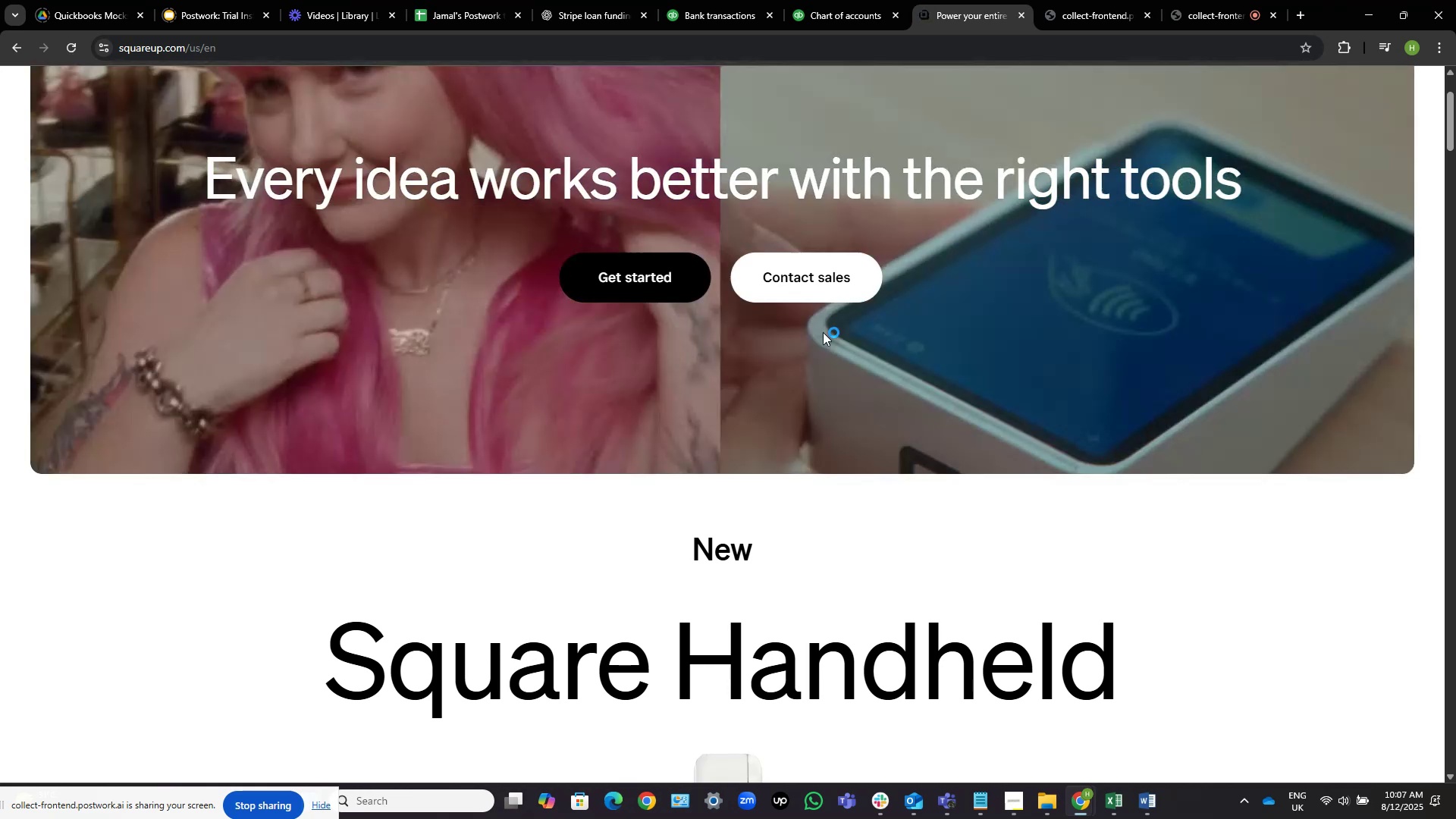 
wait(9.32)
 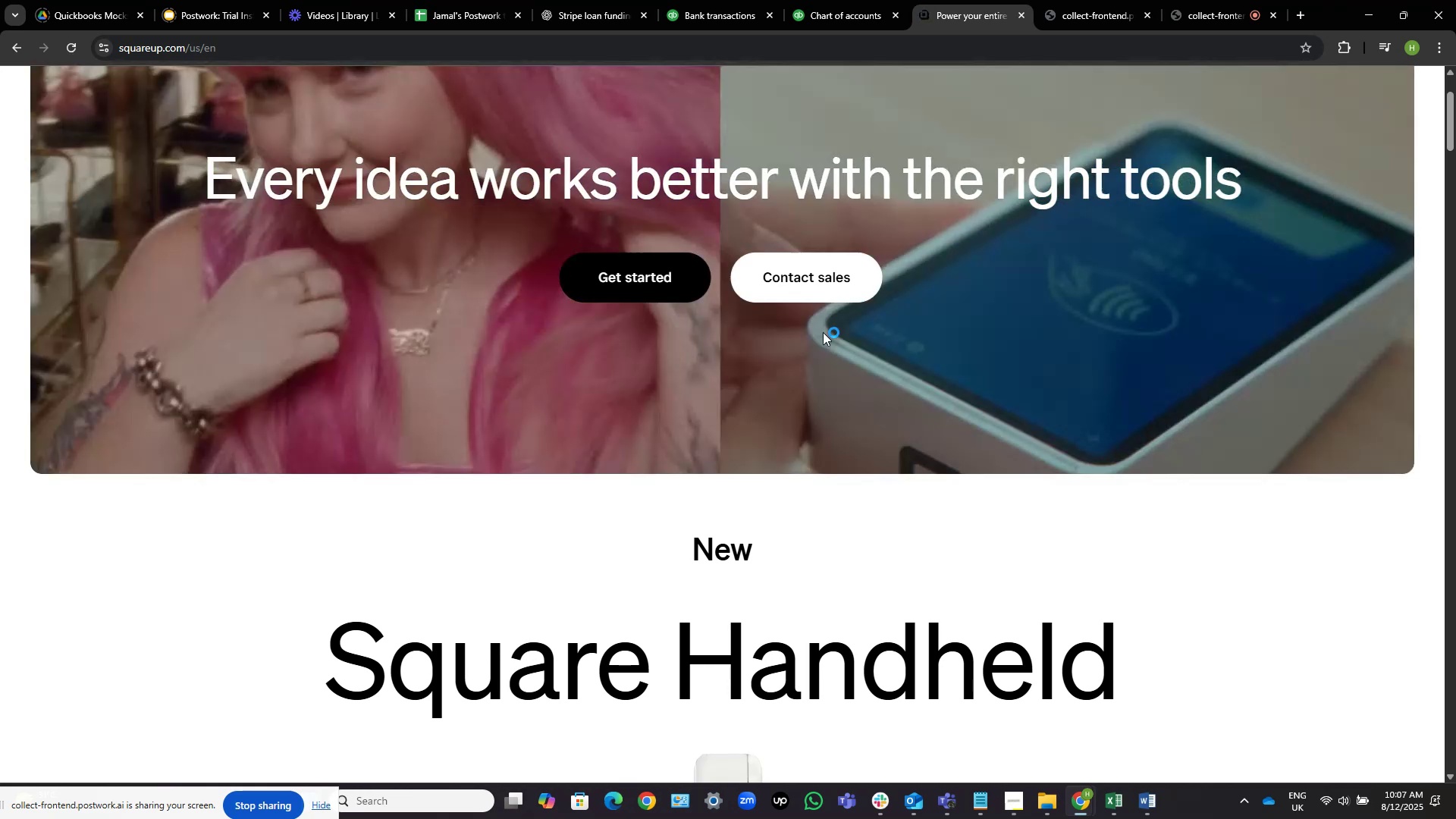 
scroll: coordinate [692, 248], scroll_direction: down, amount: 7.0
 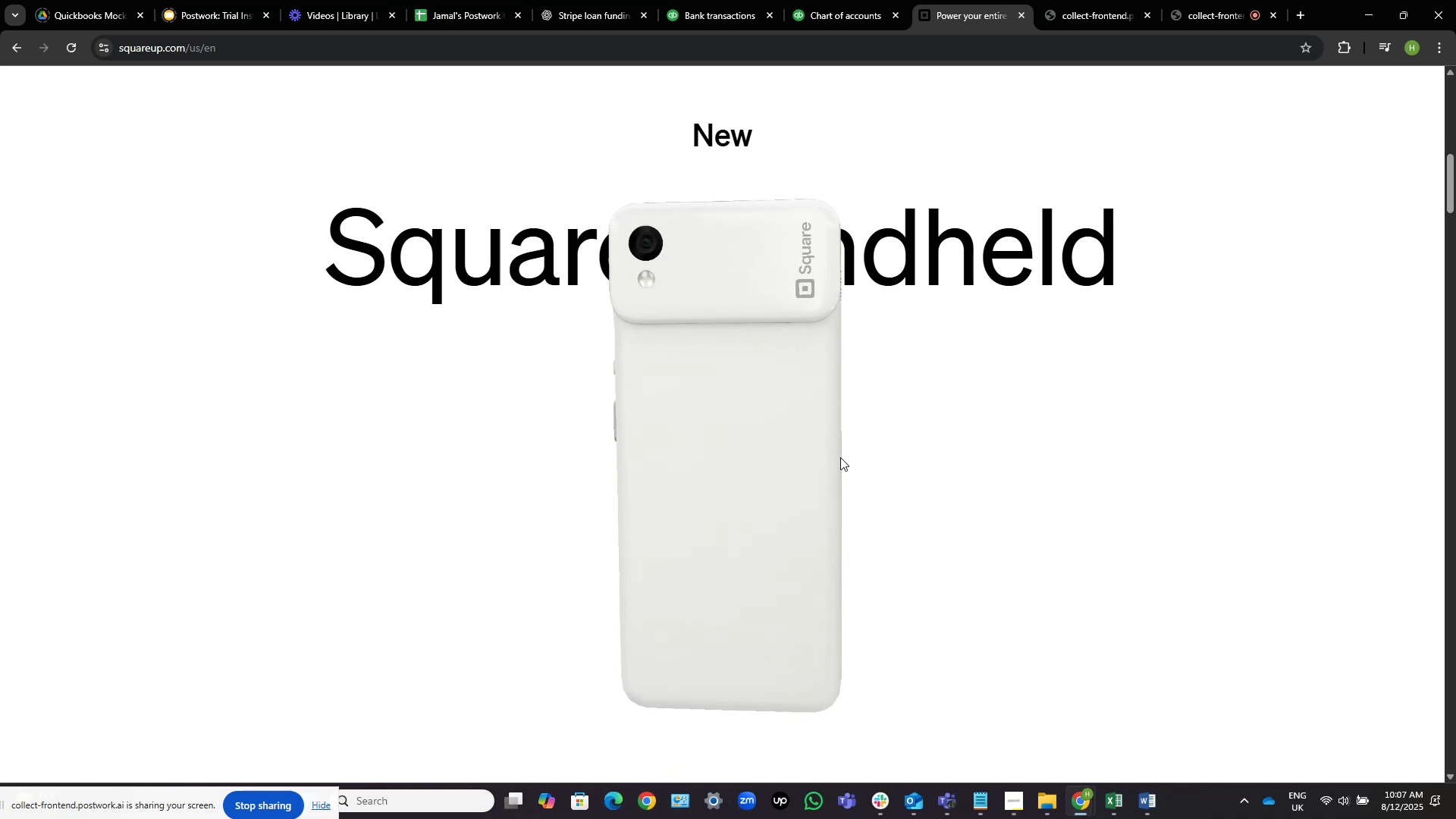 
left_click_drag(start_coordinate=[765, 462], to_coordinate=[1005, 438])
 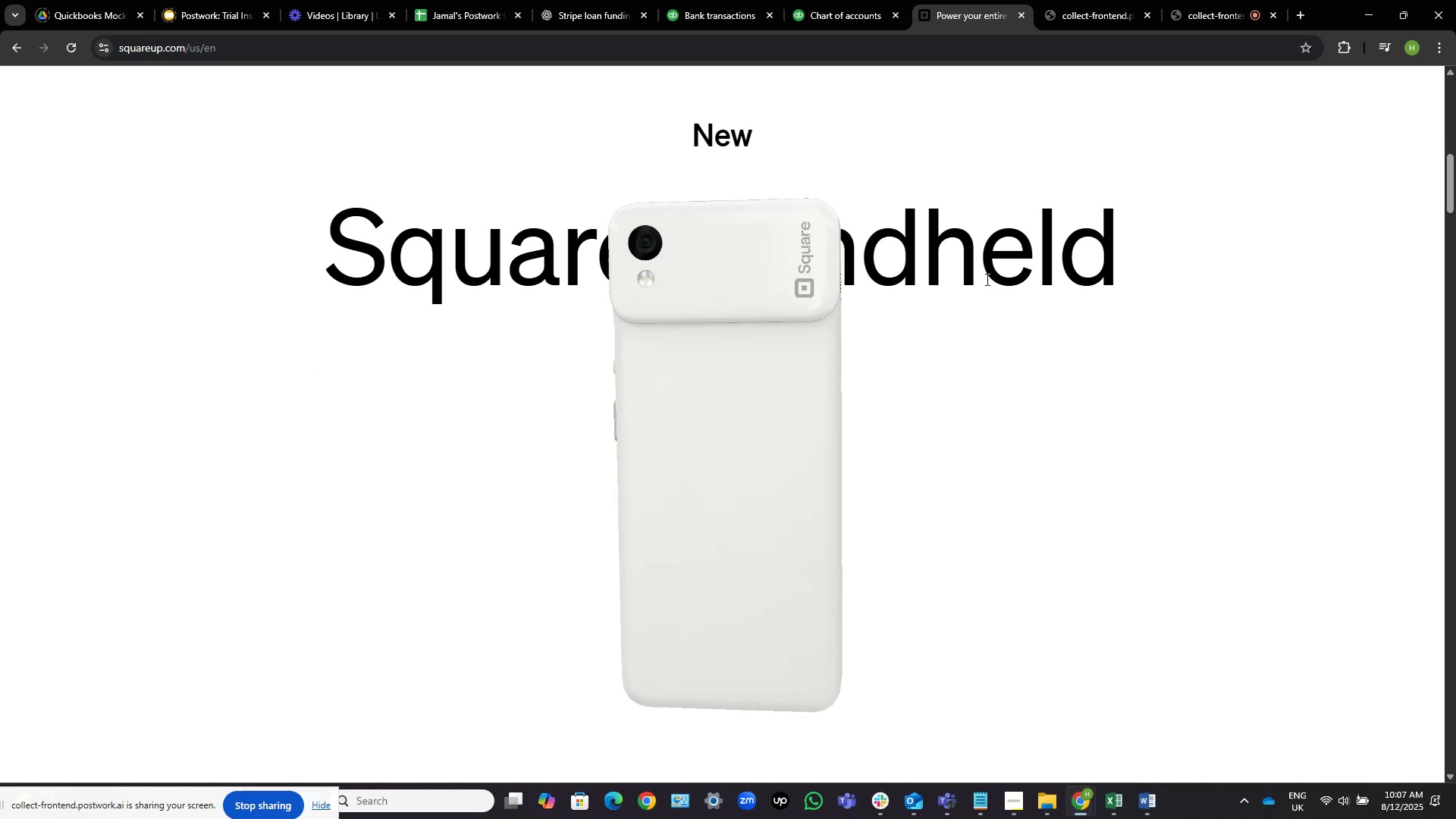 
scroll: coordinate [645, 538], scroll_direction: down, amount: 17.0
 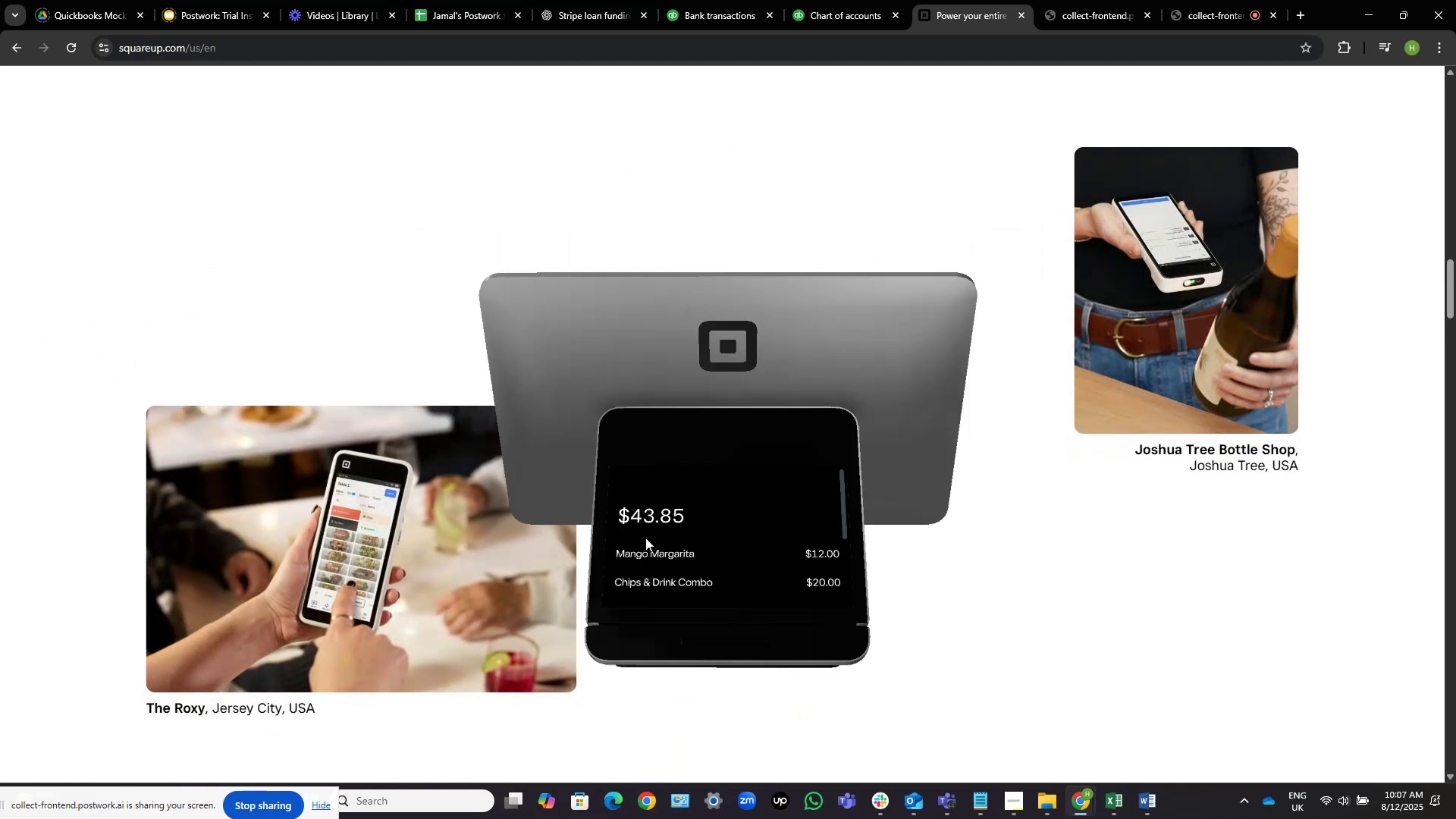 
scroll: coordinate [639, 529], scroll_direction: up, amount: 4.0
 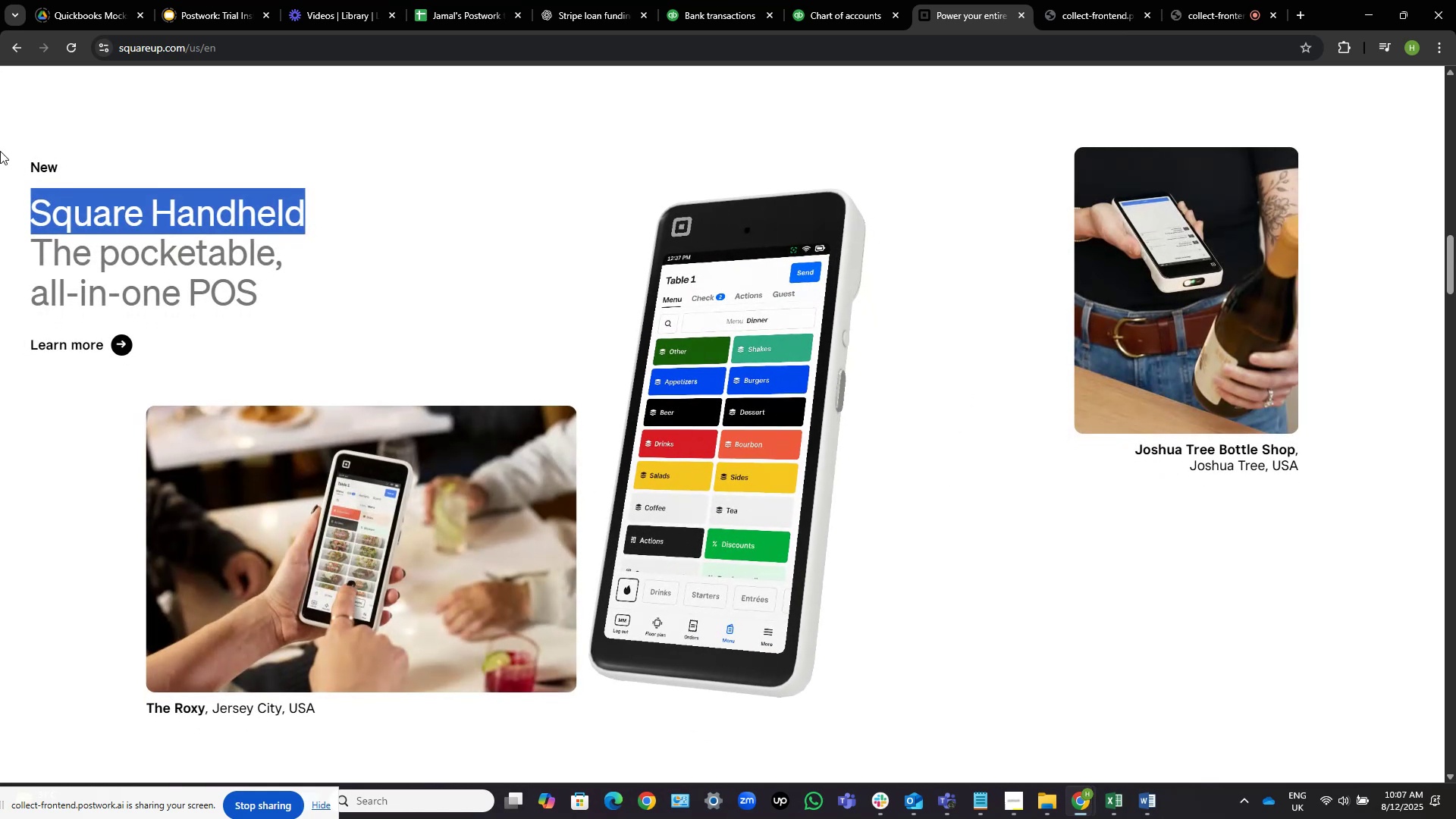 
wait(5.36)
 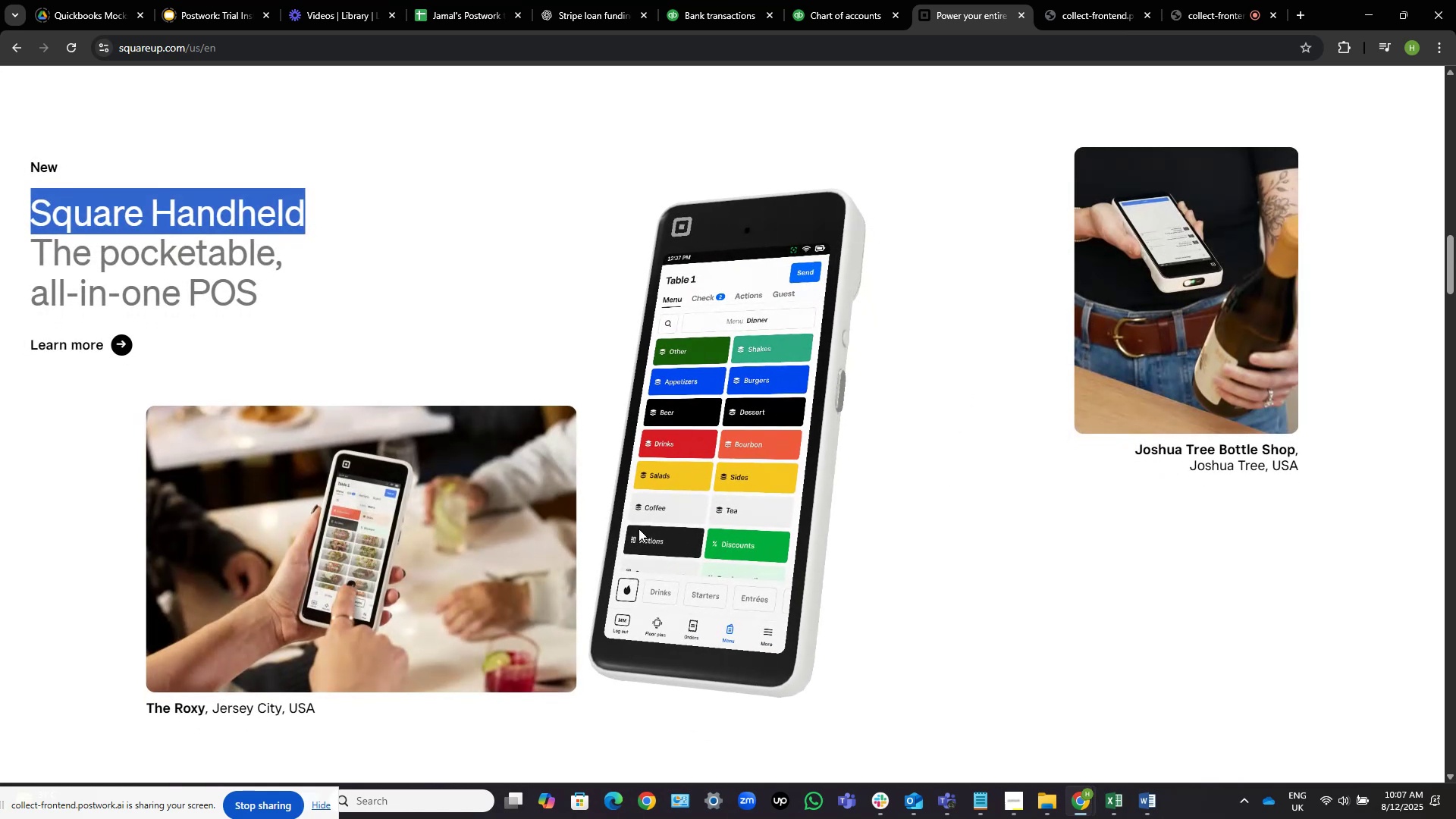 
left_click([17, 42])
 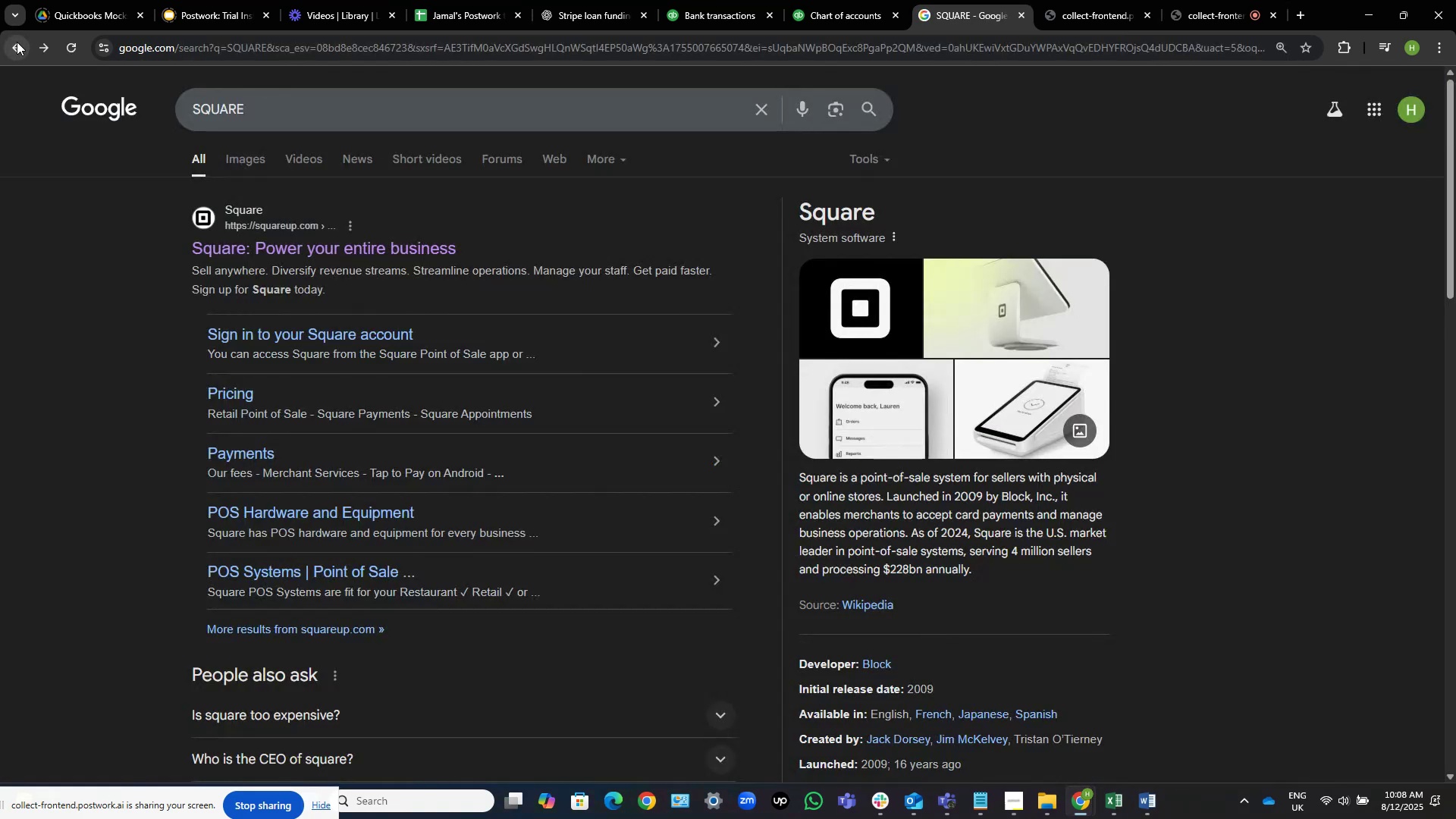 
left_click([825, 0])
 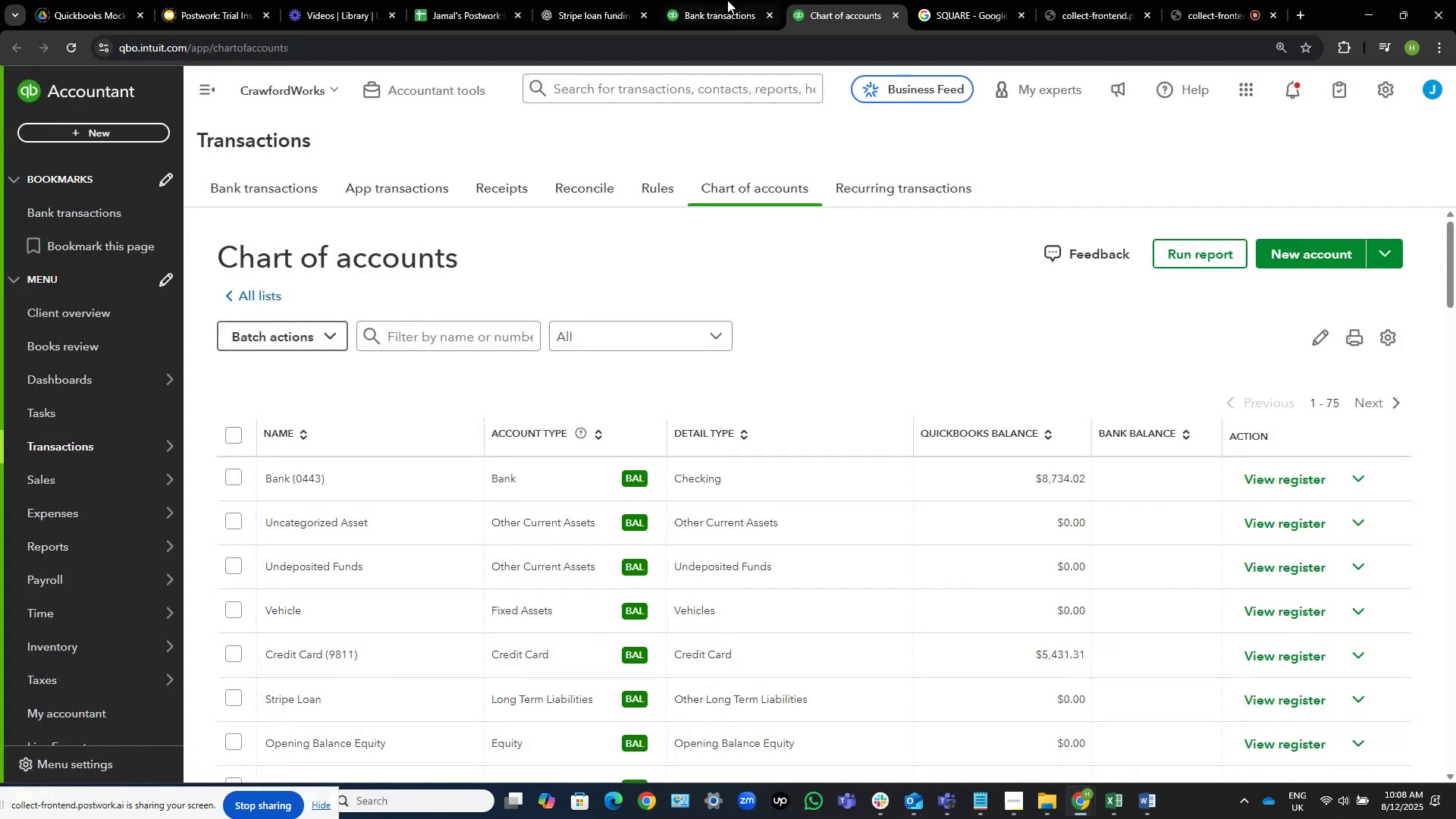 
left_click([723, 0])
 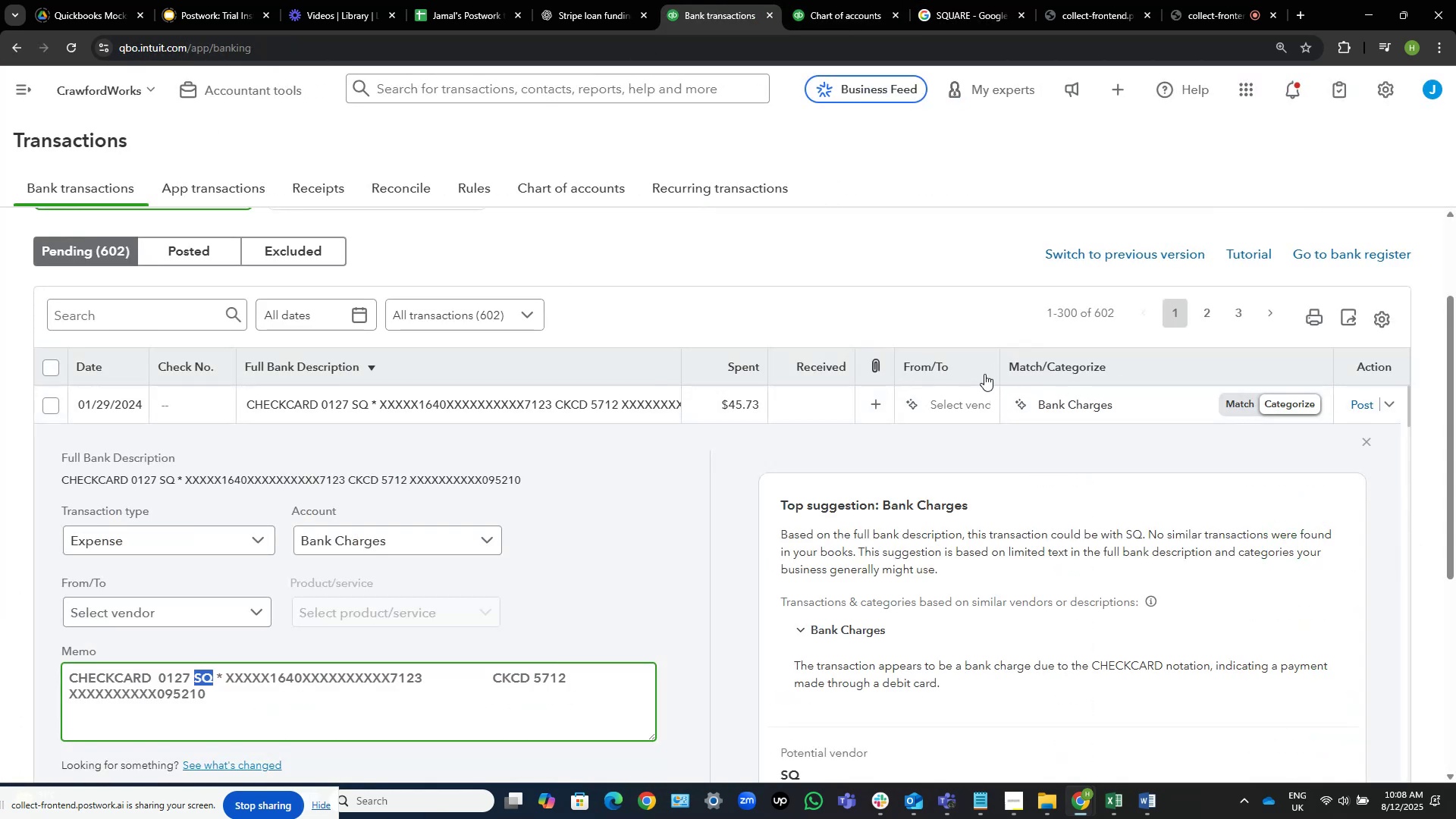 
left_click([946, 400])
 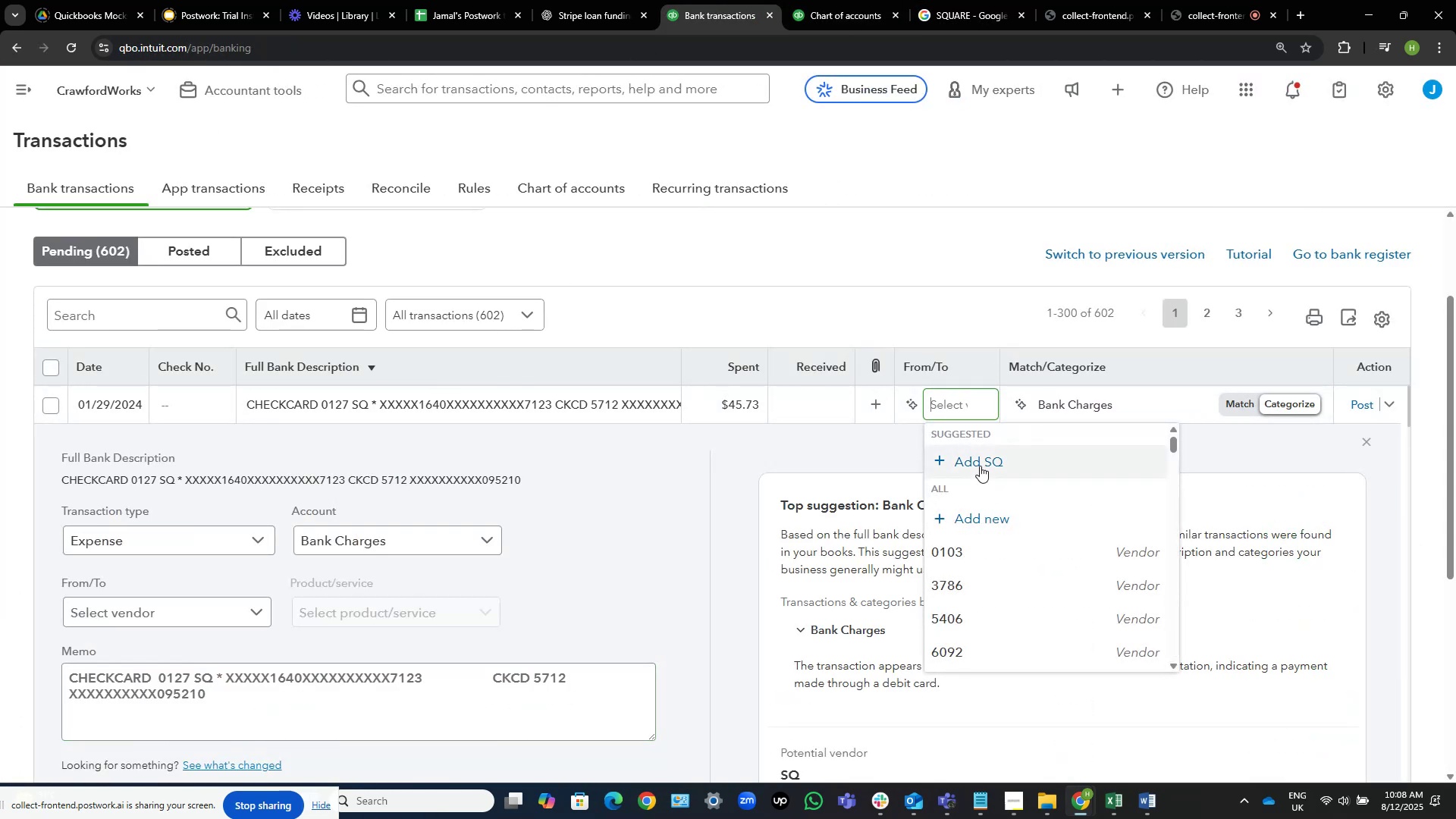 
wait(6.45)
 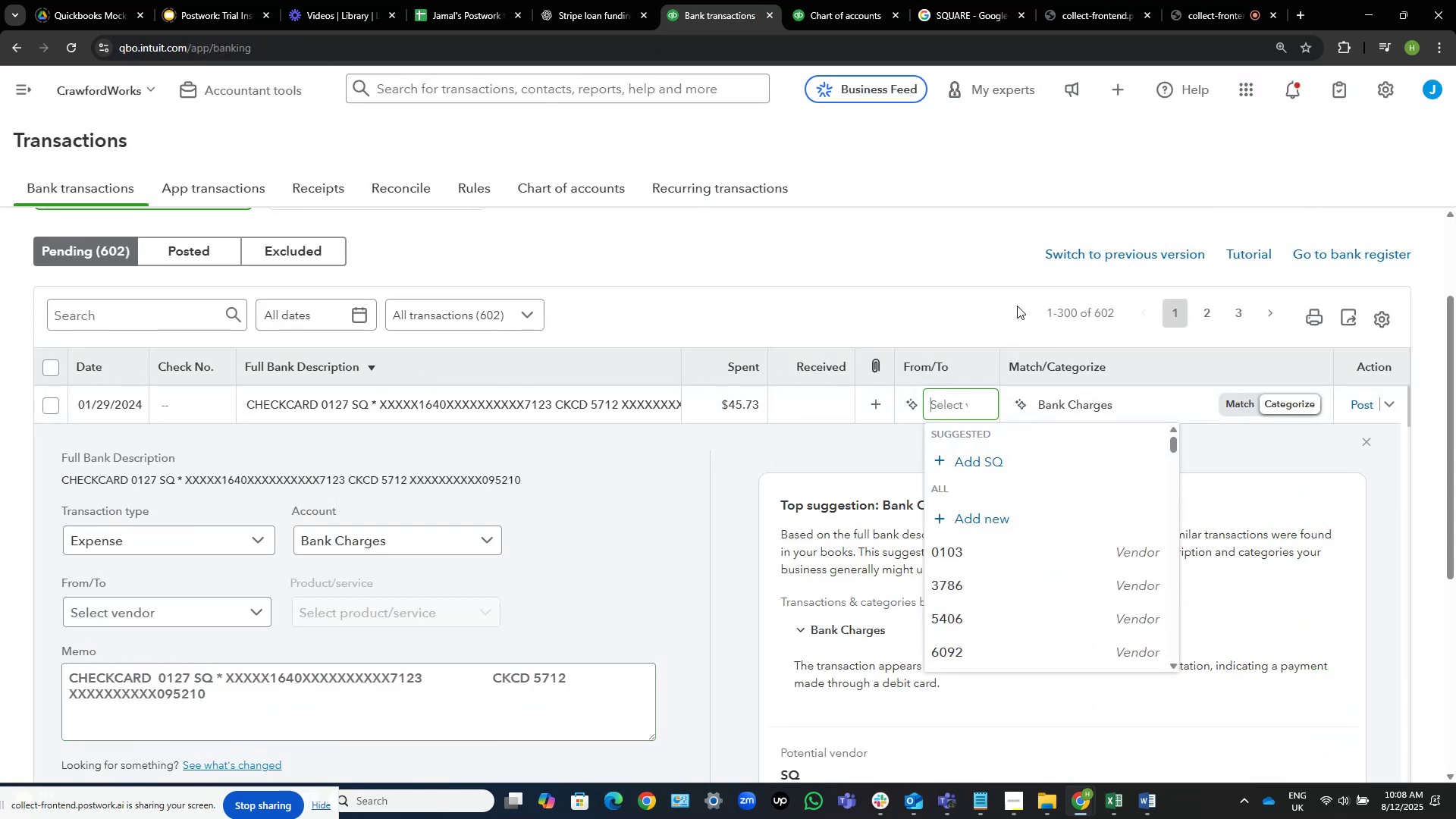 
type(Square)
 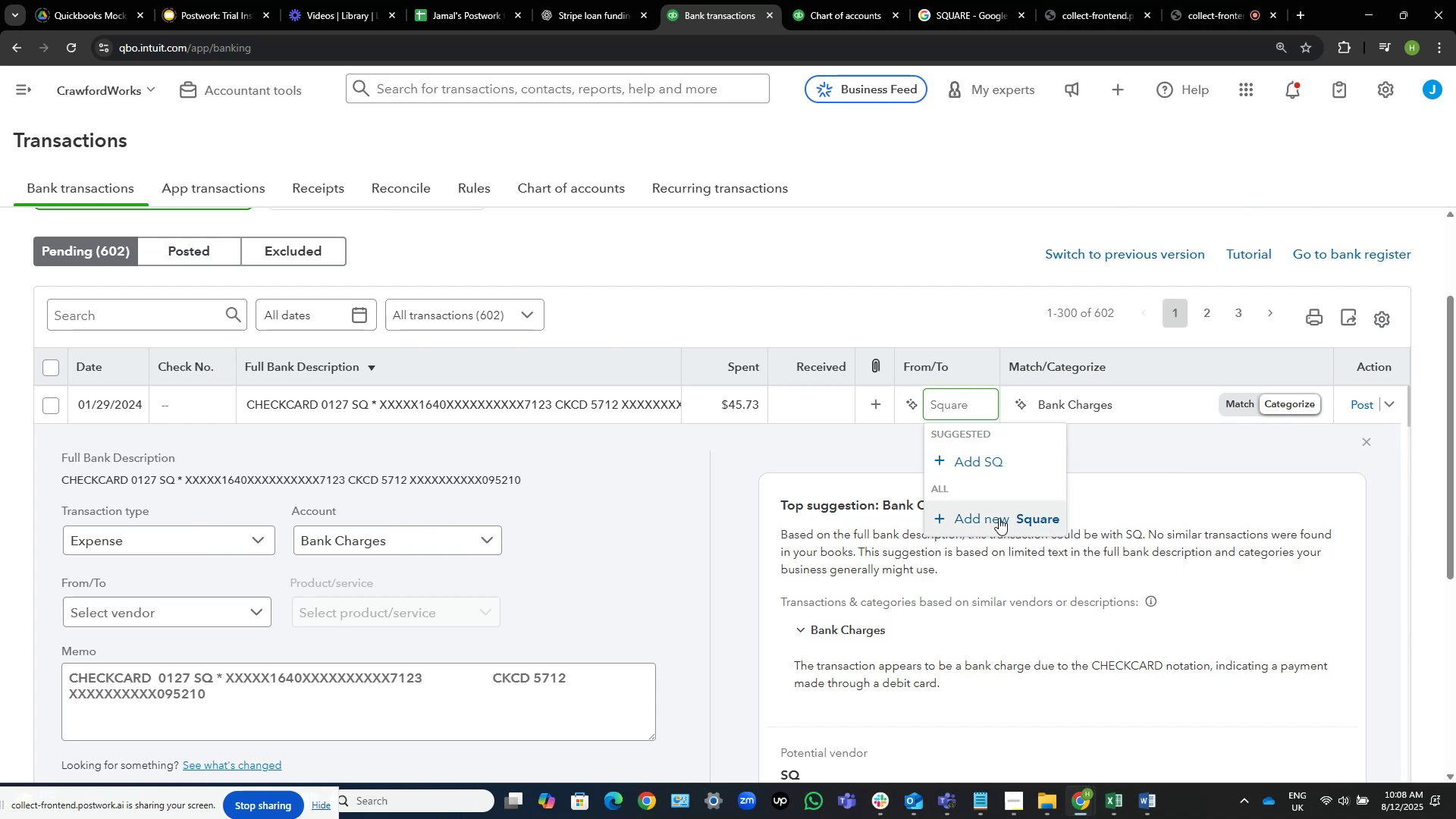 
left_click([999, 518])
 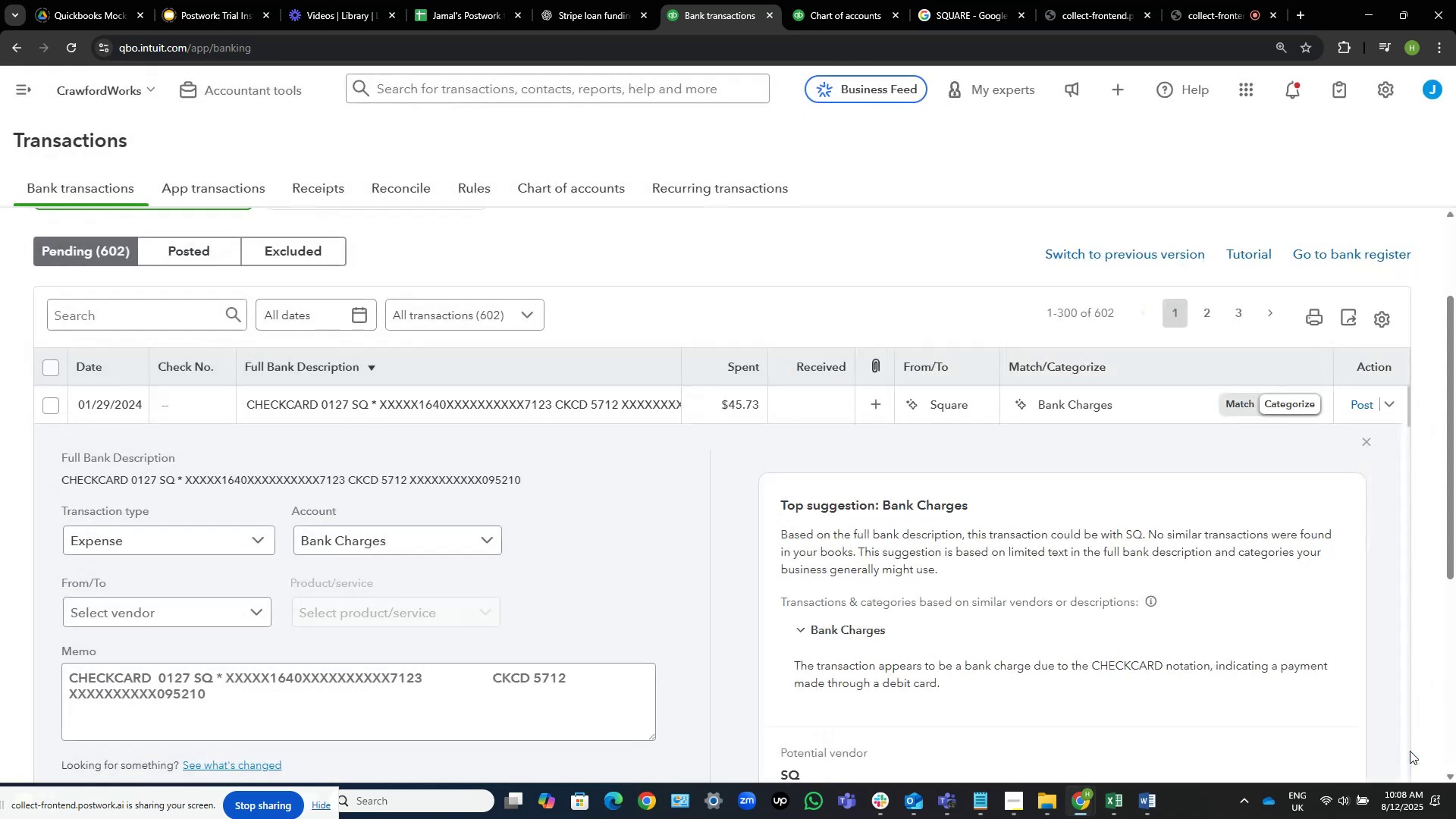 
wait(12.18)
 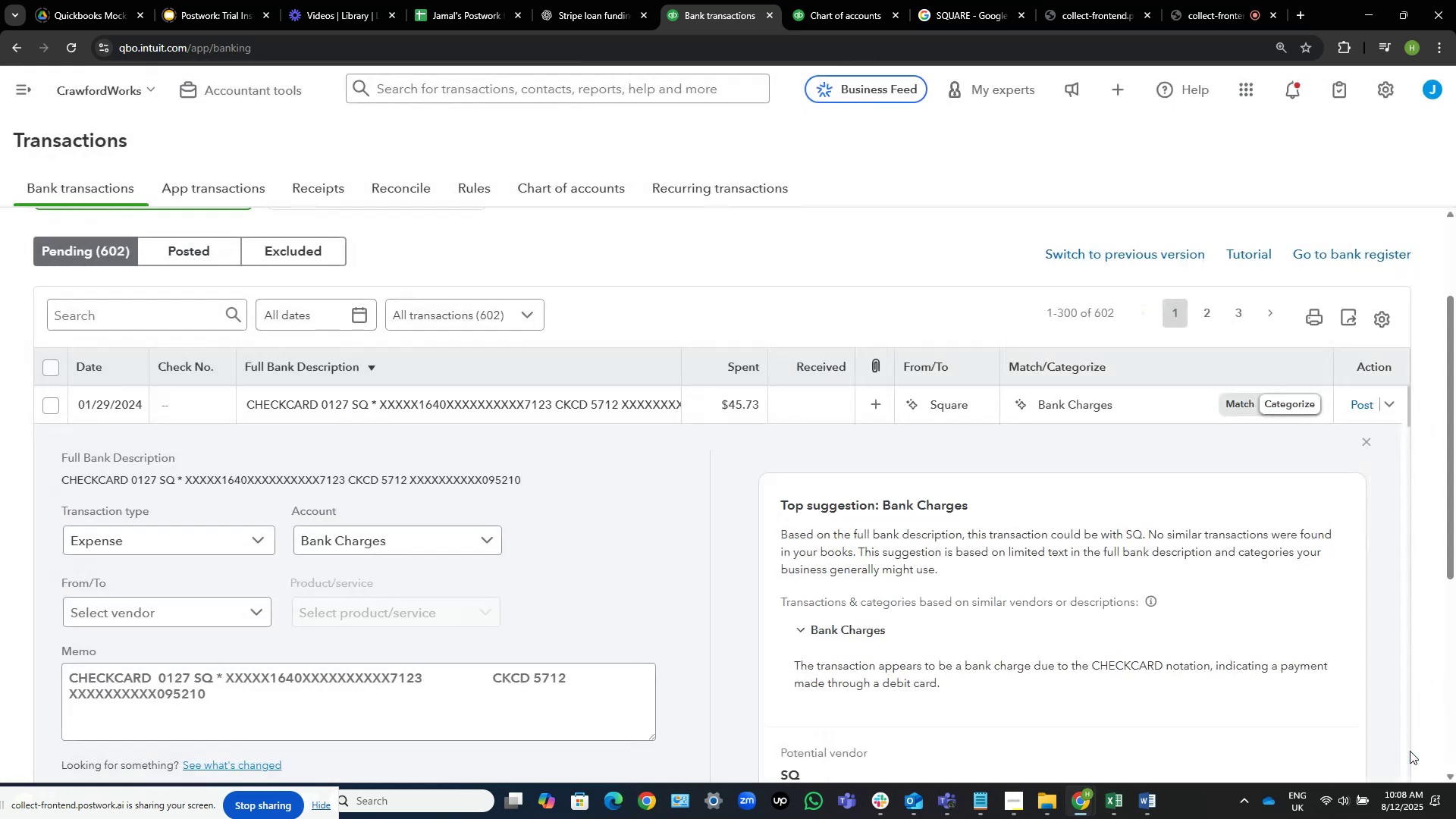 
left_click([1118, 403])
 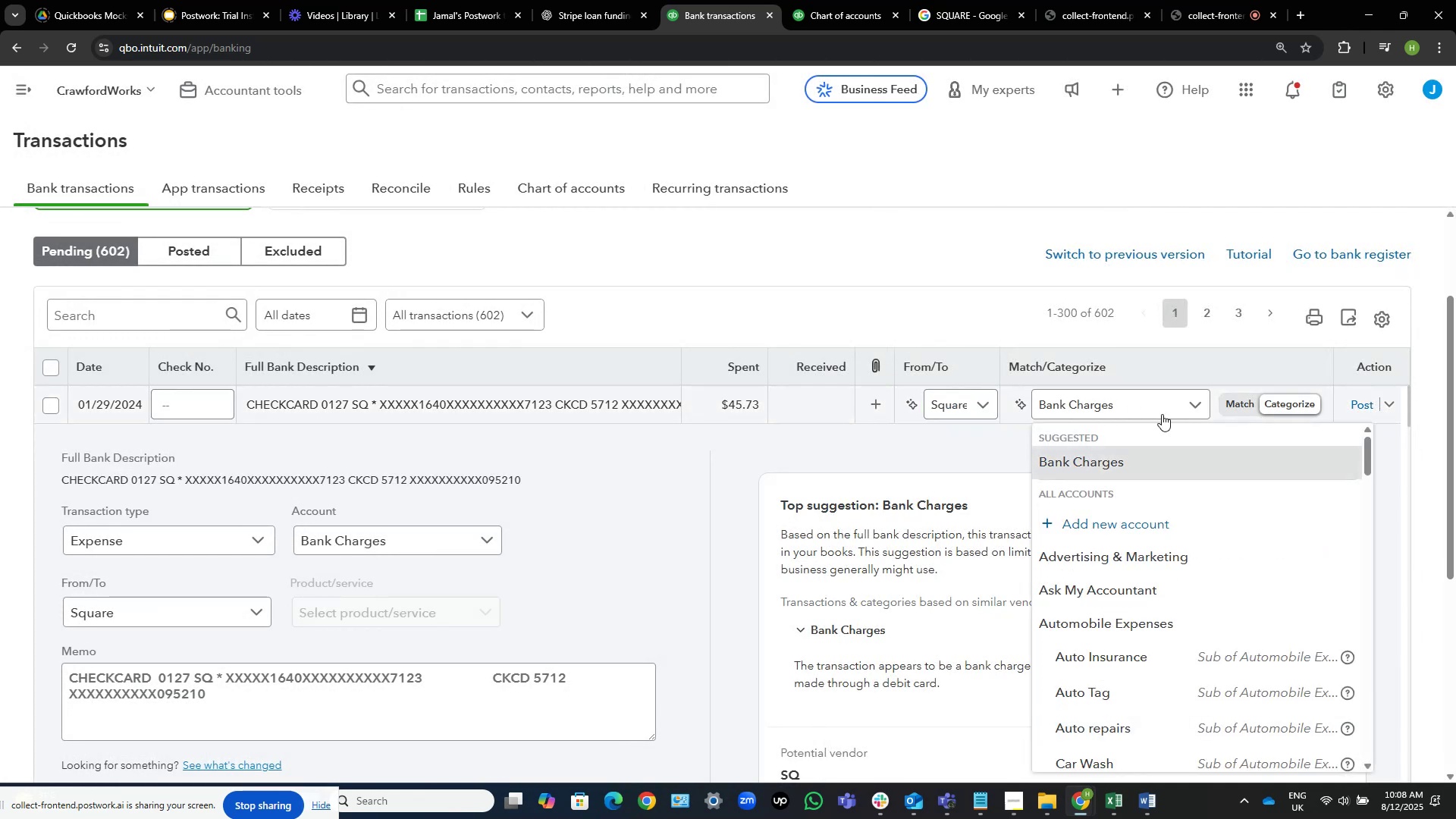 
left_click([1162, 414])
 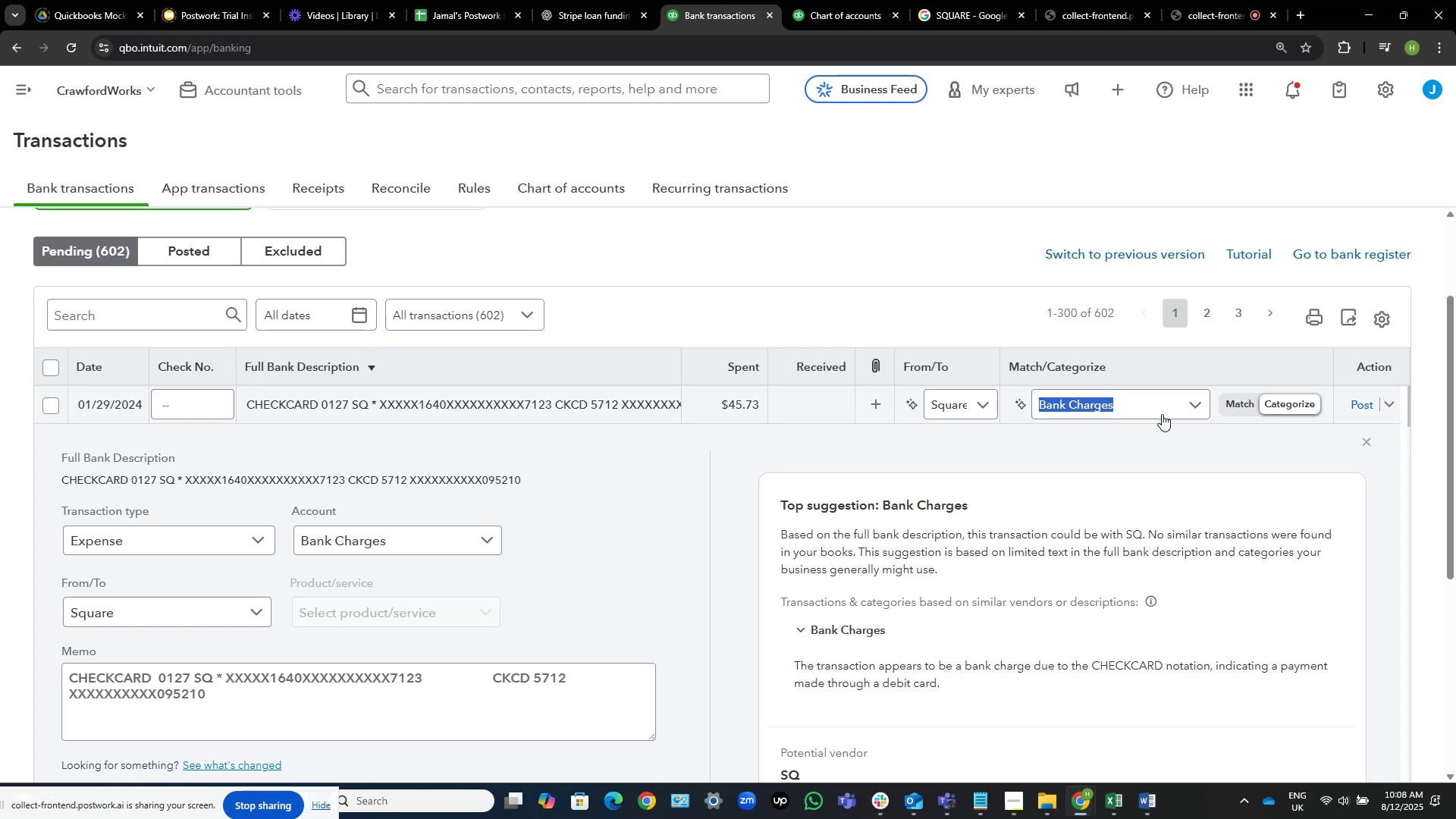 
wait(7.15)
 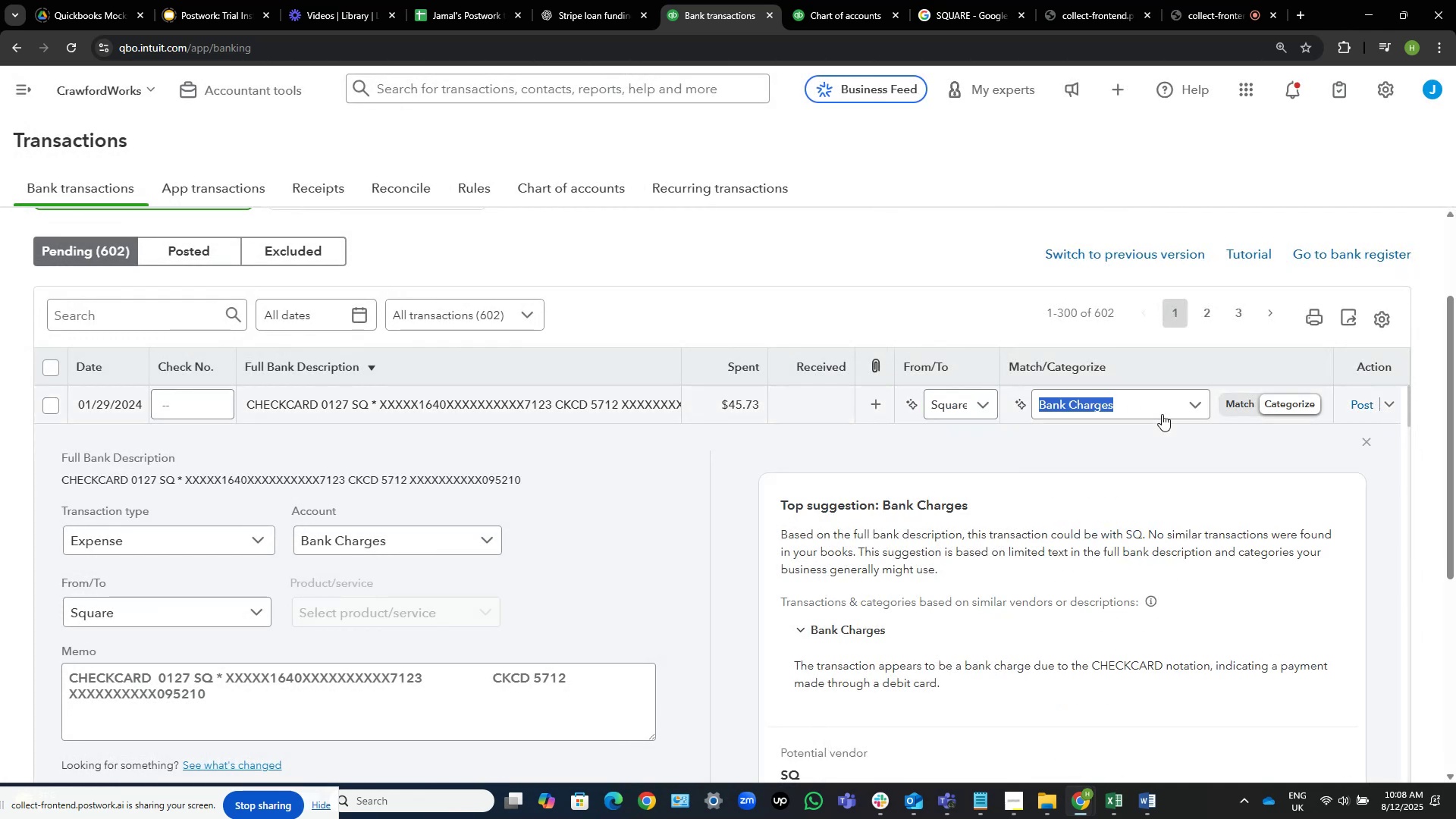 
type(office)
 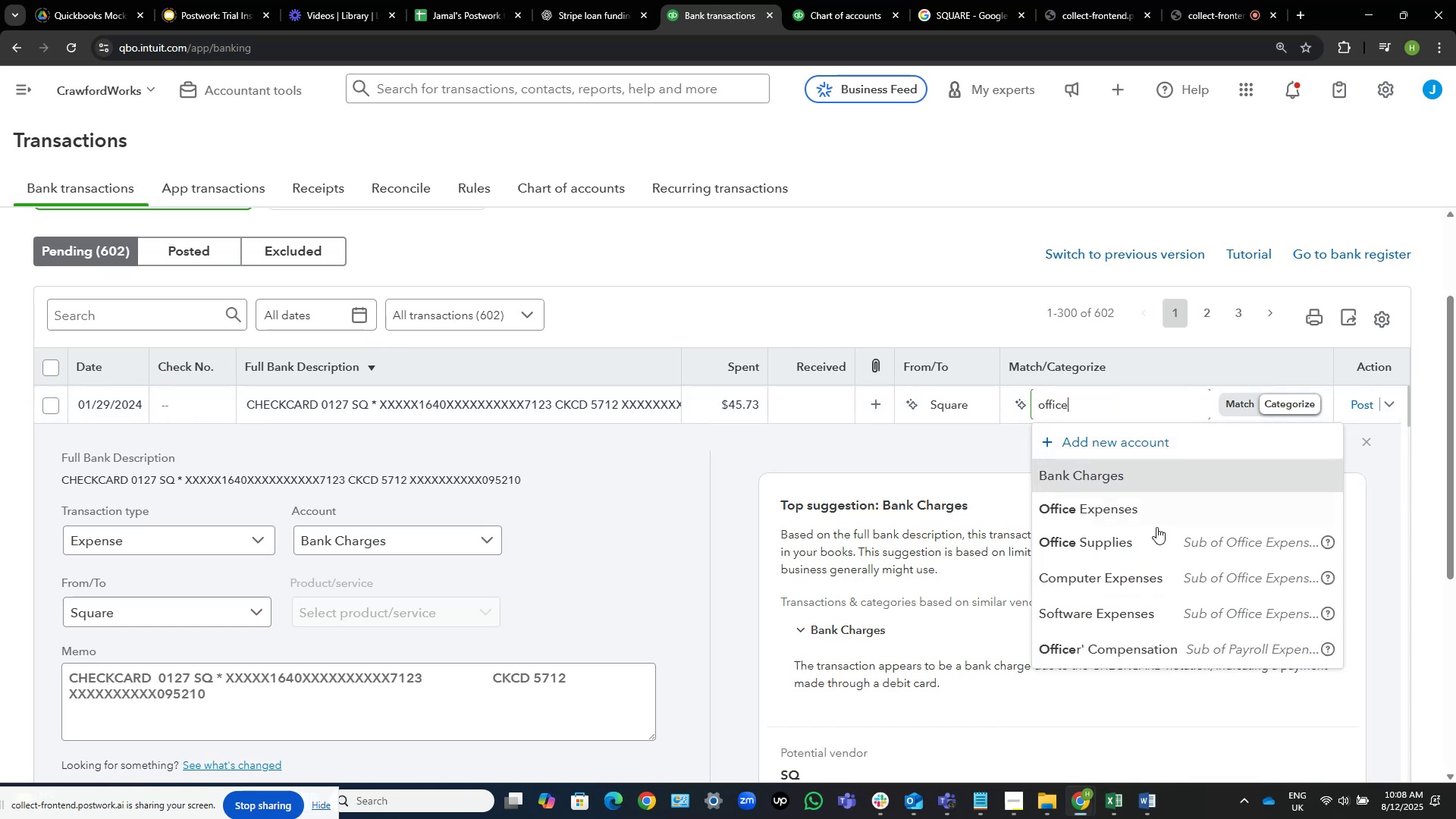 
left_click([1155, 535])
 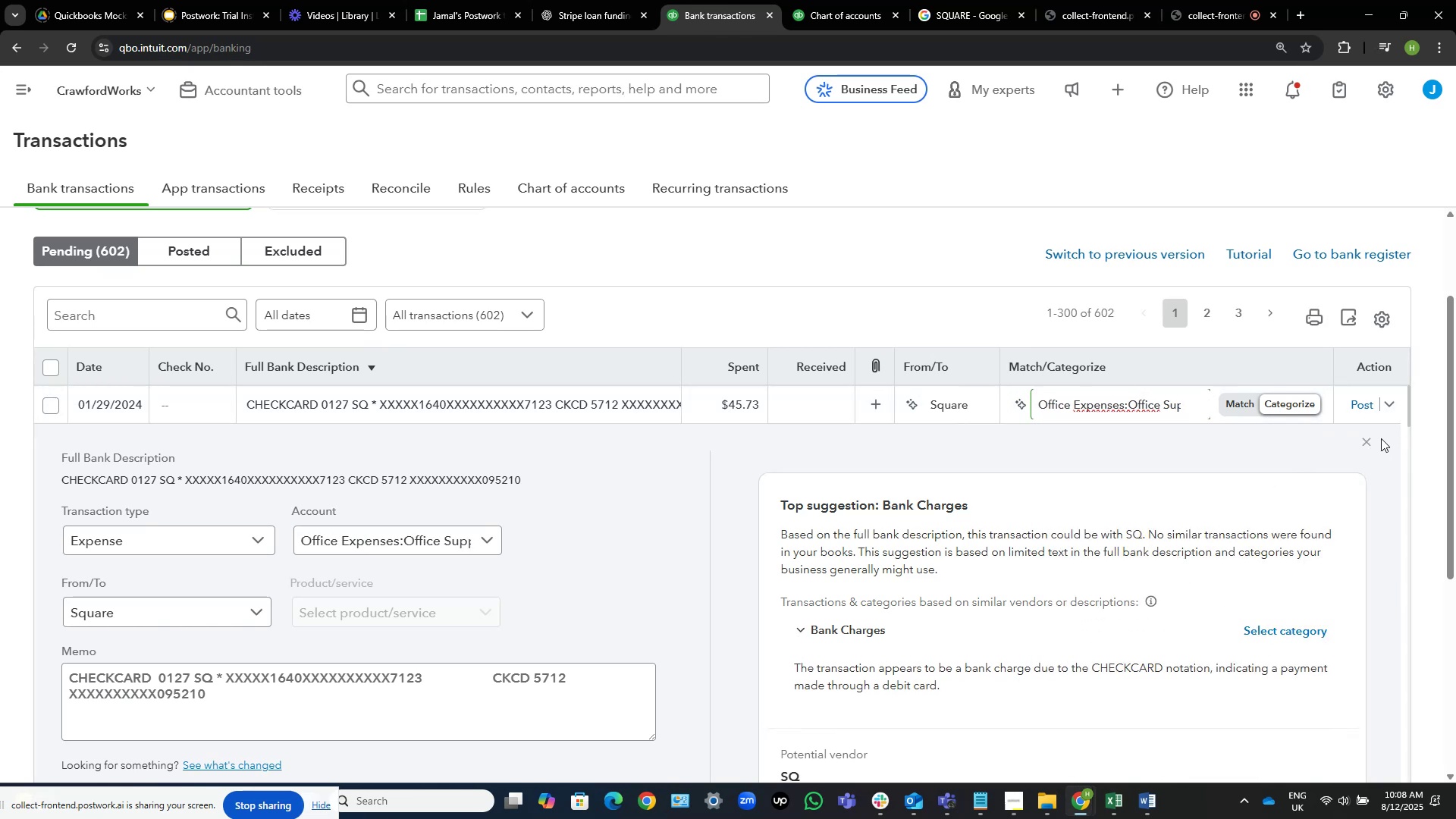 
double_click([1360, 399])
 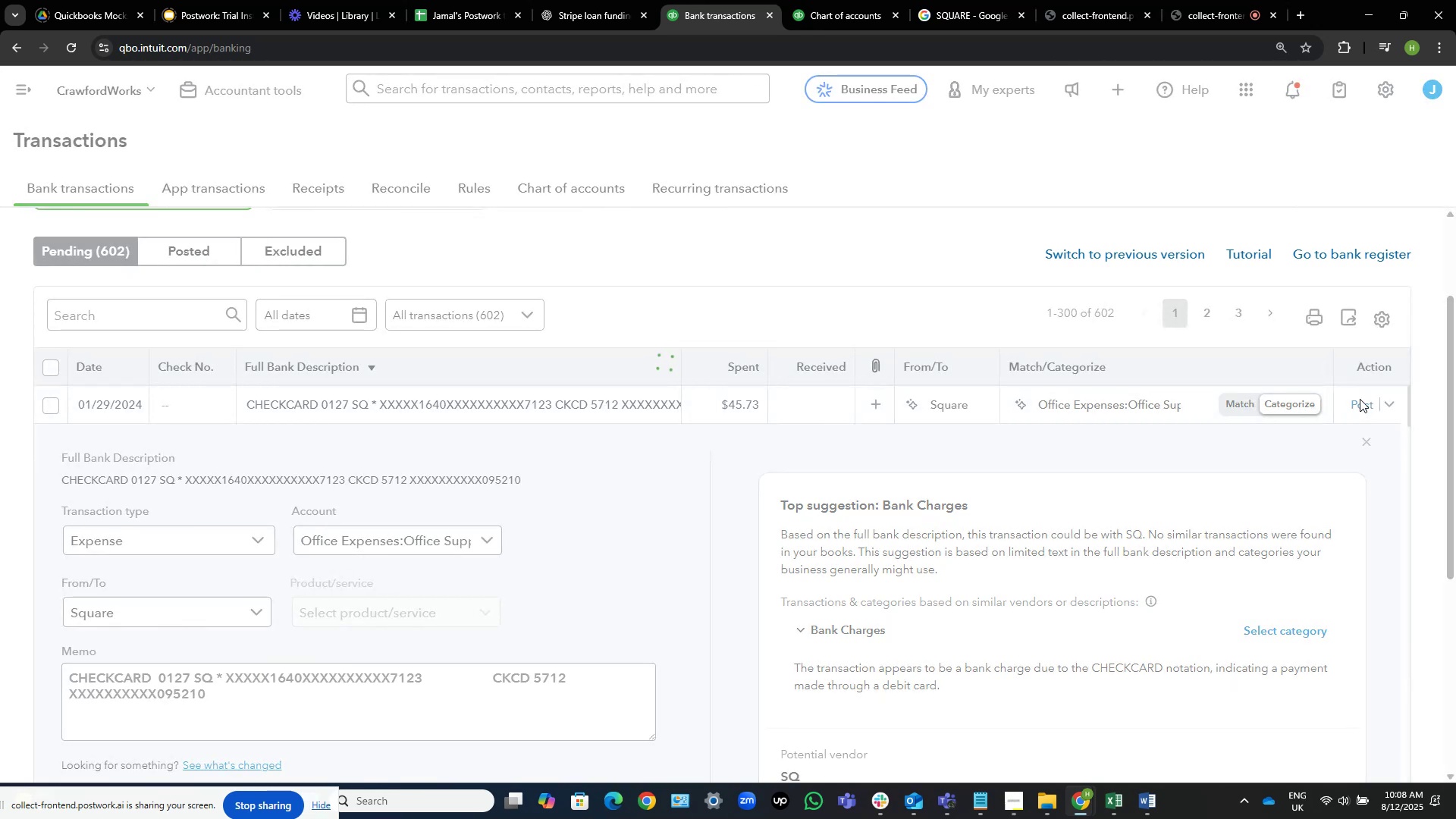 
wait(8.17)
 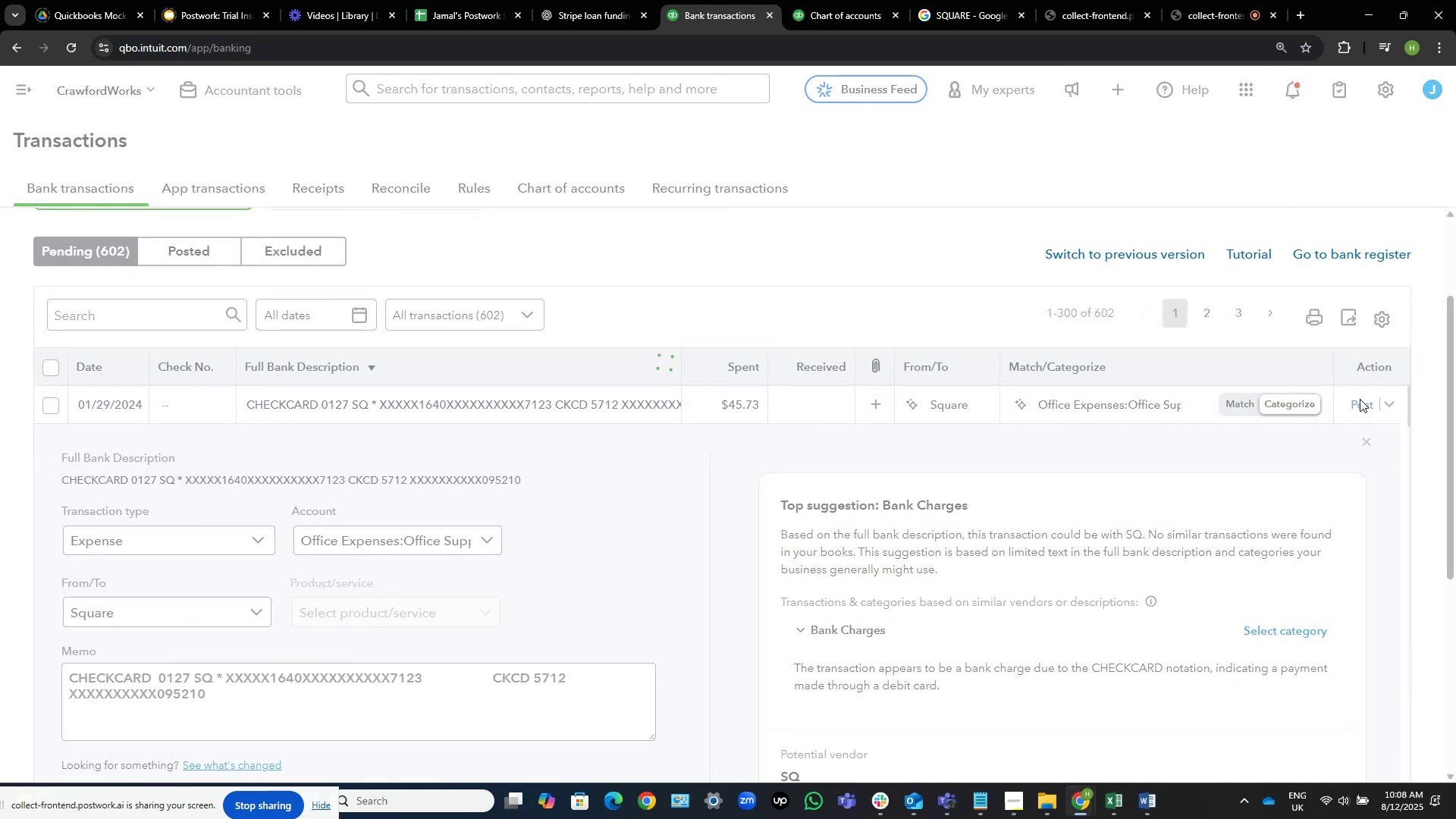 
left_click_drag(start_coordinate=[679, 373], to_coordinate=[745, 378])
 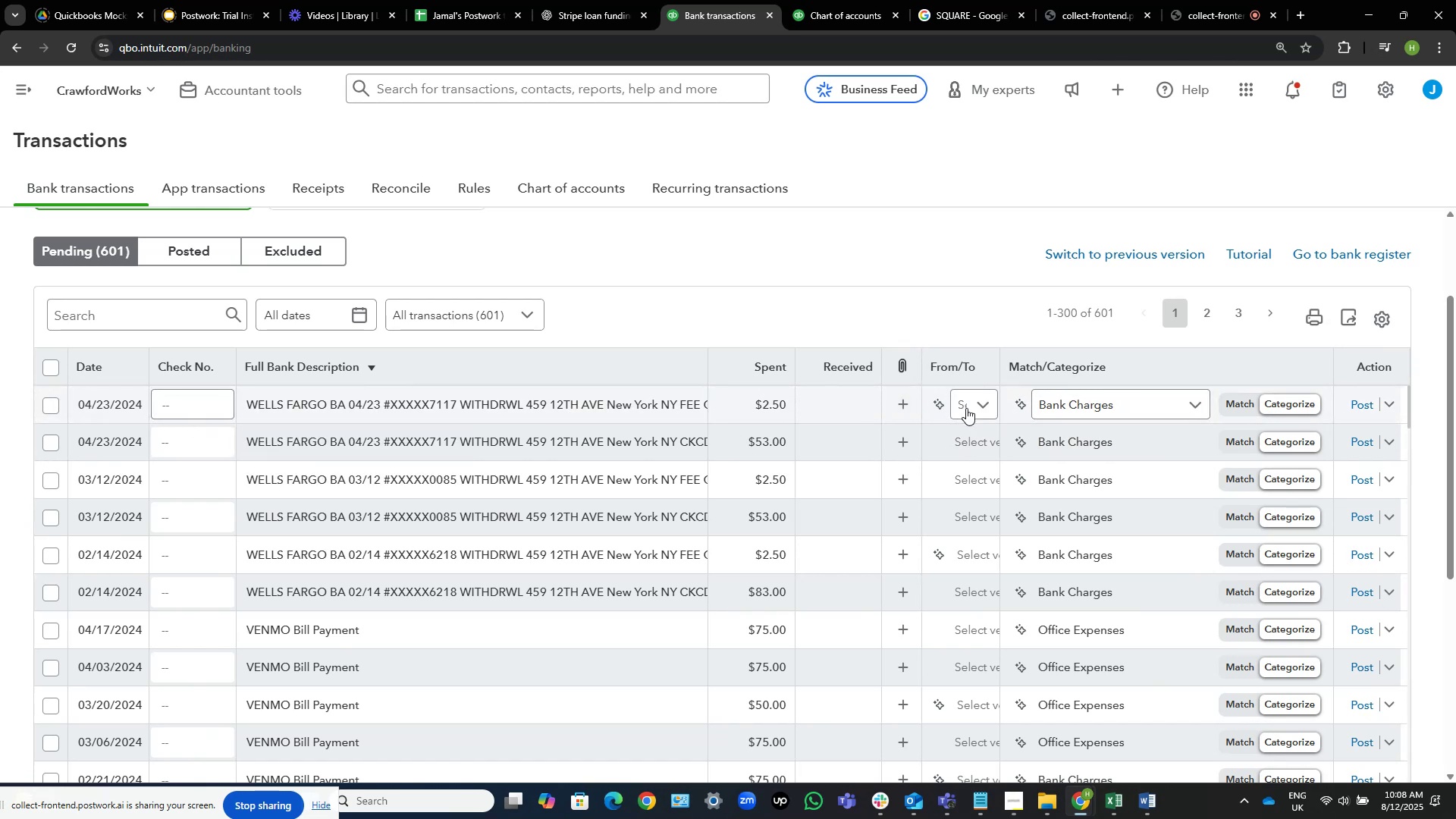 
wait(5.3)
 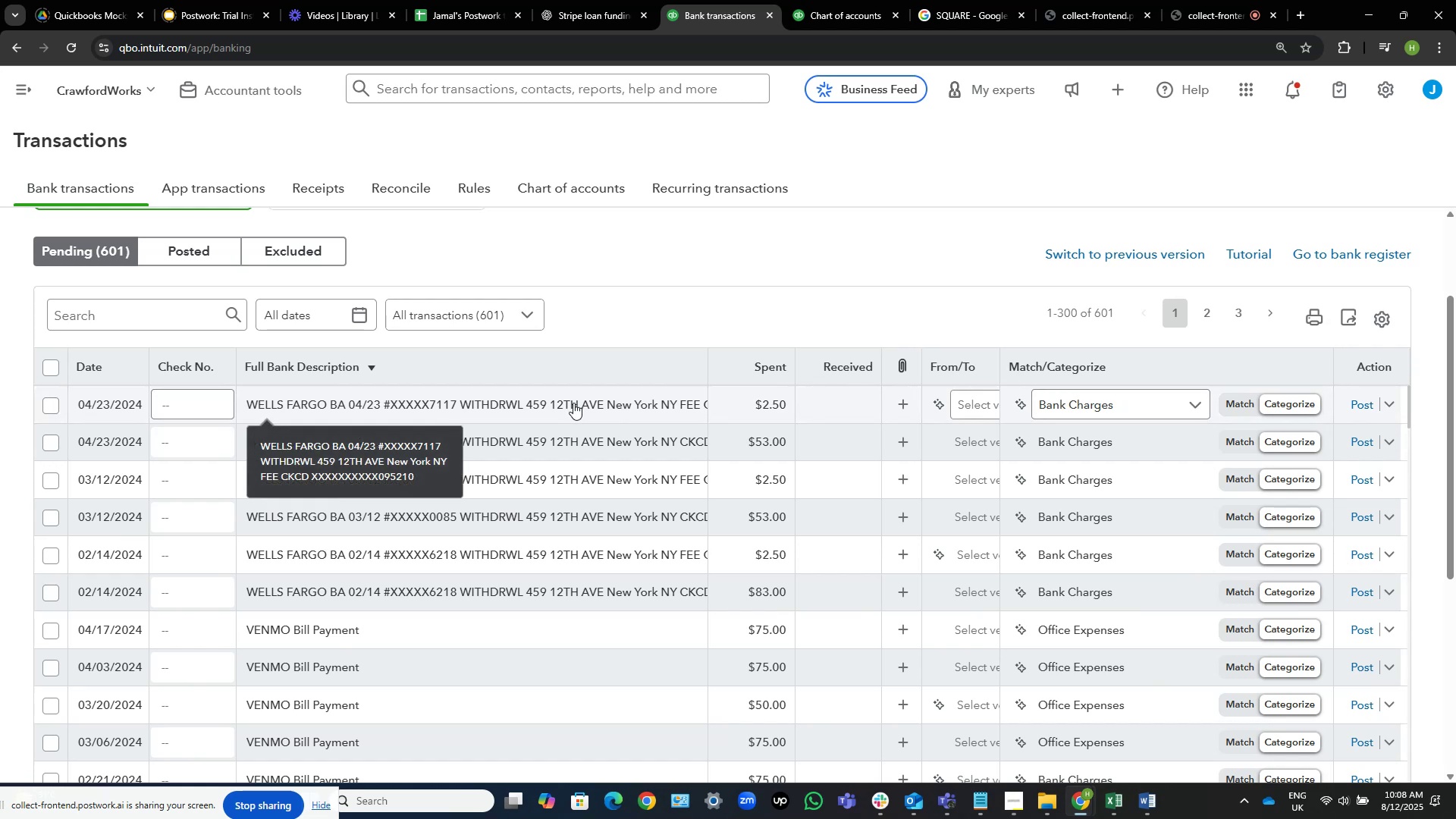 
left_click([968, 400])
 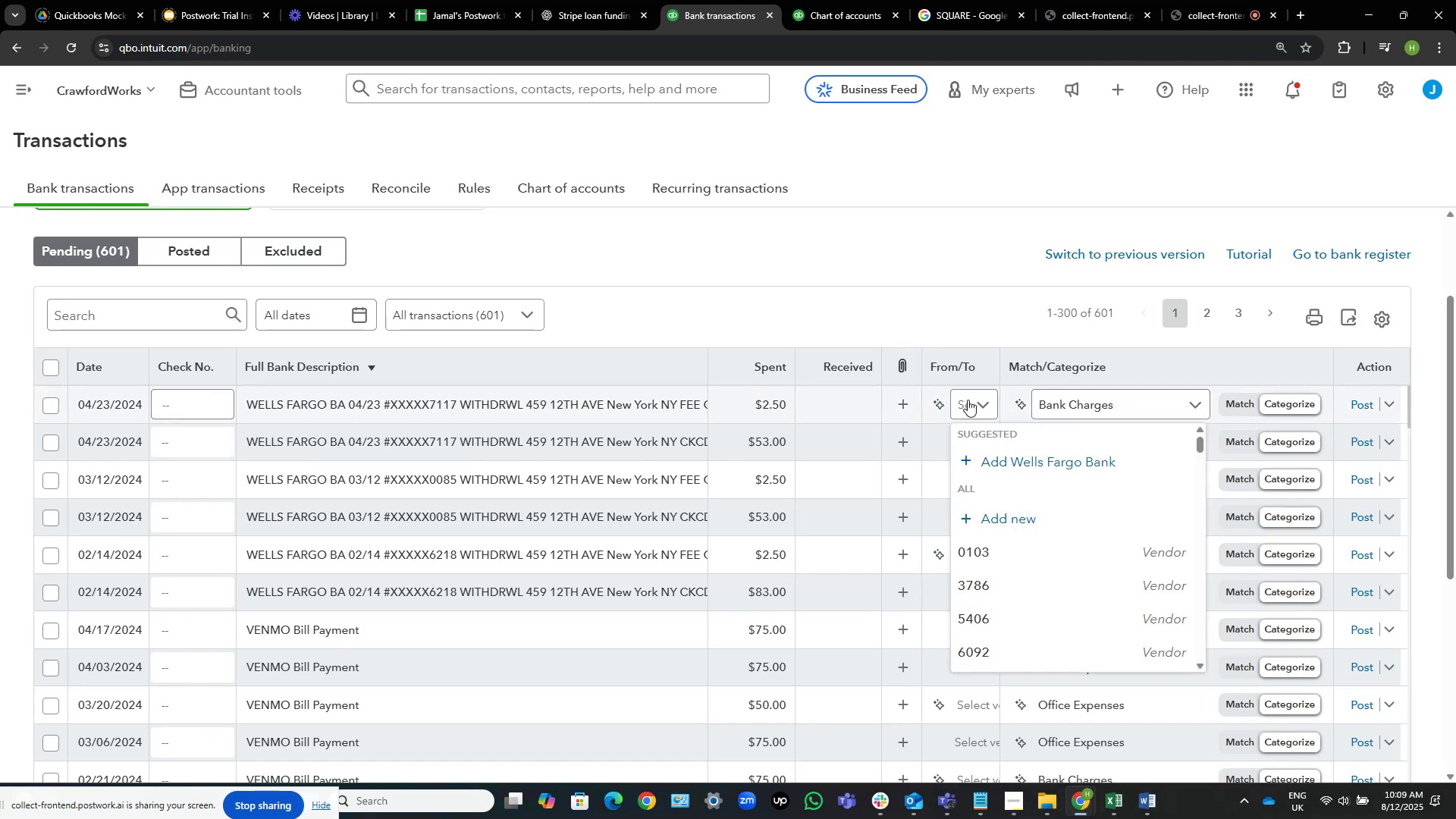 
type(fee)
 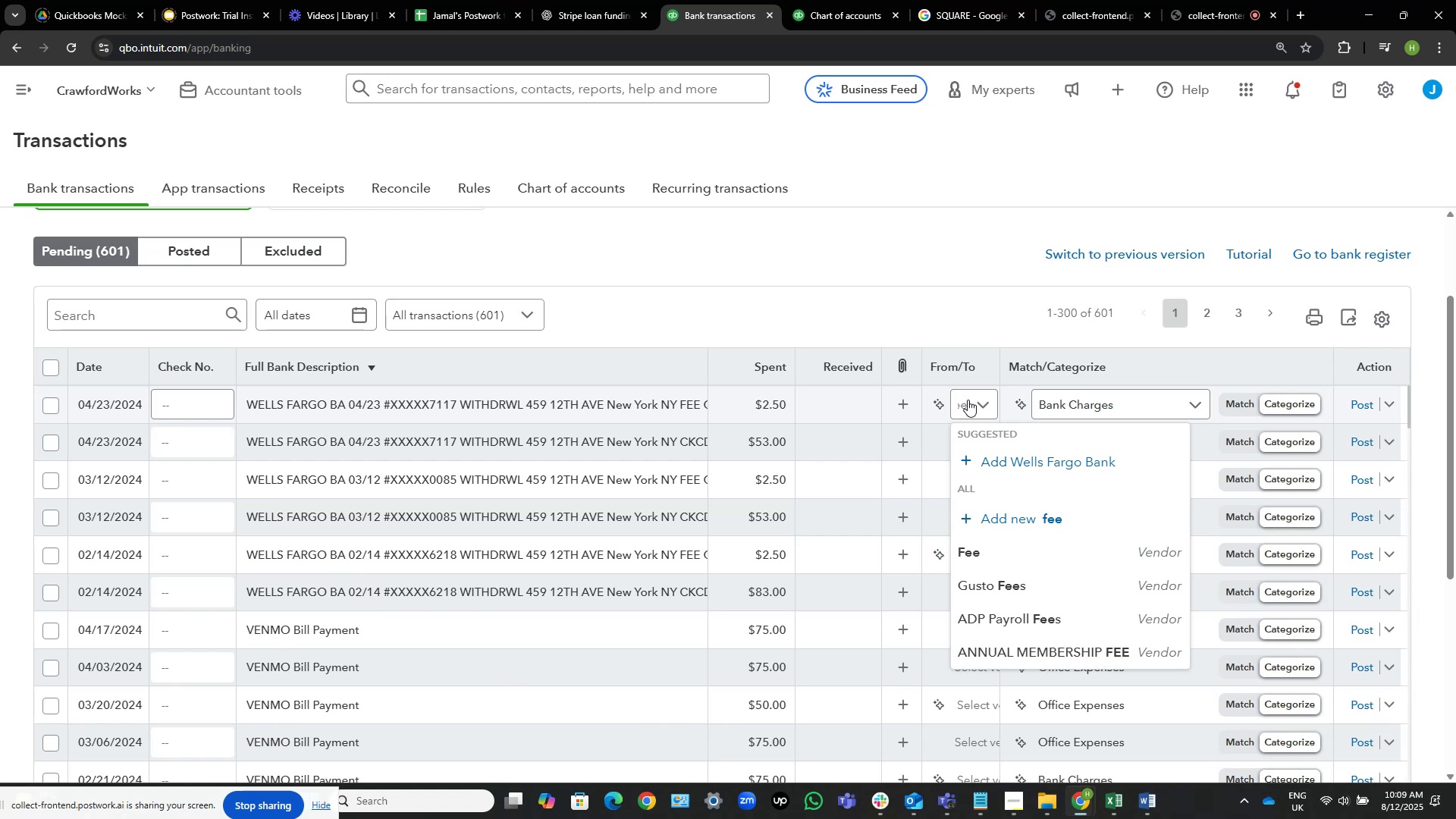 
wait(5.38)
 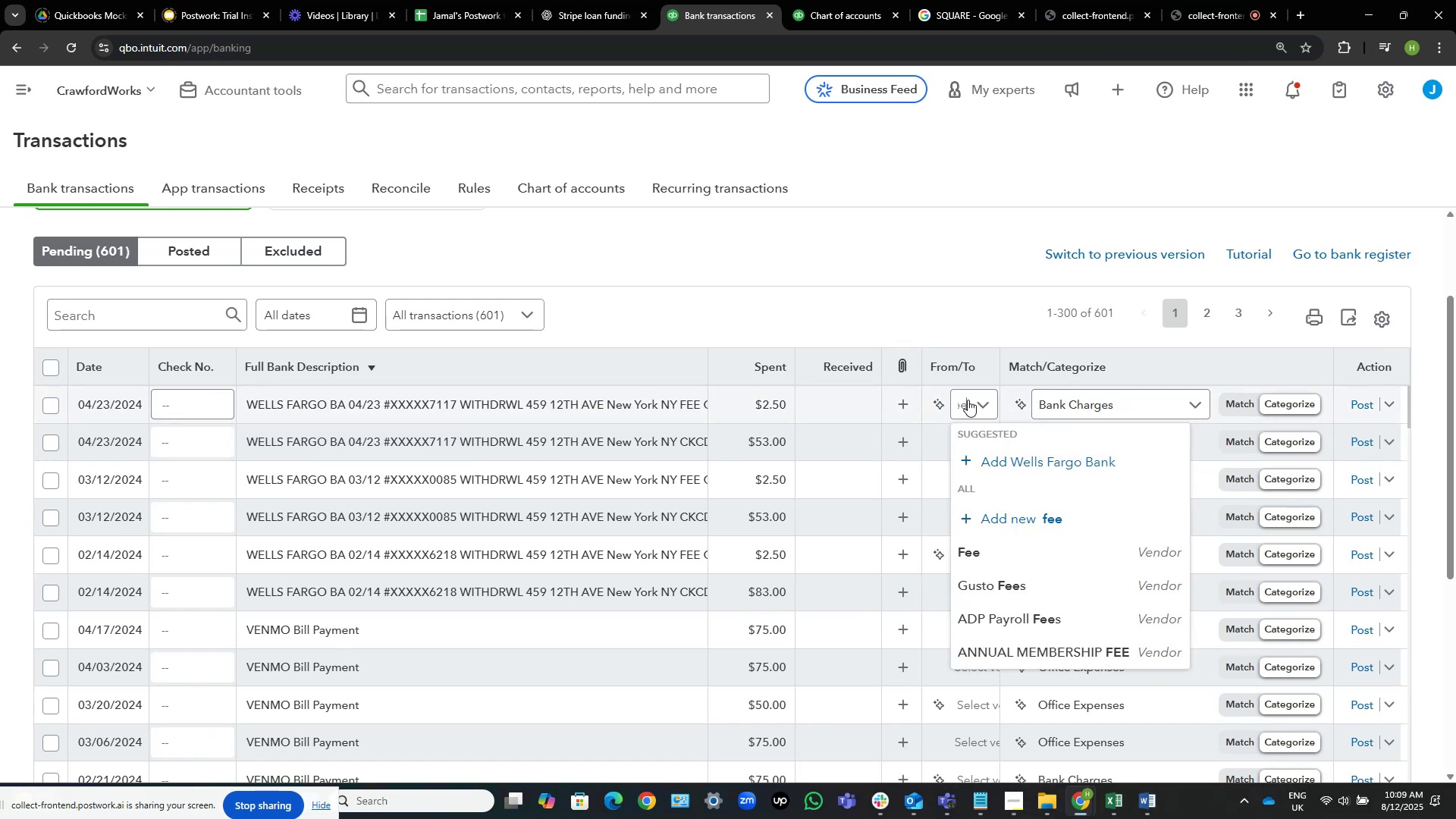 
left_click([982, 557])
 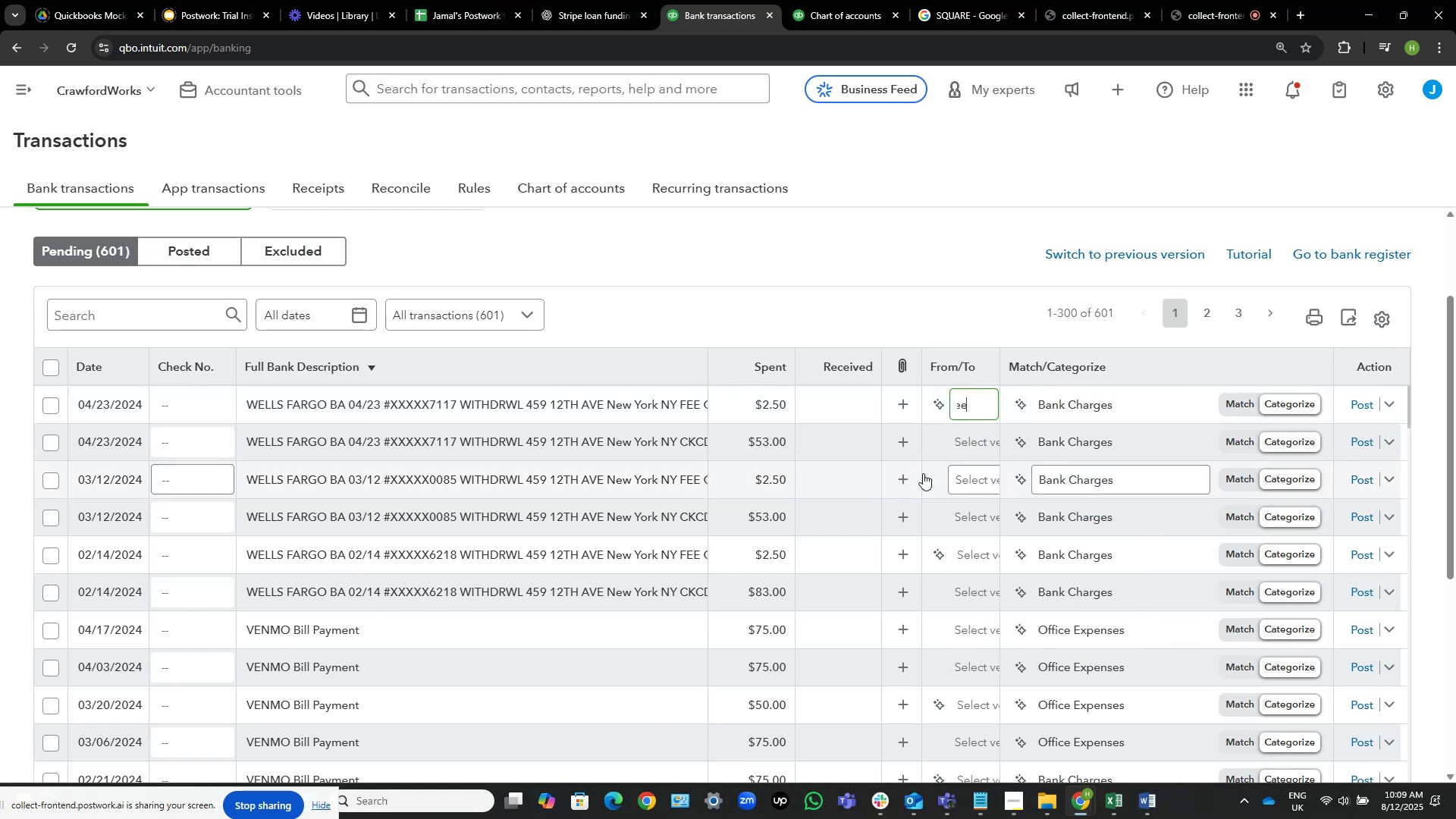 
left_click([964, 474])
 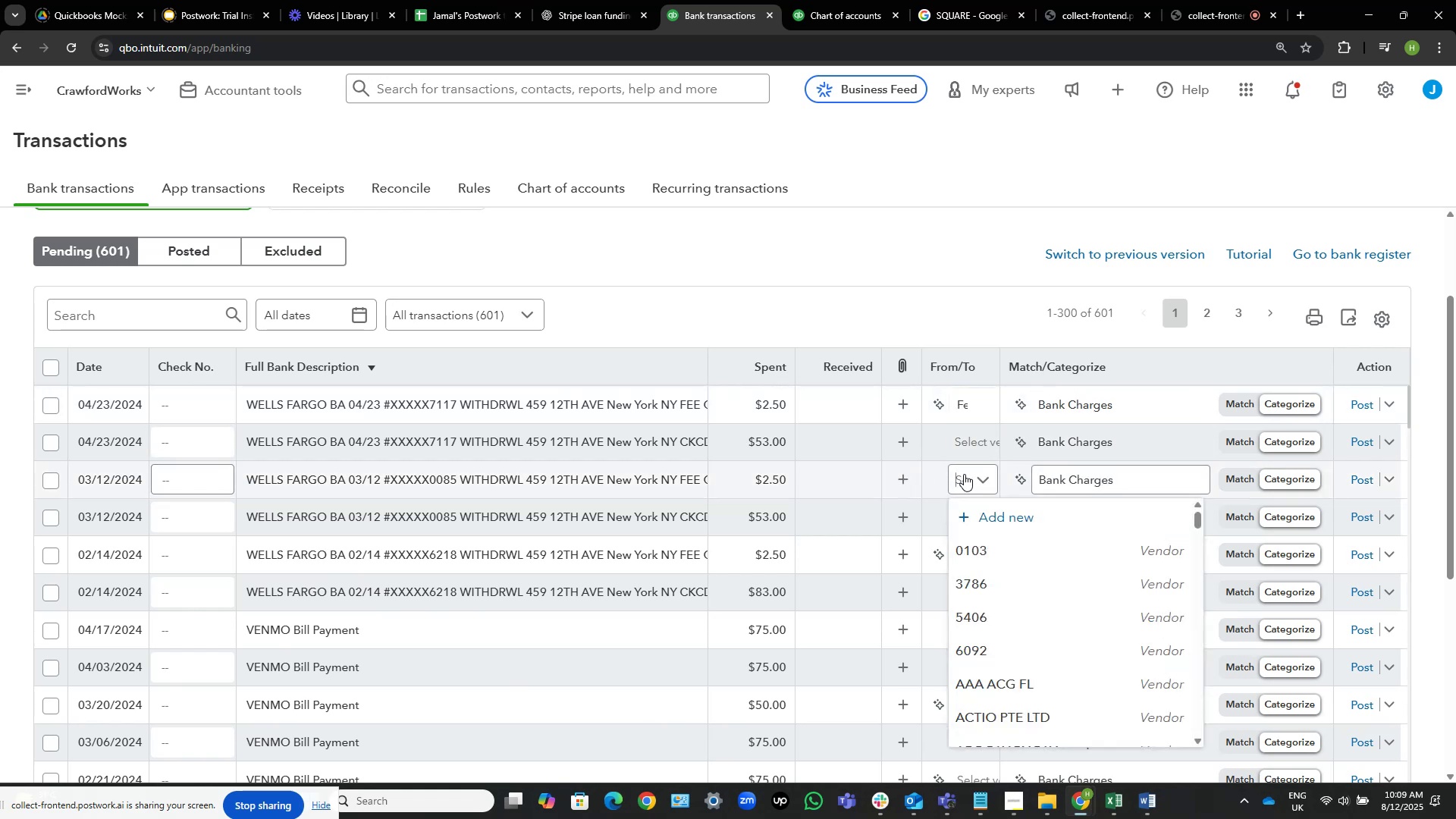 
type(fee)
 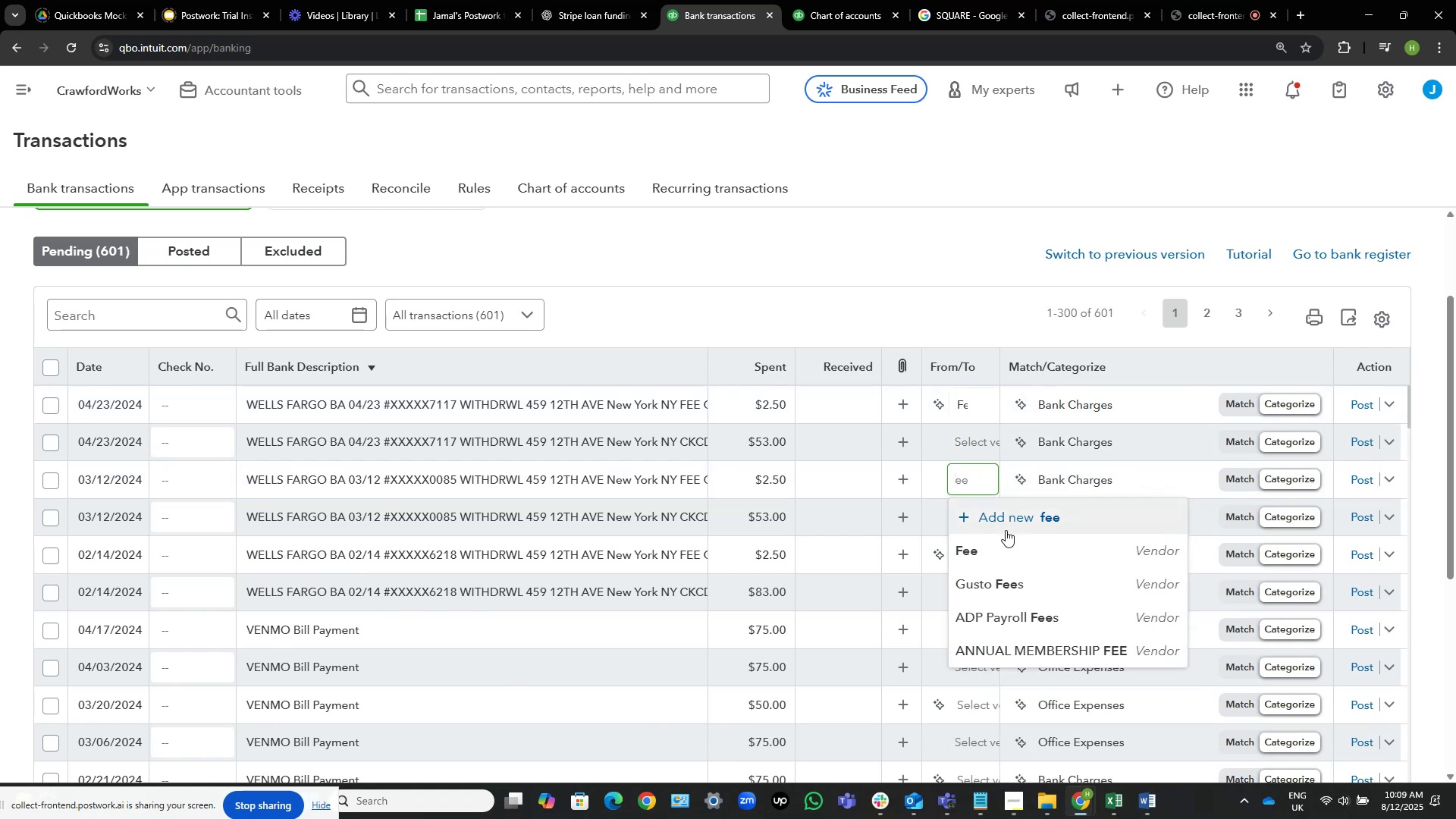 
left_click([998, 545])
 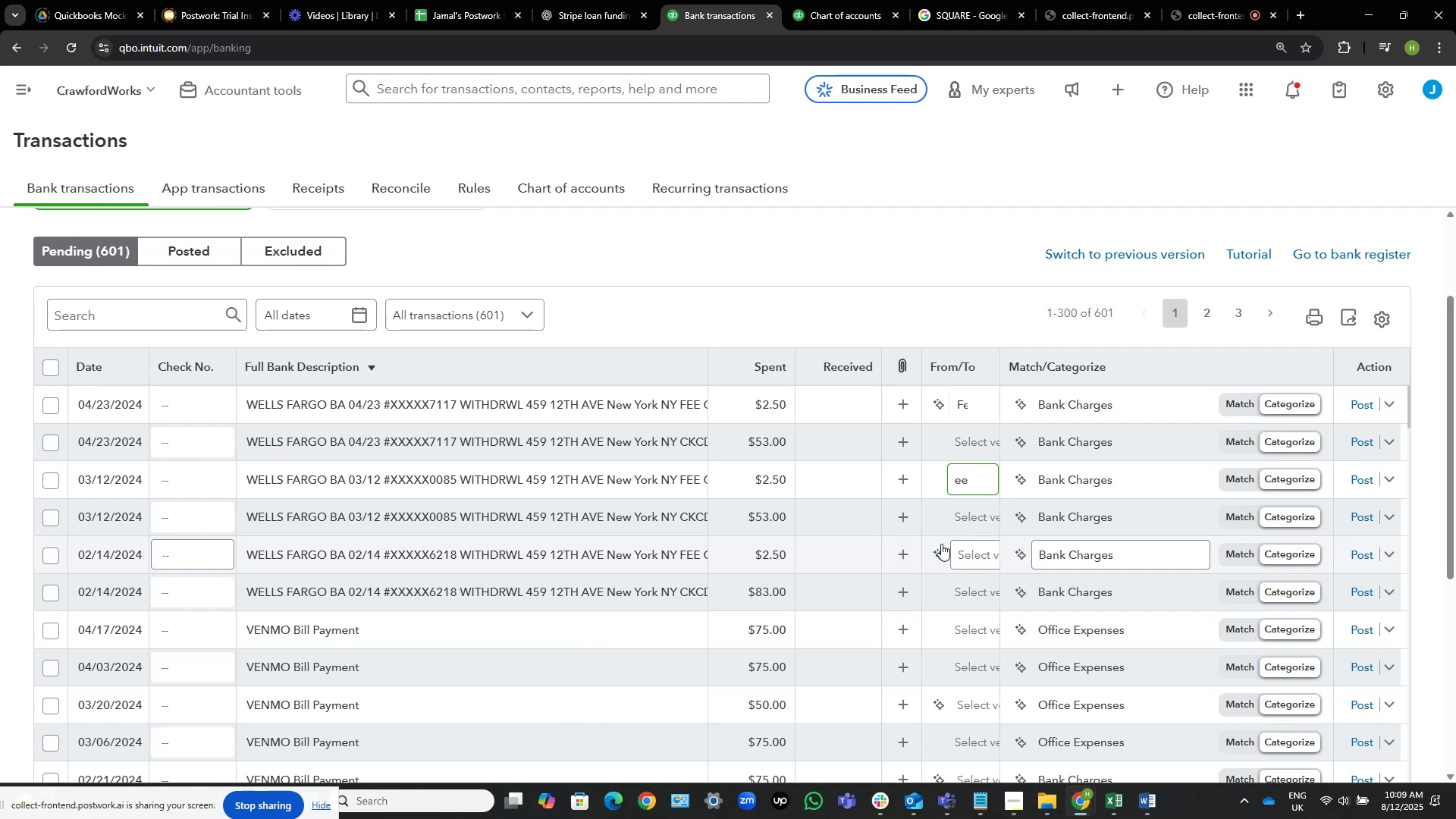 
wait(5.94)
 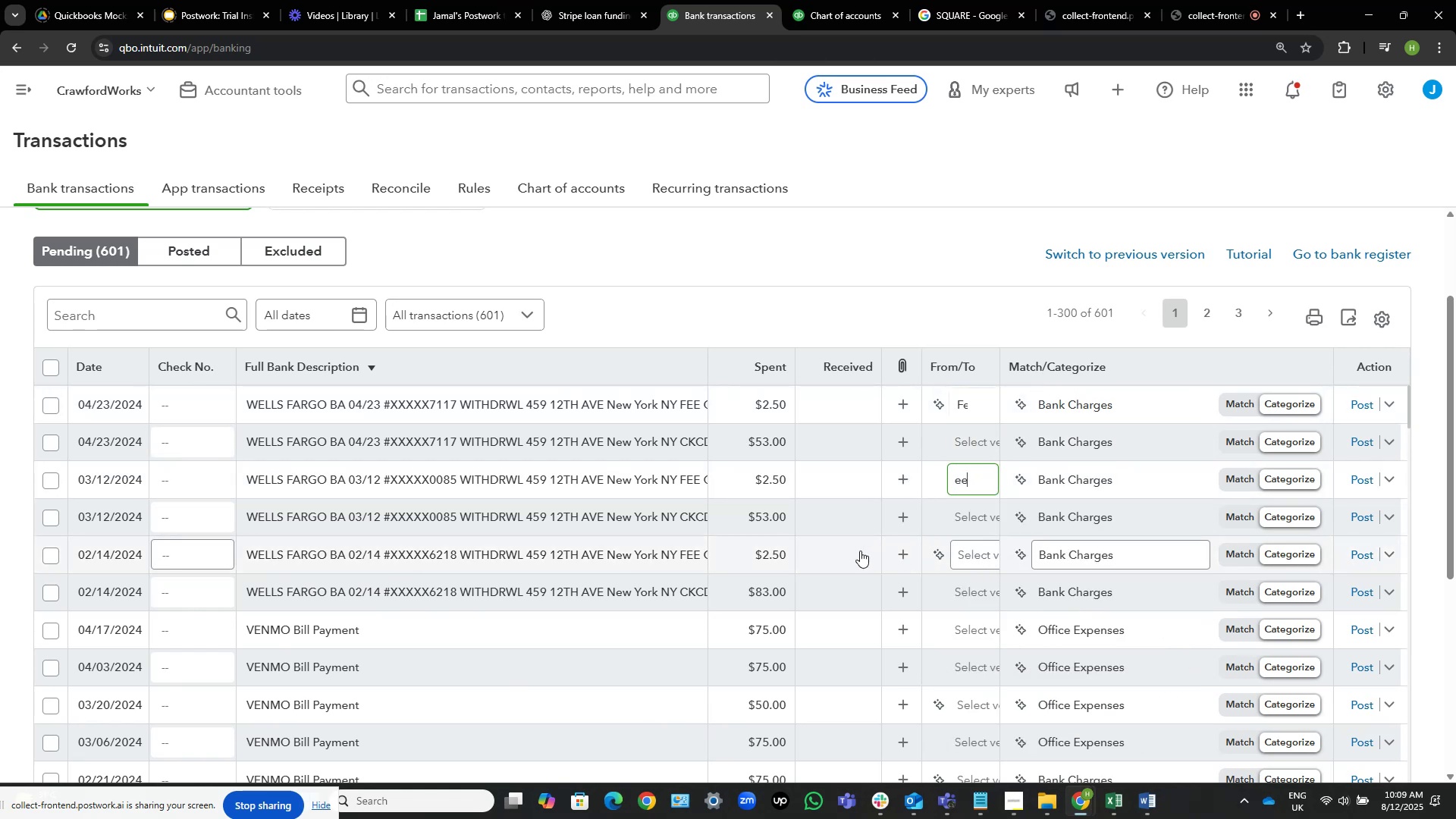 
left_click([973, 550])
 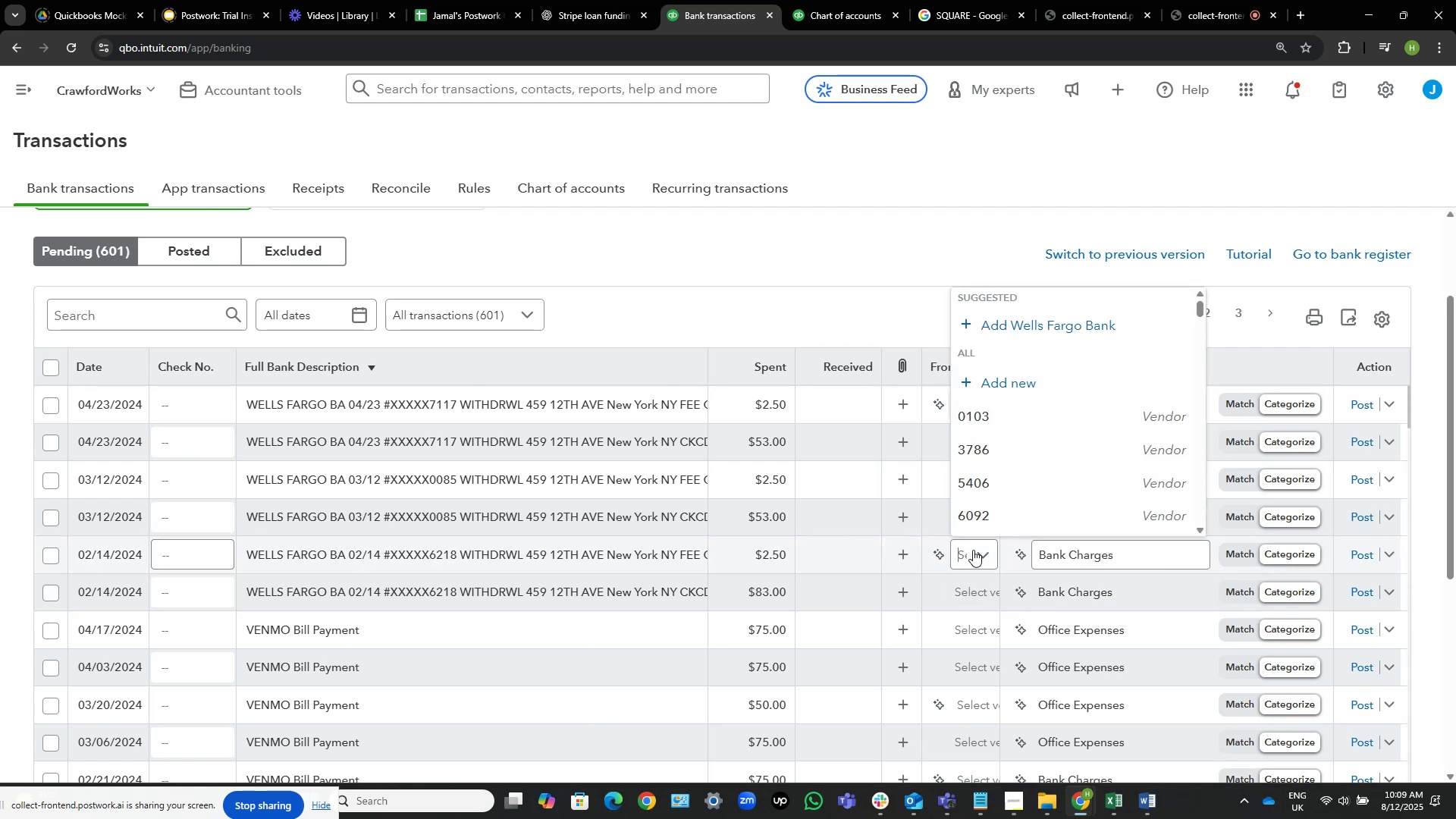 
type(fee)
 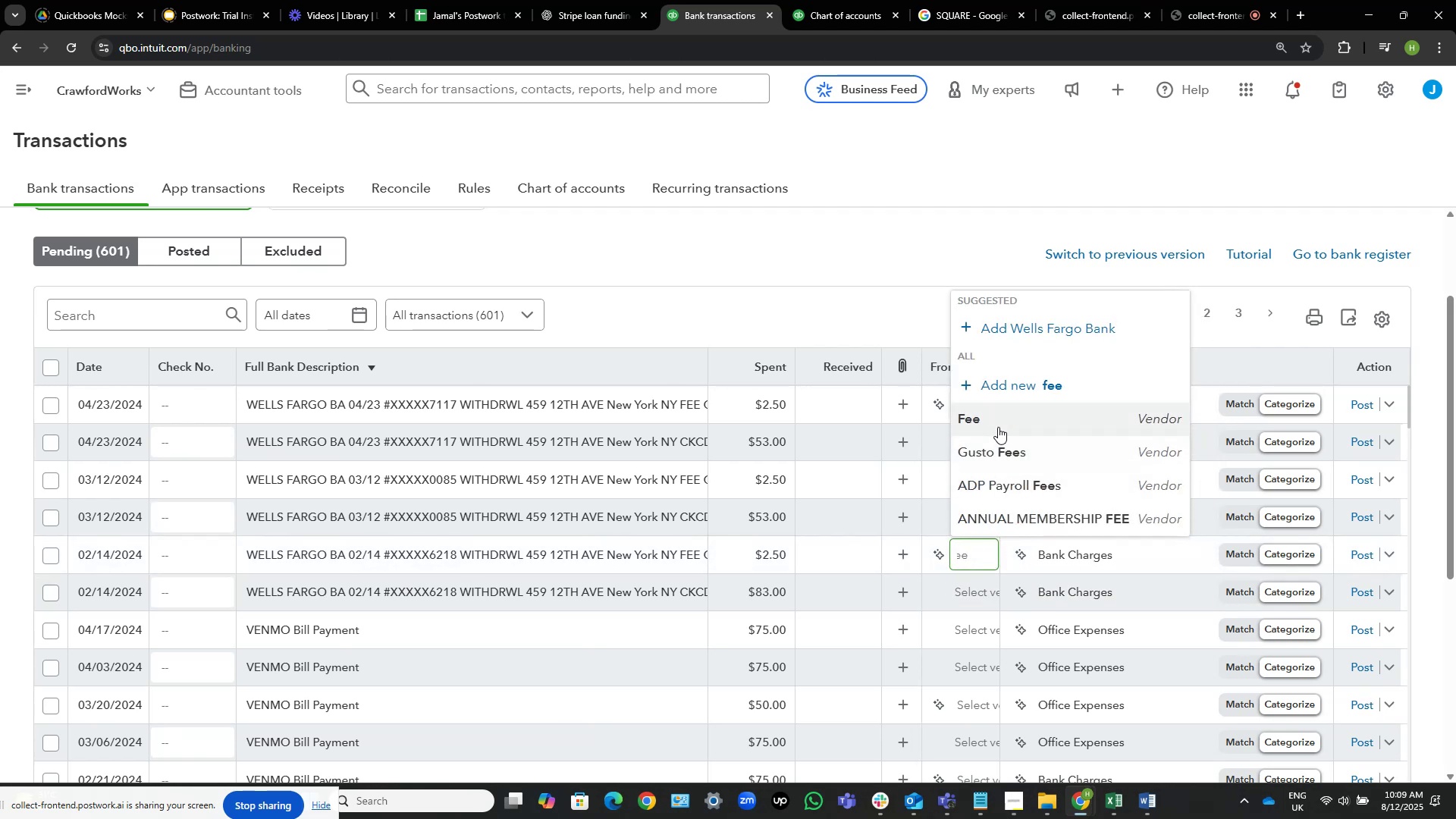 
left_click([998, 425])
 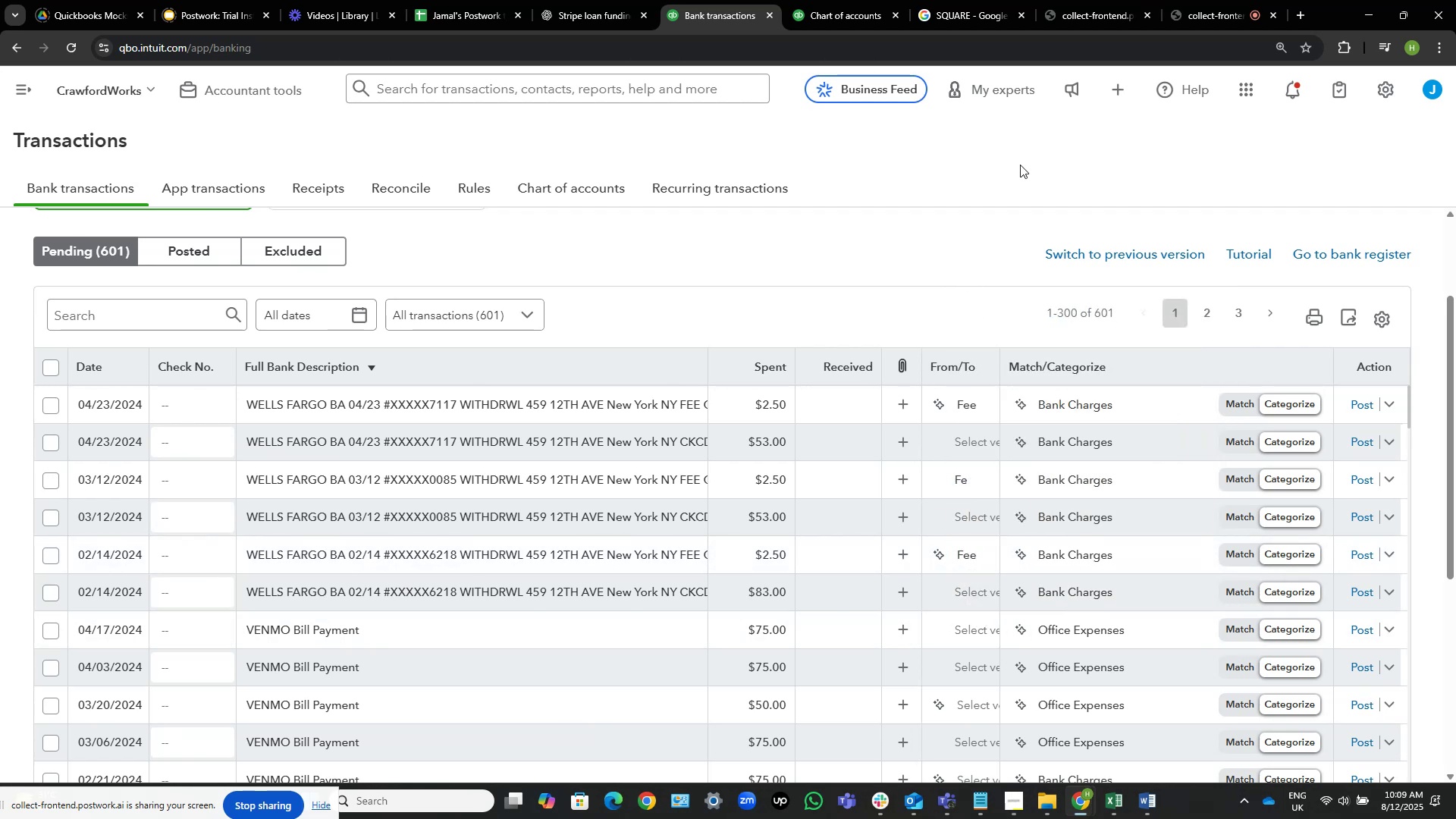 
left_click([1018, 165])
 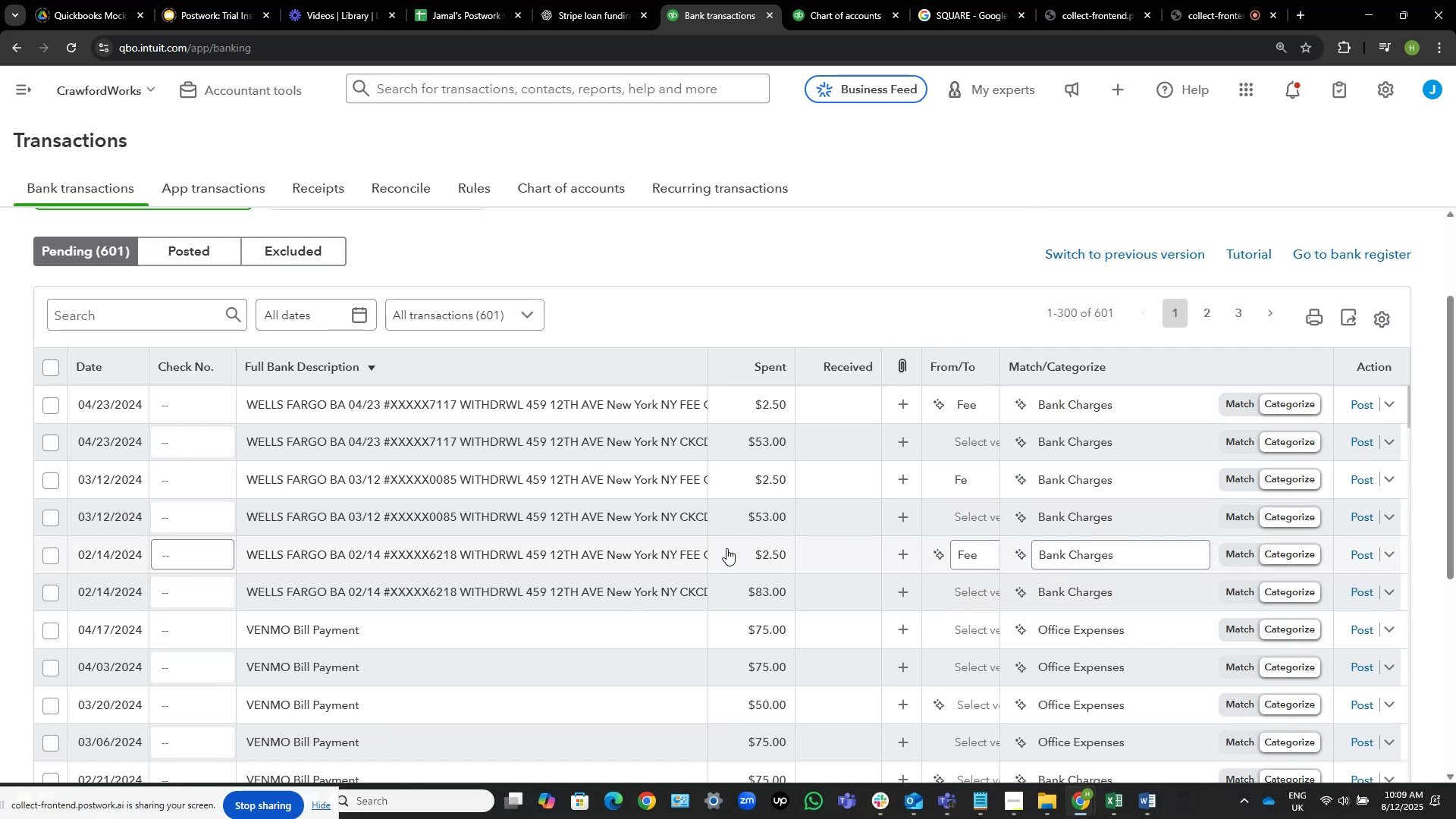 
wait(12.95)
 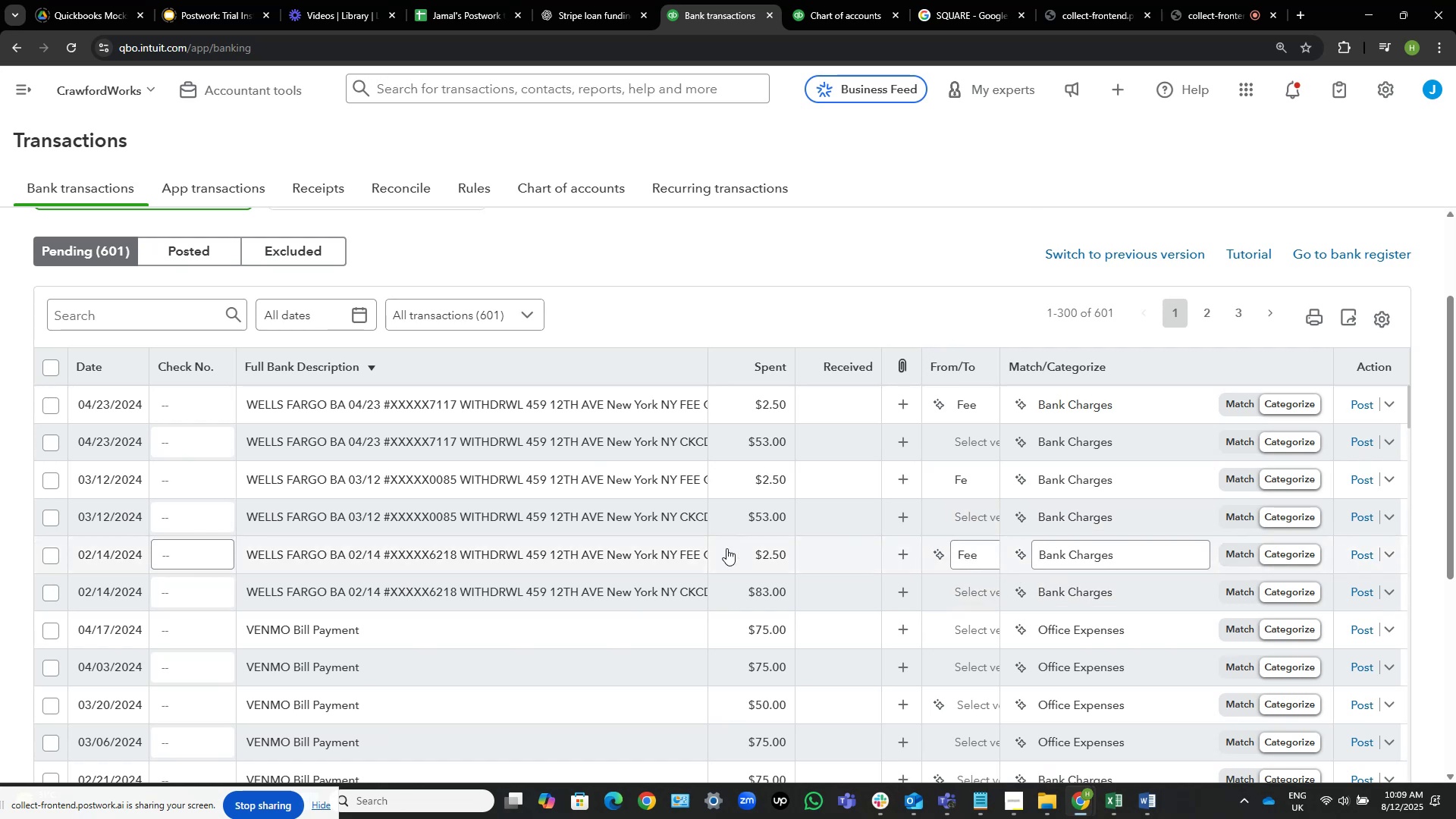 
left_click([1368, 403])
 